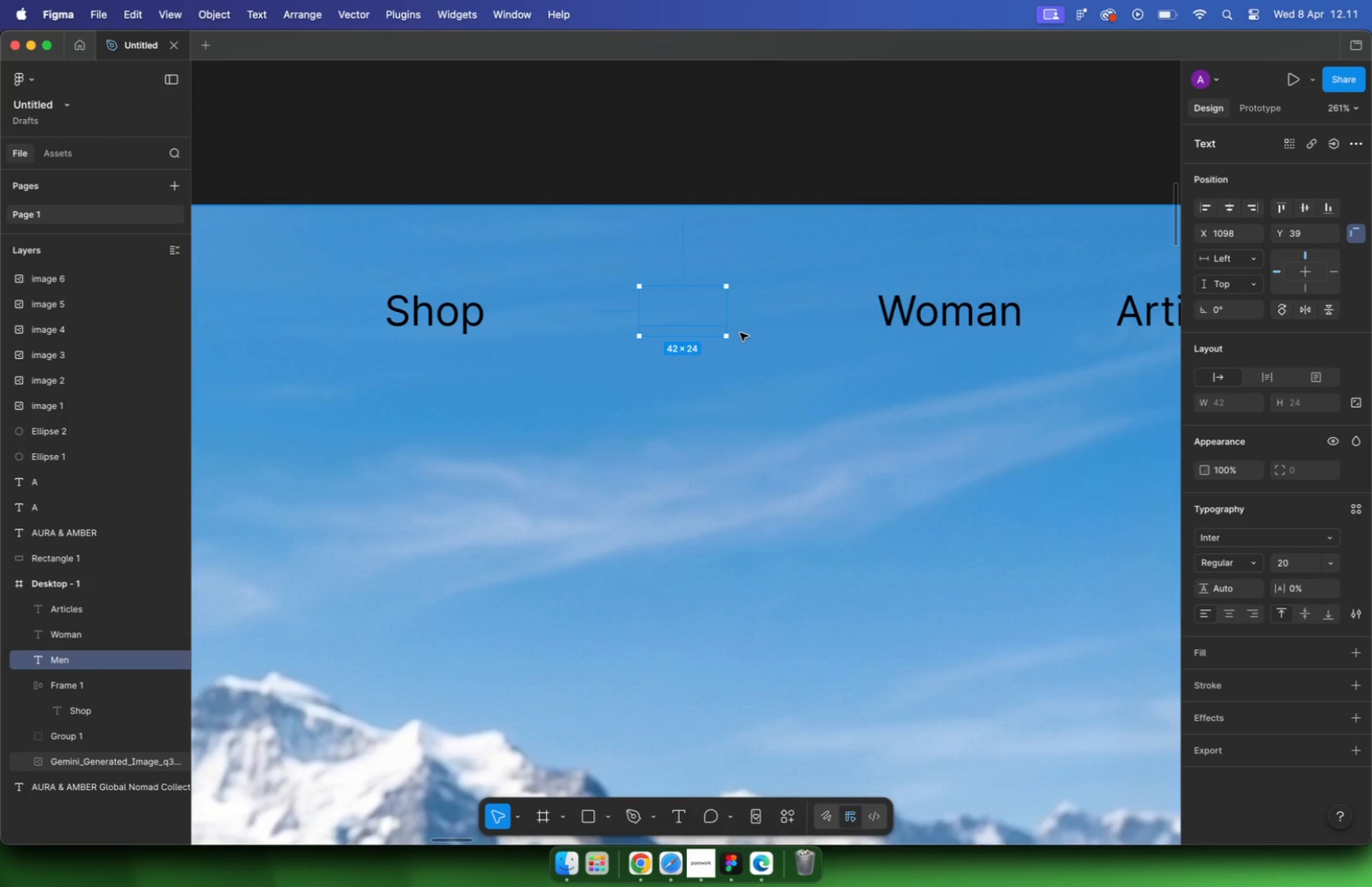 
hold_key(key=CommandLeft, duration=0.73)
 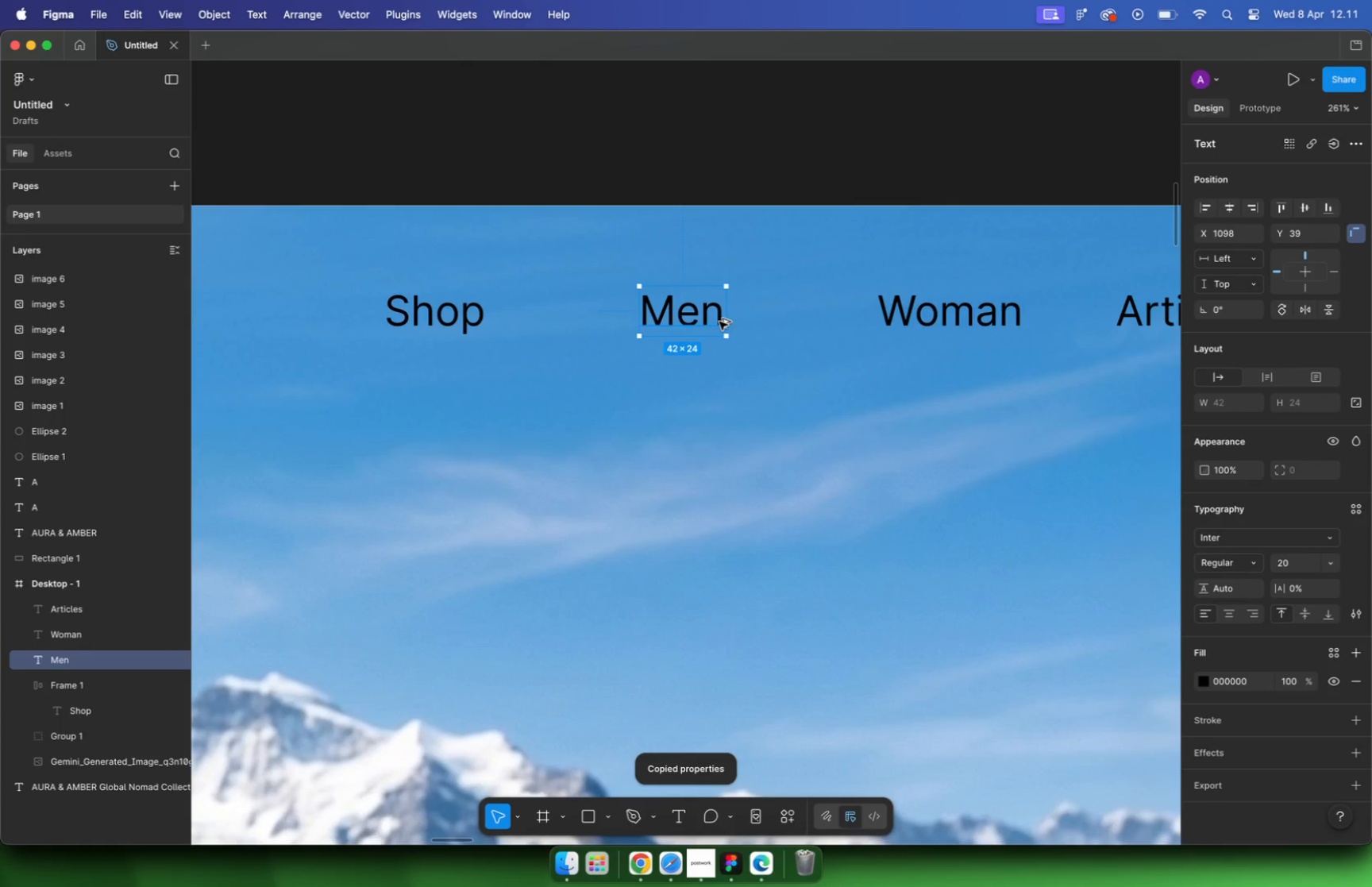 
key(Meta+Z)
 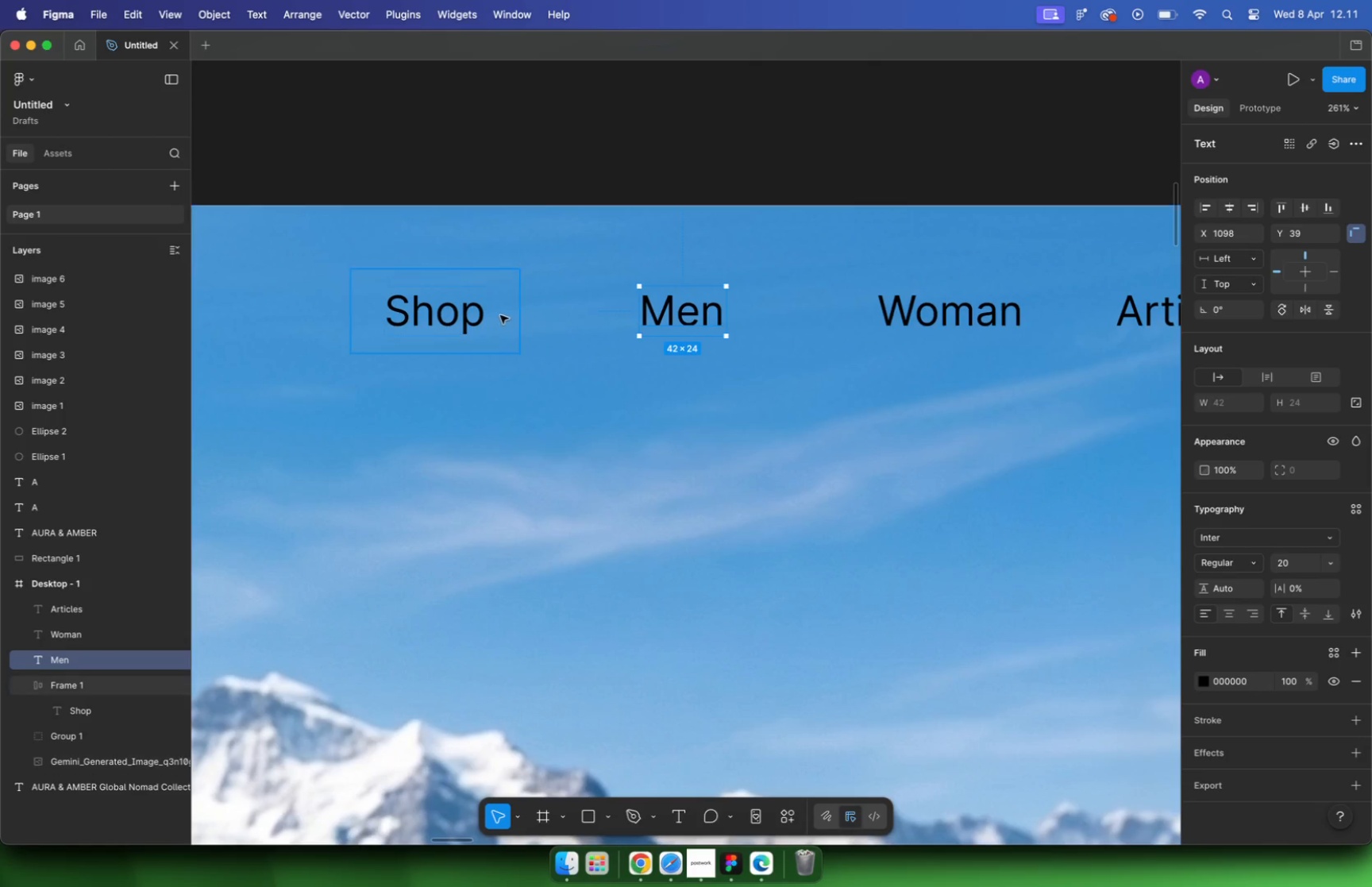 
left_click([460, 320])
 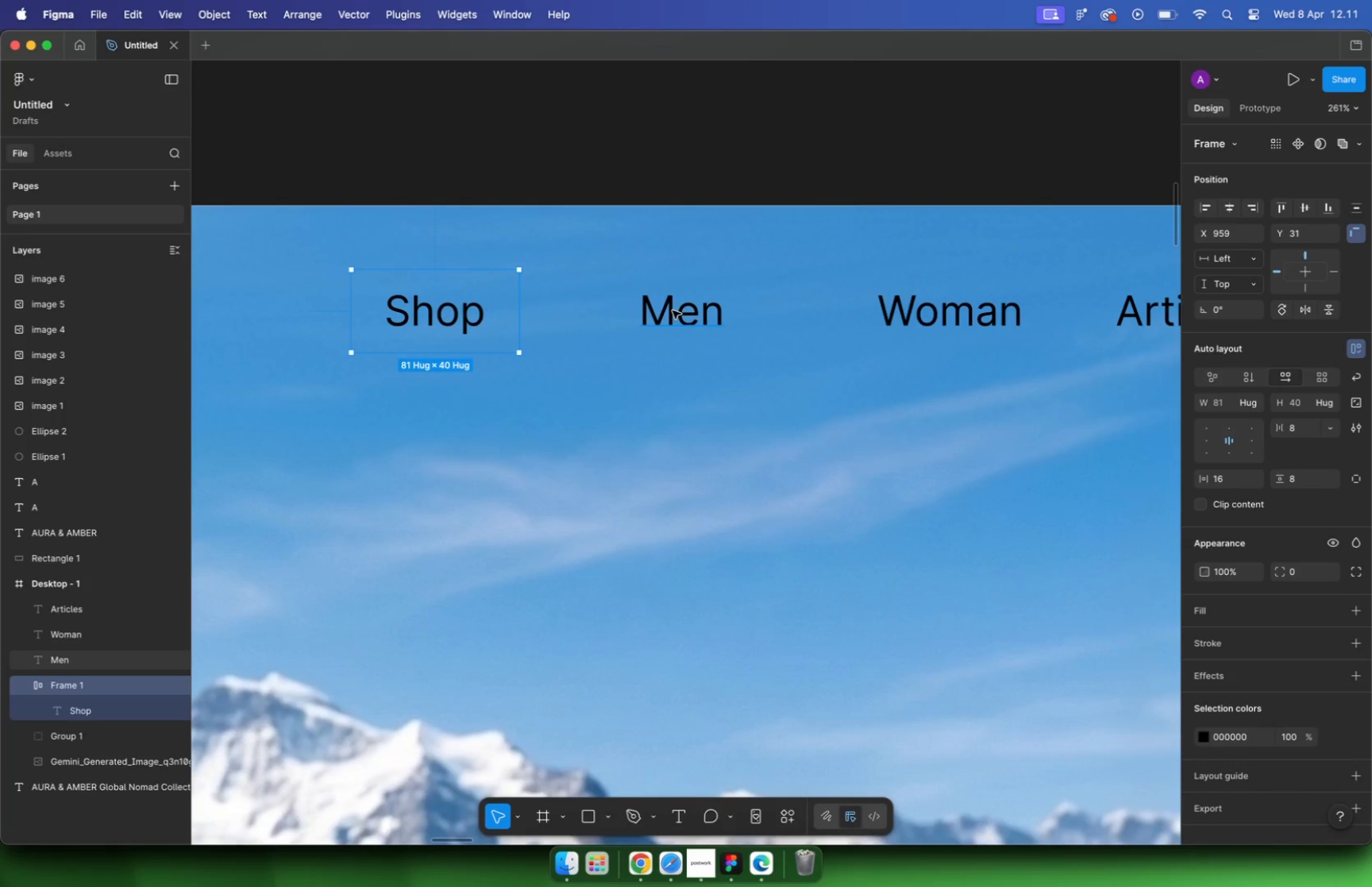 
key(Shift+ShiftLeft)
 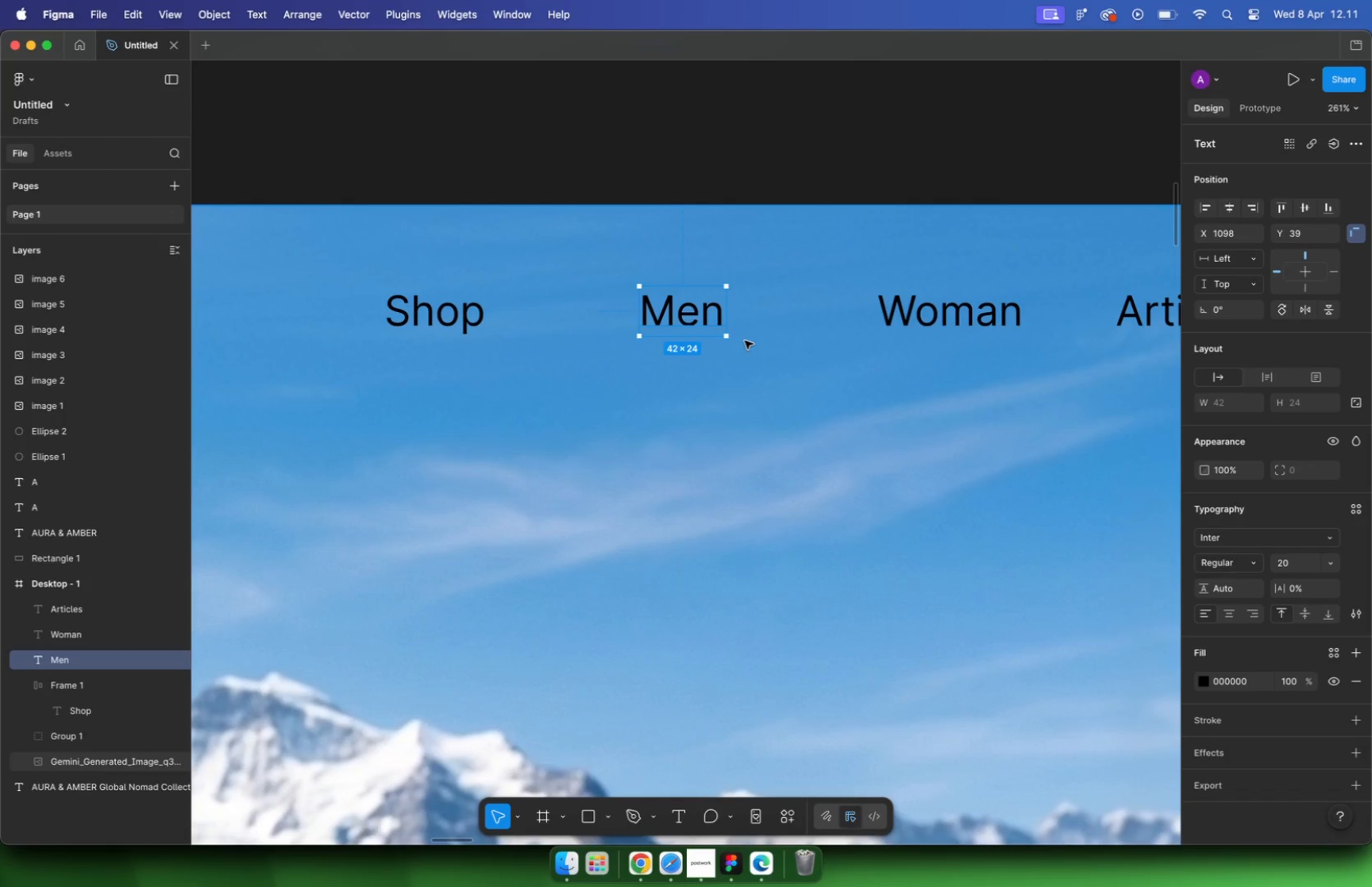 
key(Shift+A)
 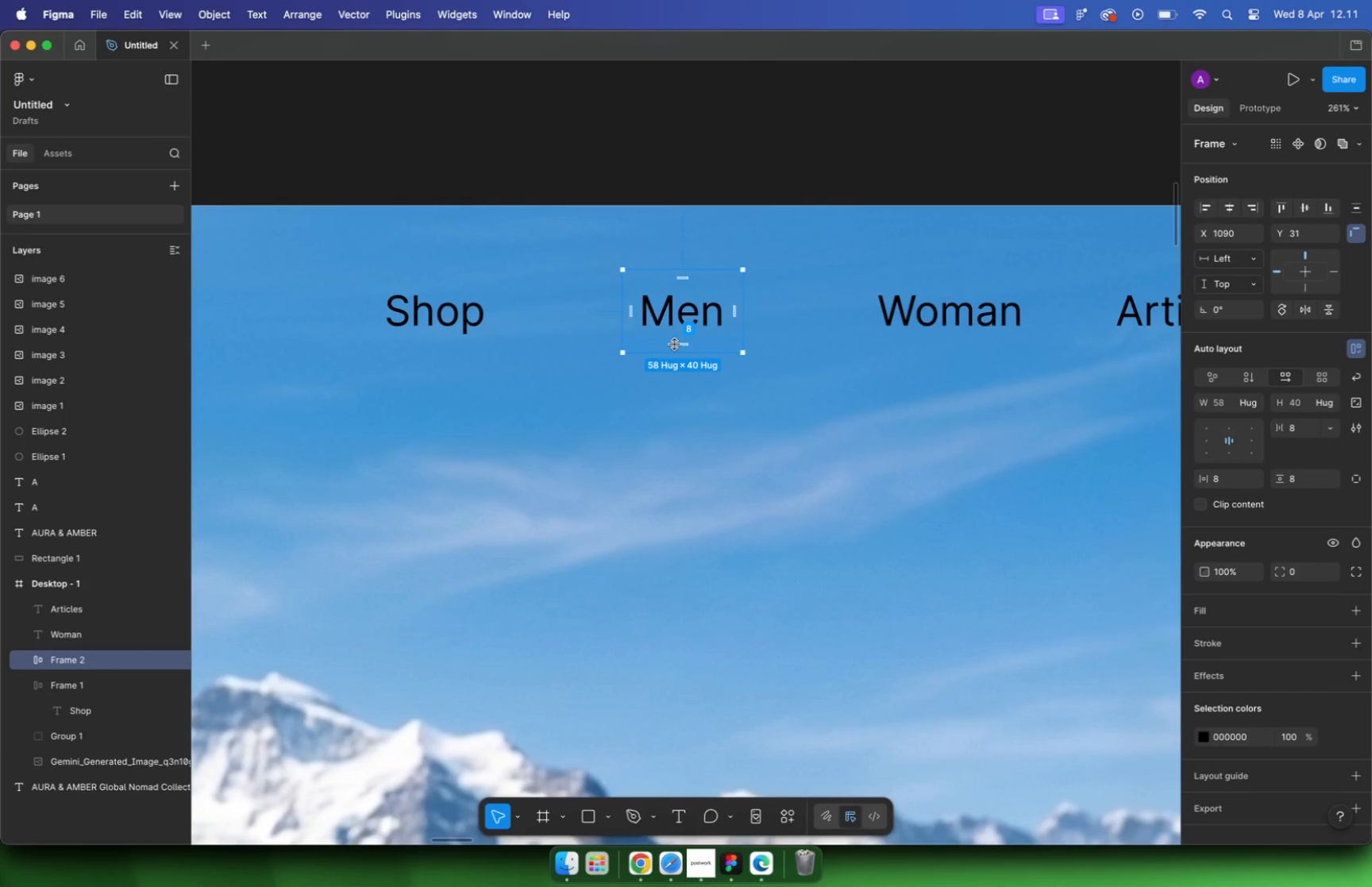 
key(Alt+Meta+C)
 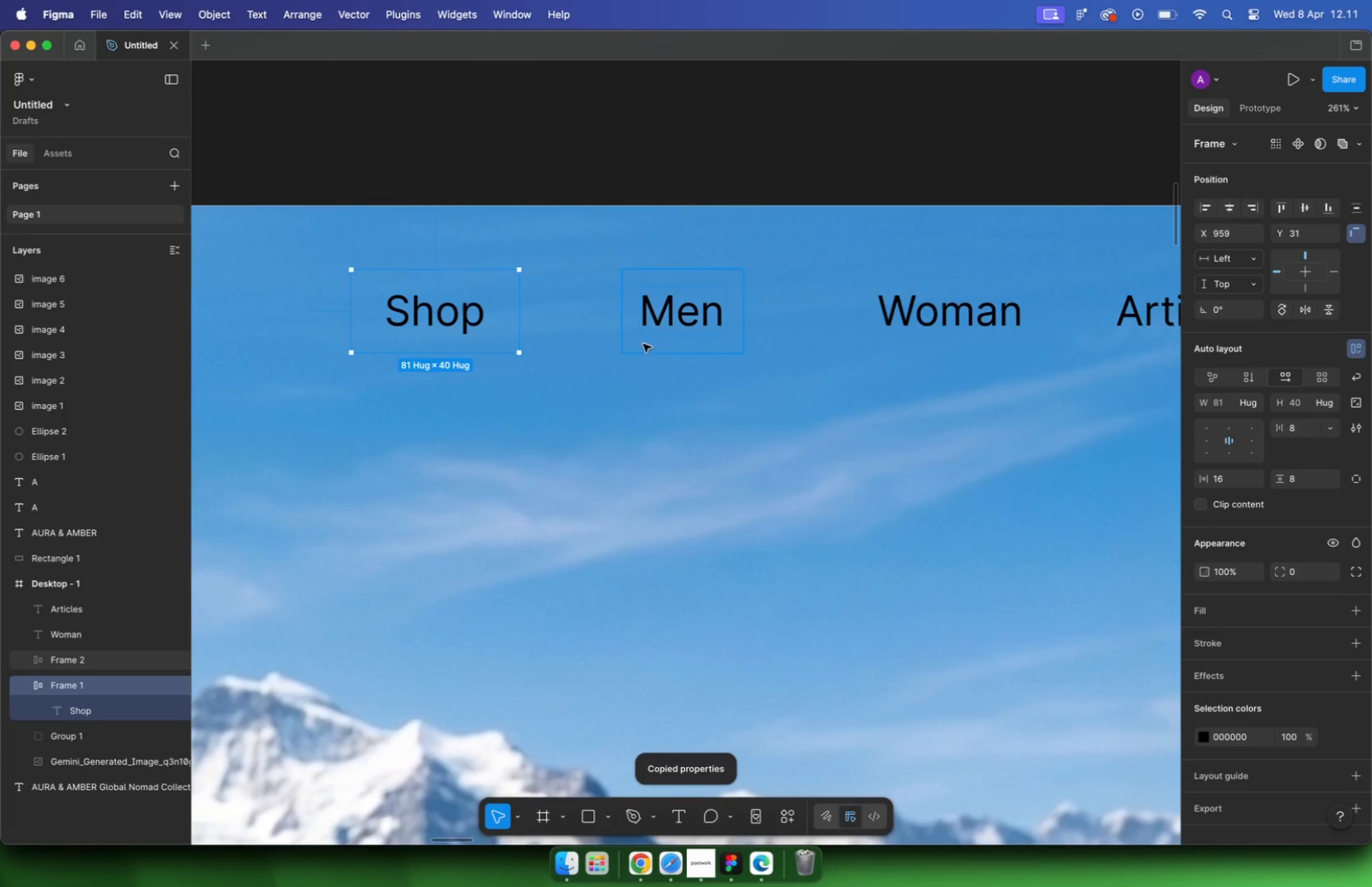 
left_click([673, 338])
 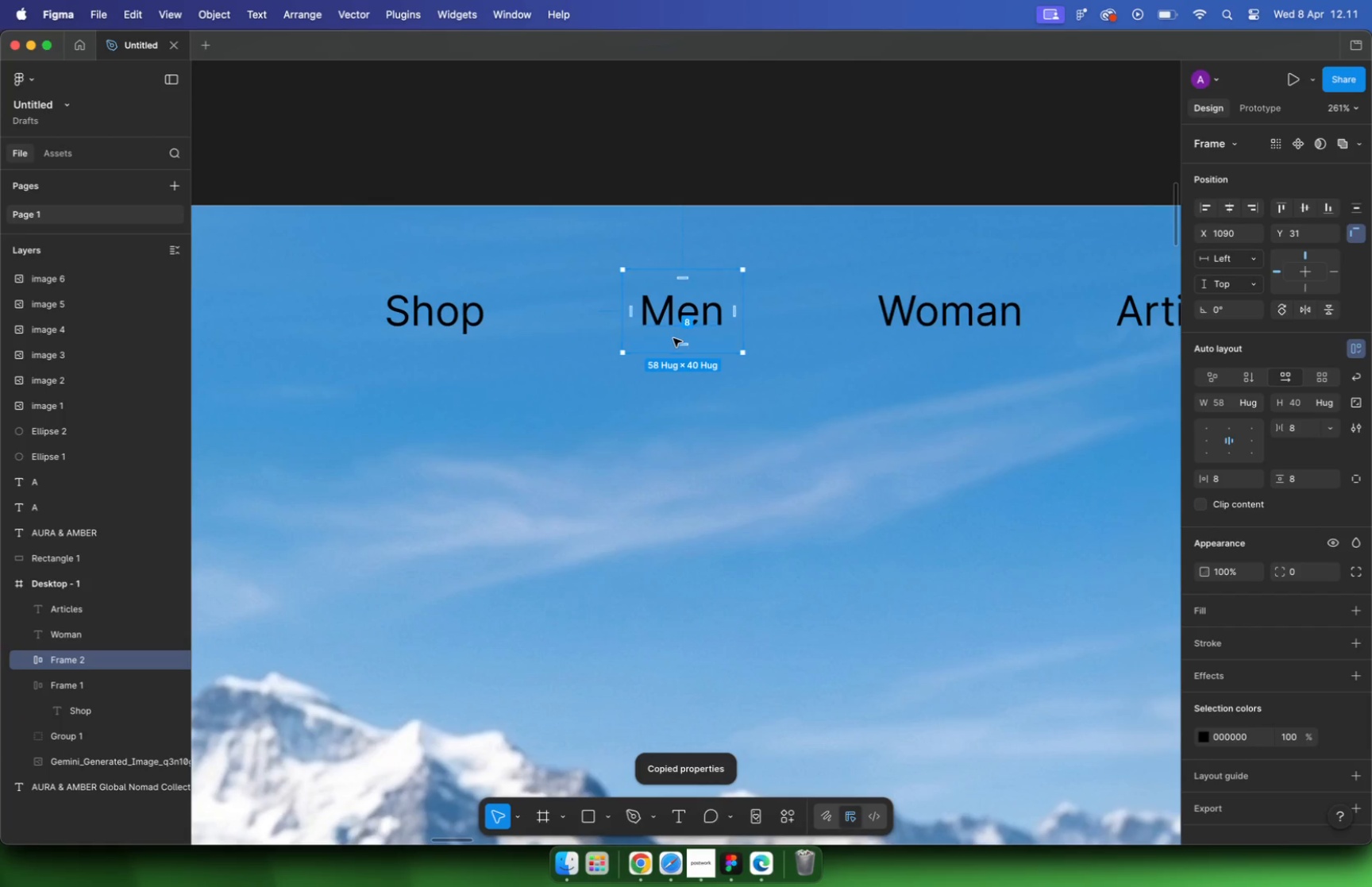 
key(Alt+Meta+V)
 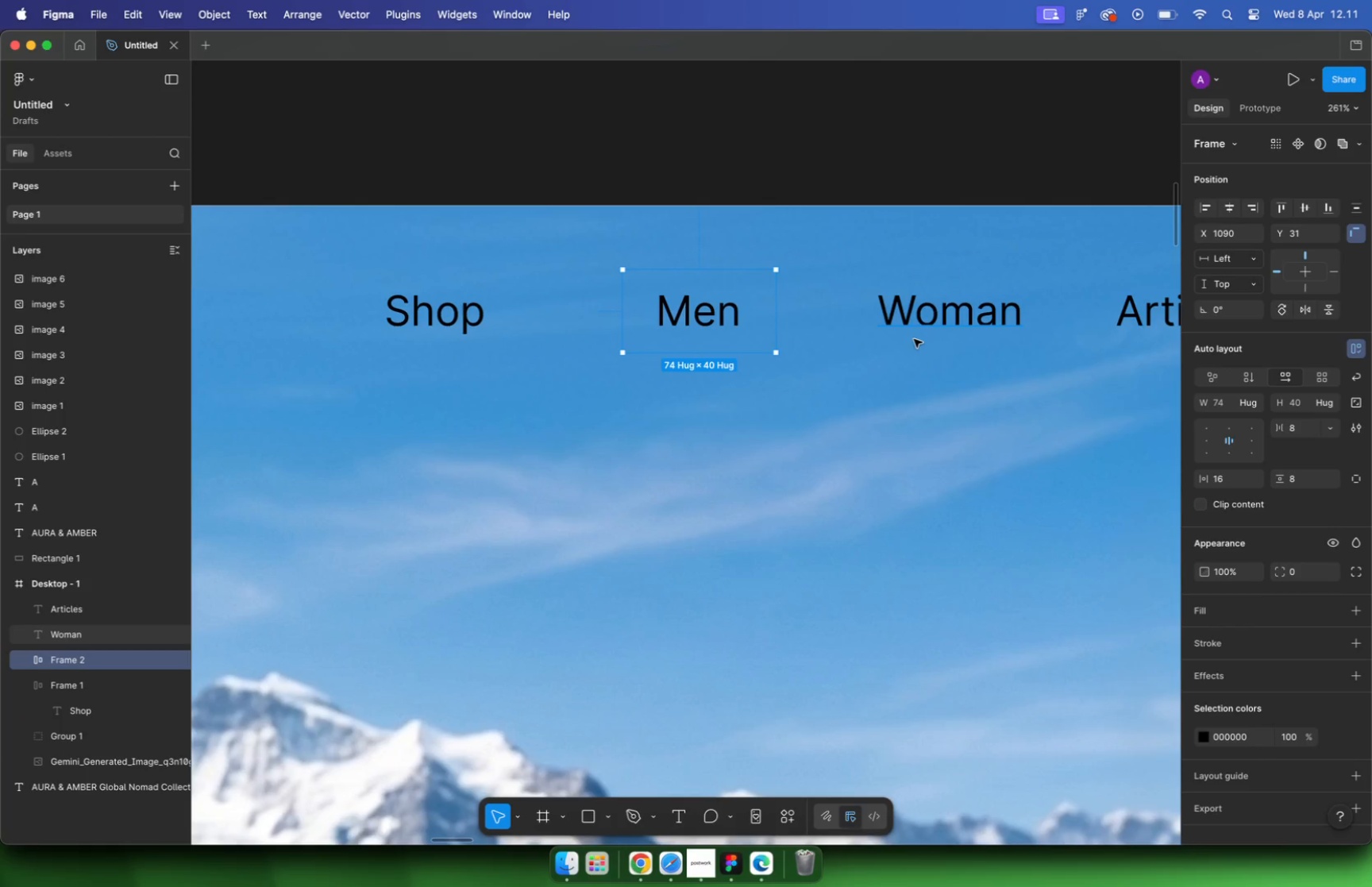 
left_click([937, 326])
 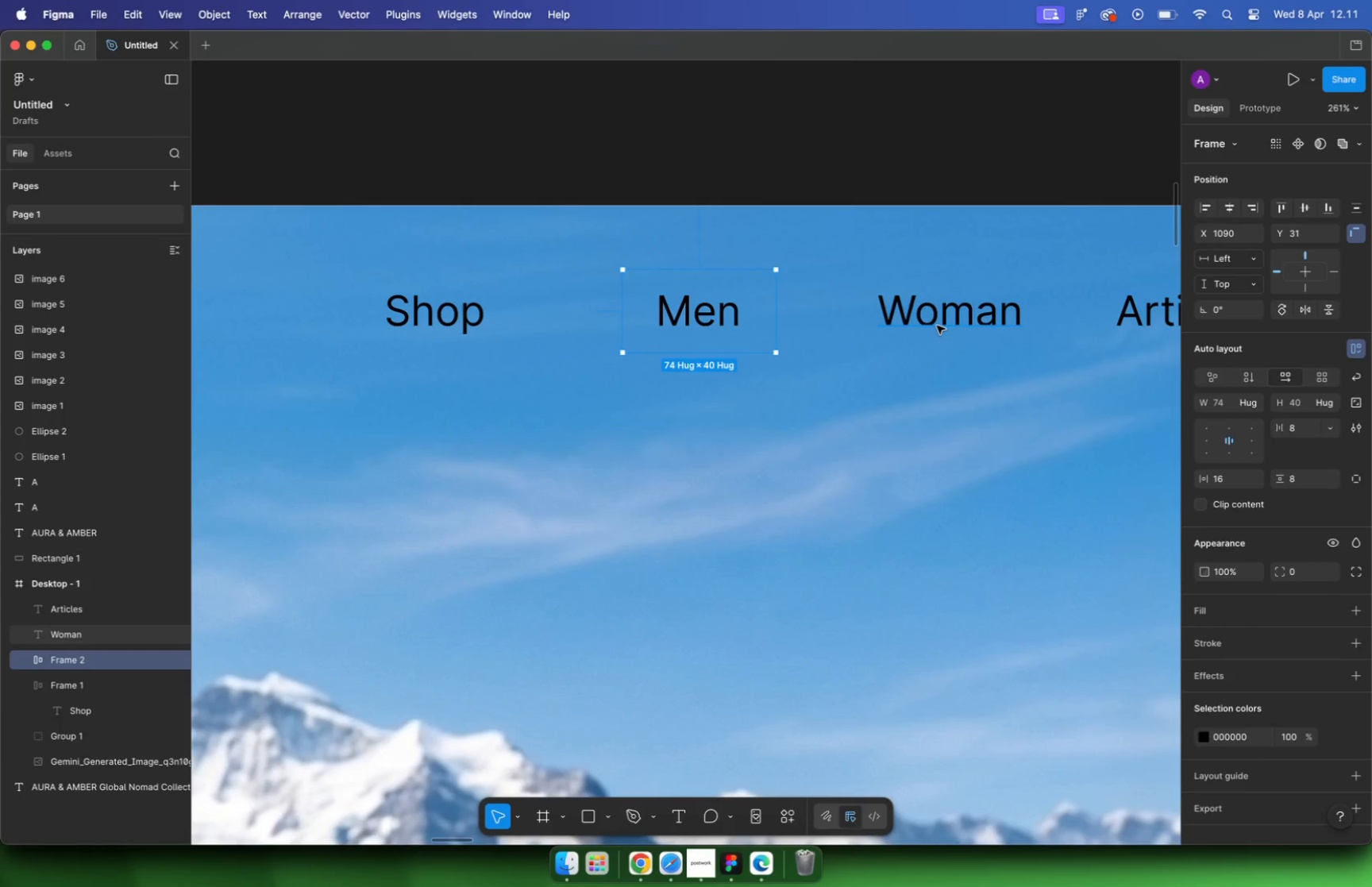 
key(Shift+A)
 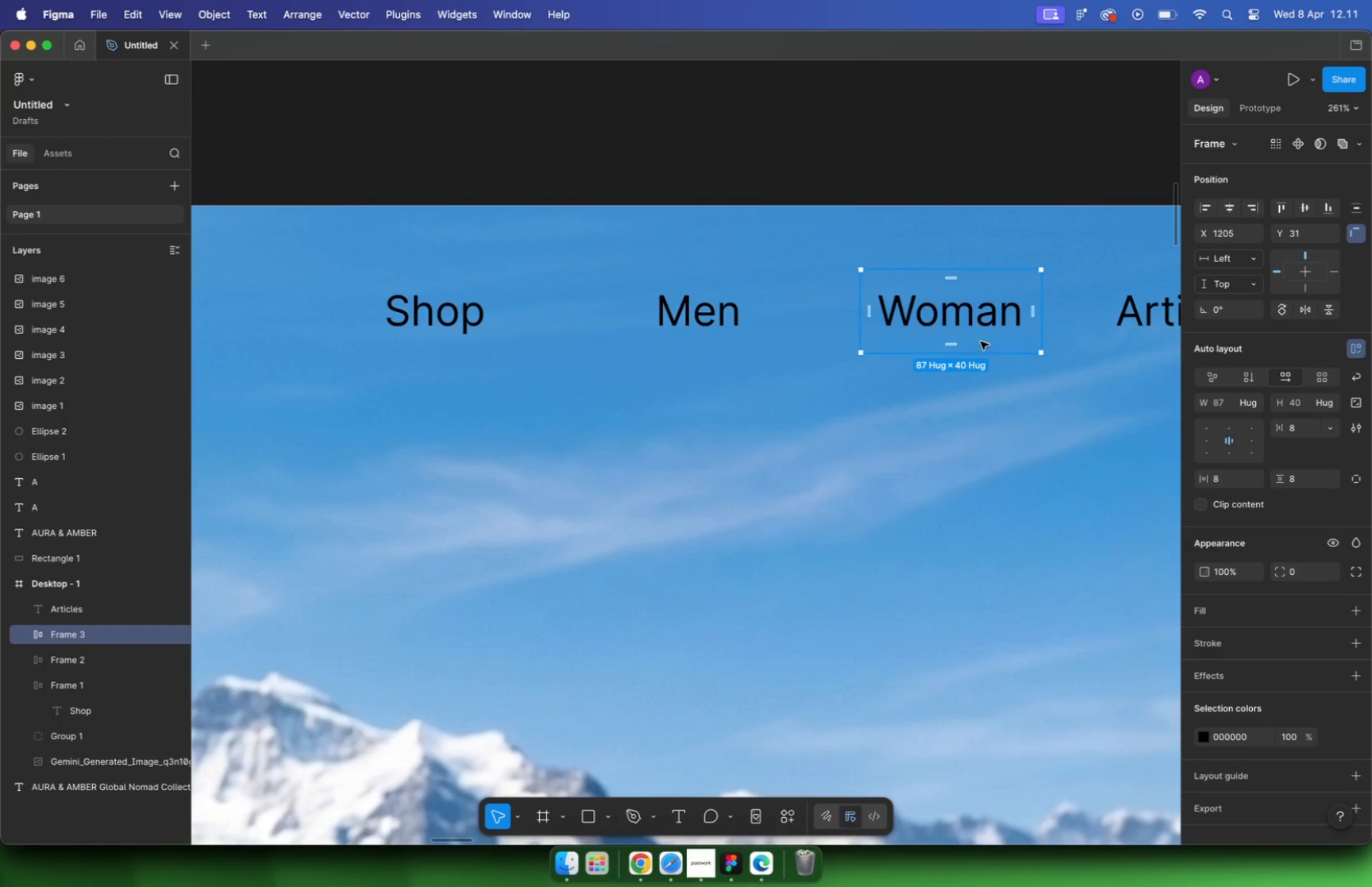 
left_click([1001, 342])
 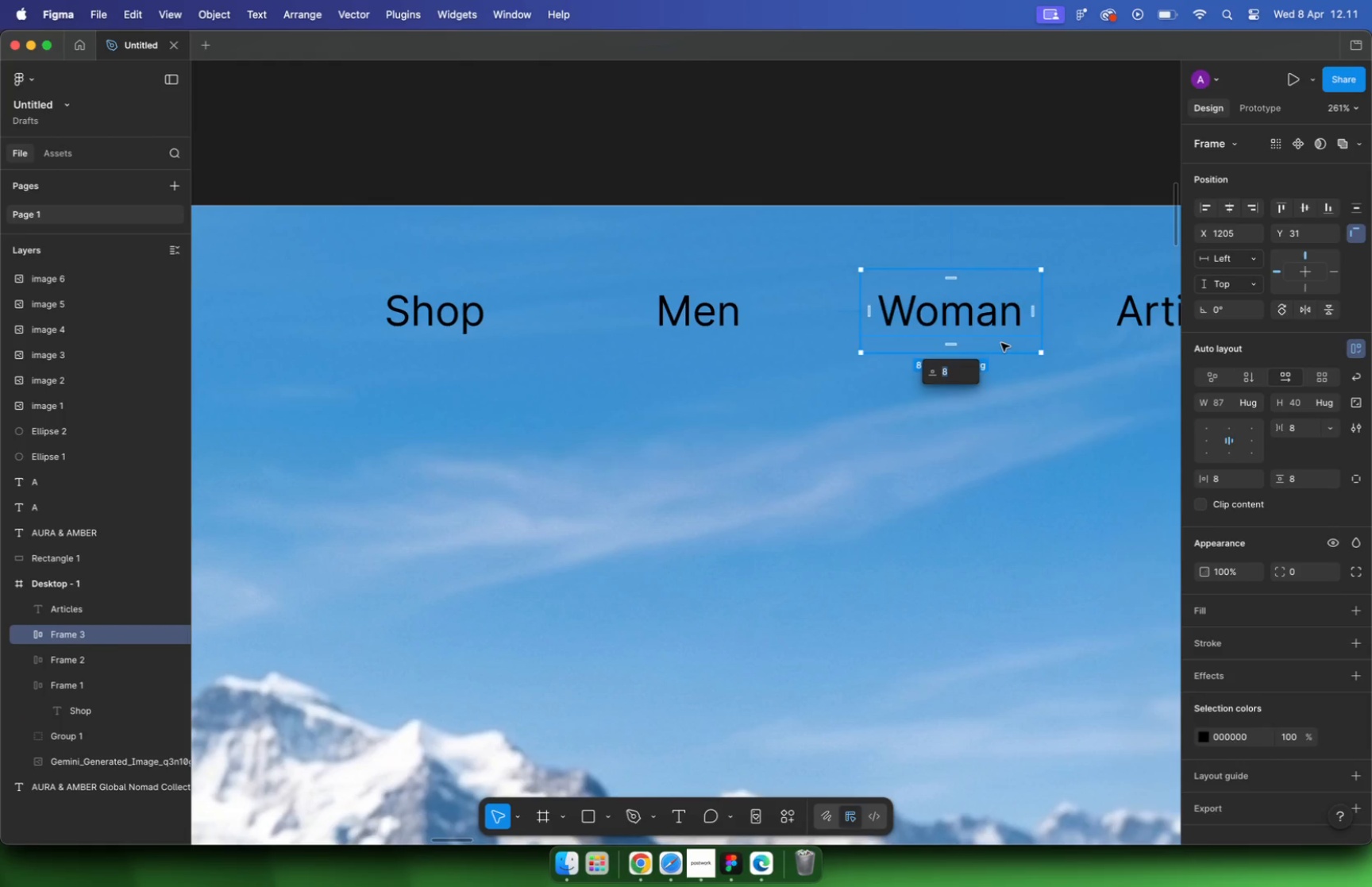 
key(Alt+Meta+V)
 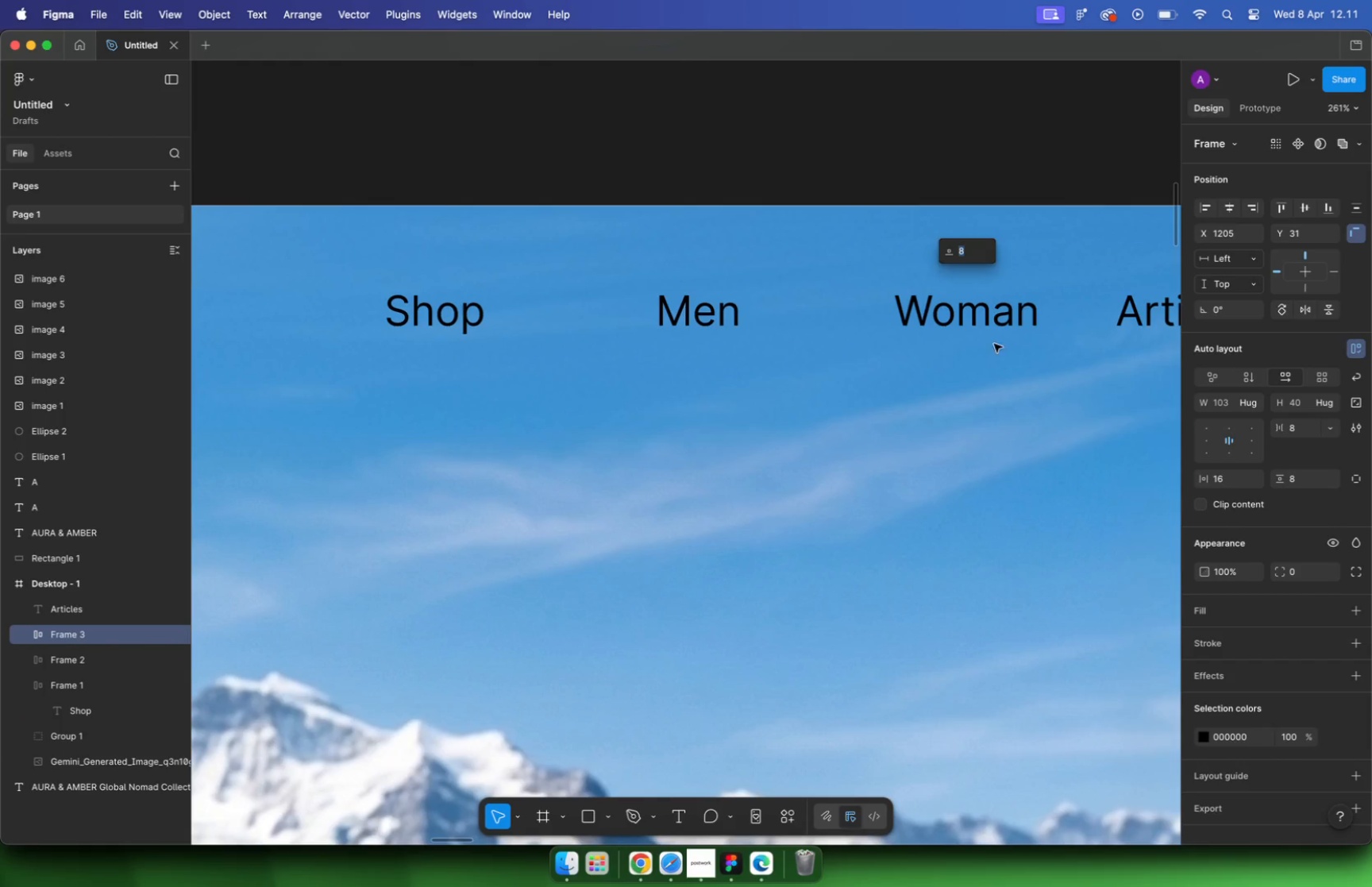 
hold_key(key=CommandLeft, duration=1.08)
scroll: coordinate [976, 362], scroll_direction: down, amount: 1.0
 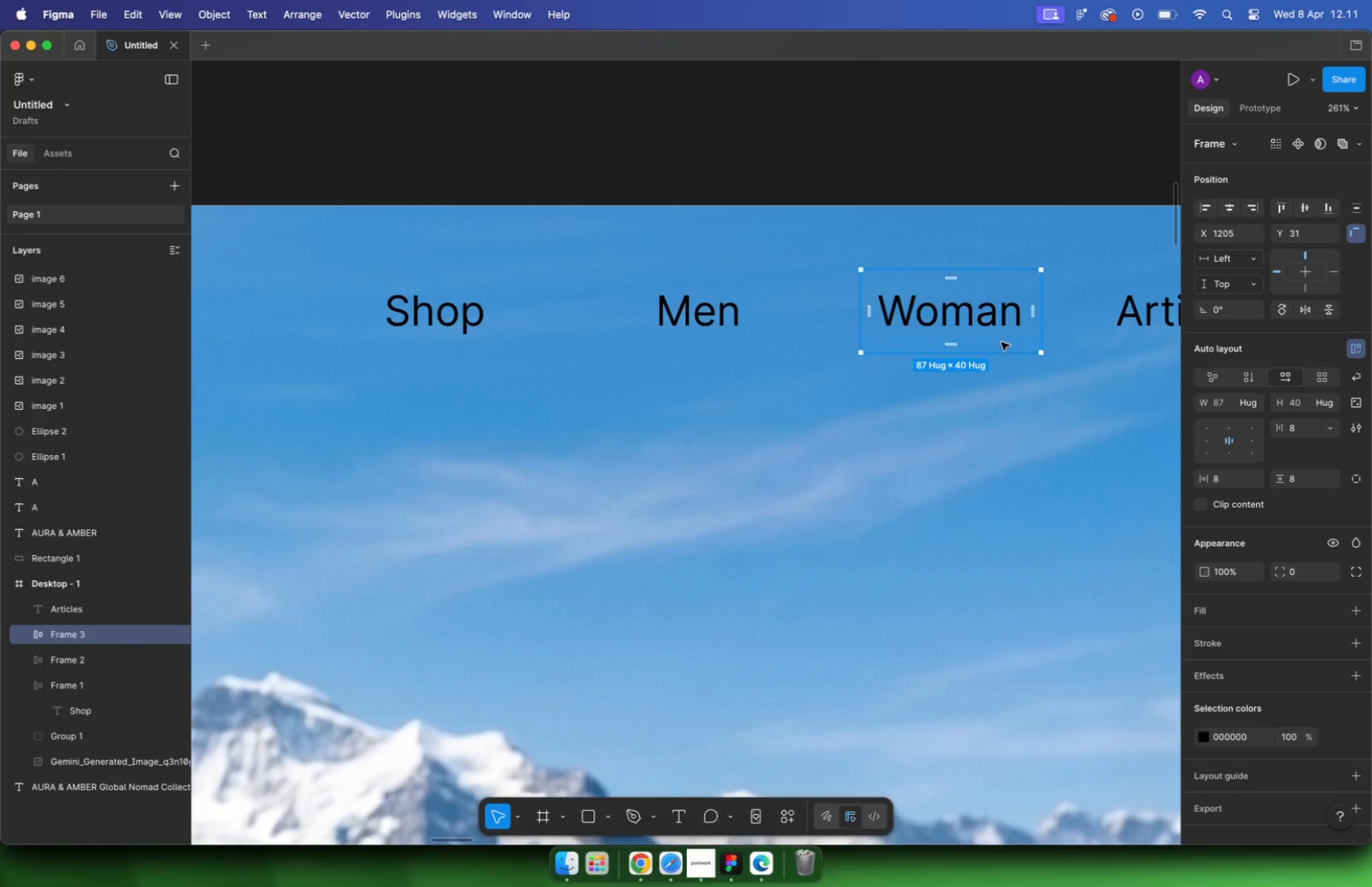 
key(Shift+A)
 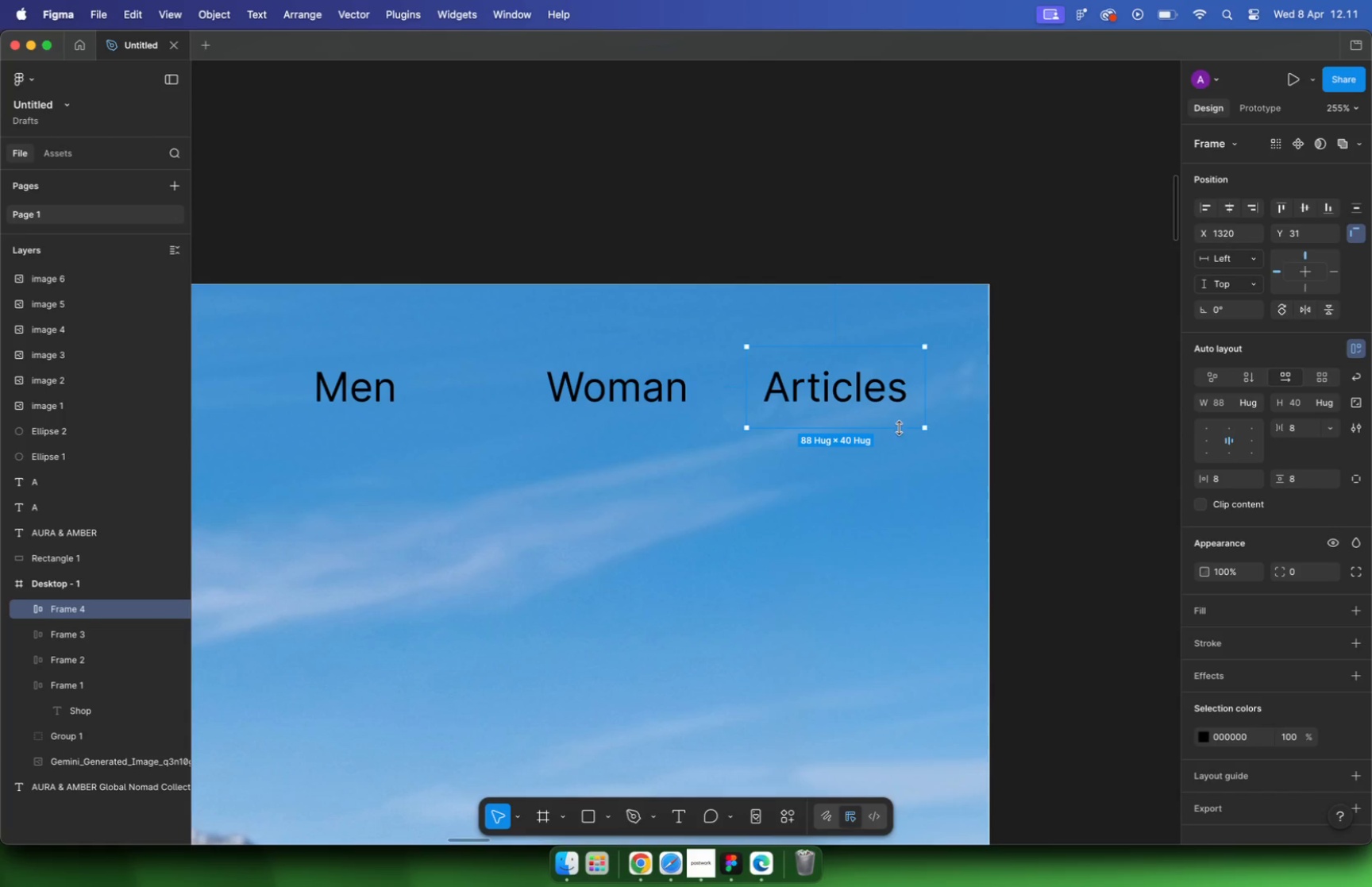 
left_click([903, 415])
 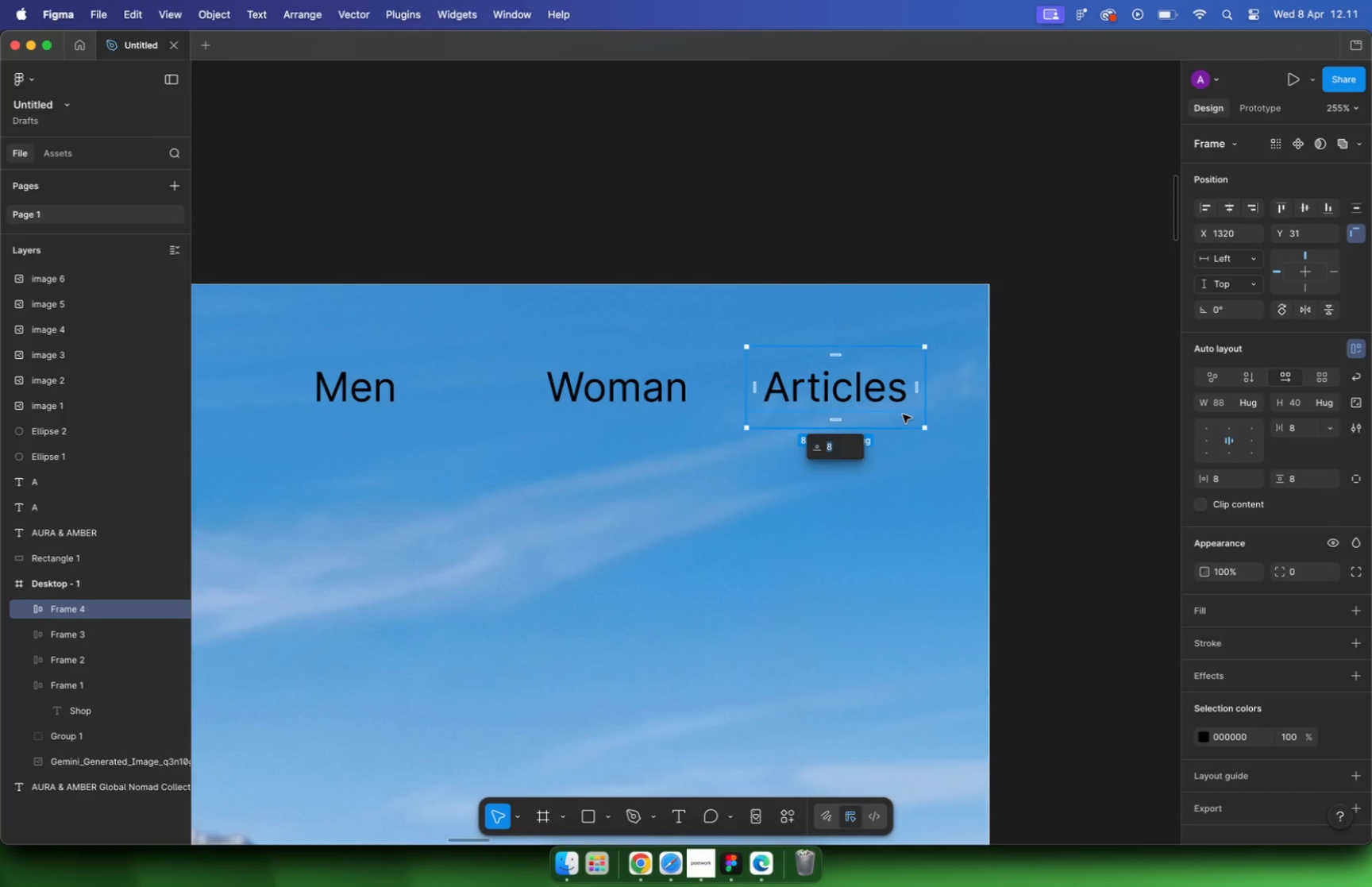 
key(Alt+Meta+V)
 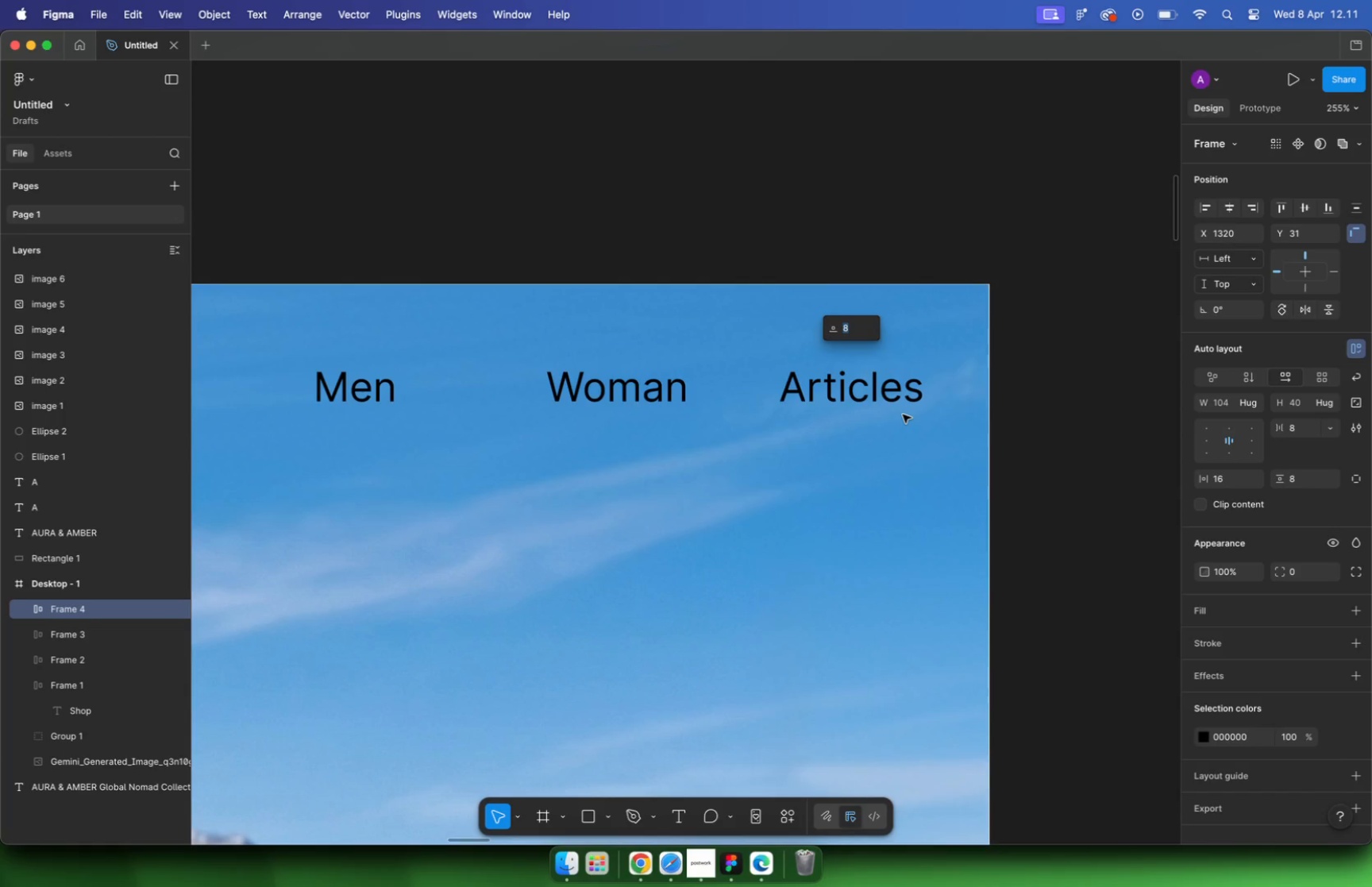 
key(Escape)
 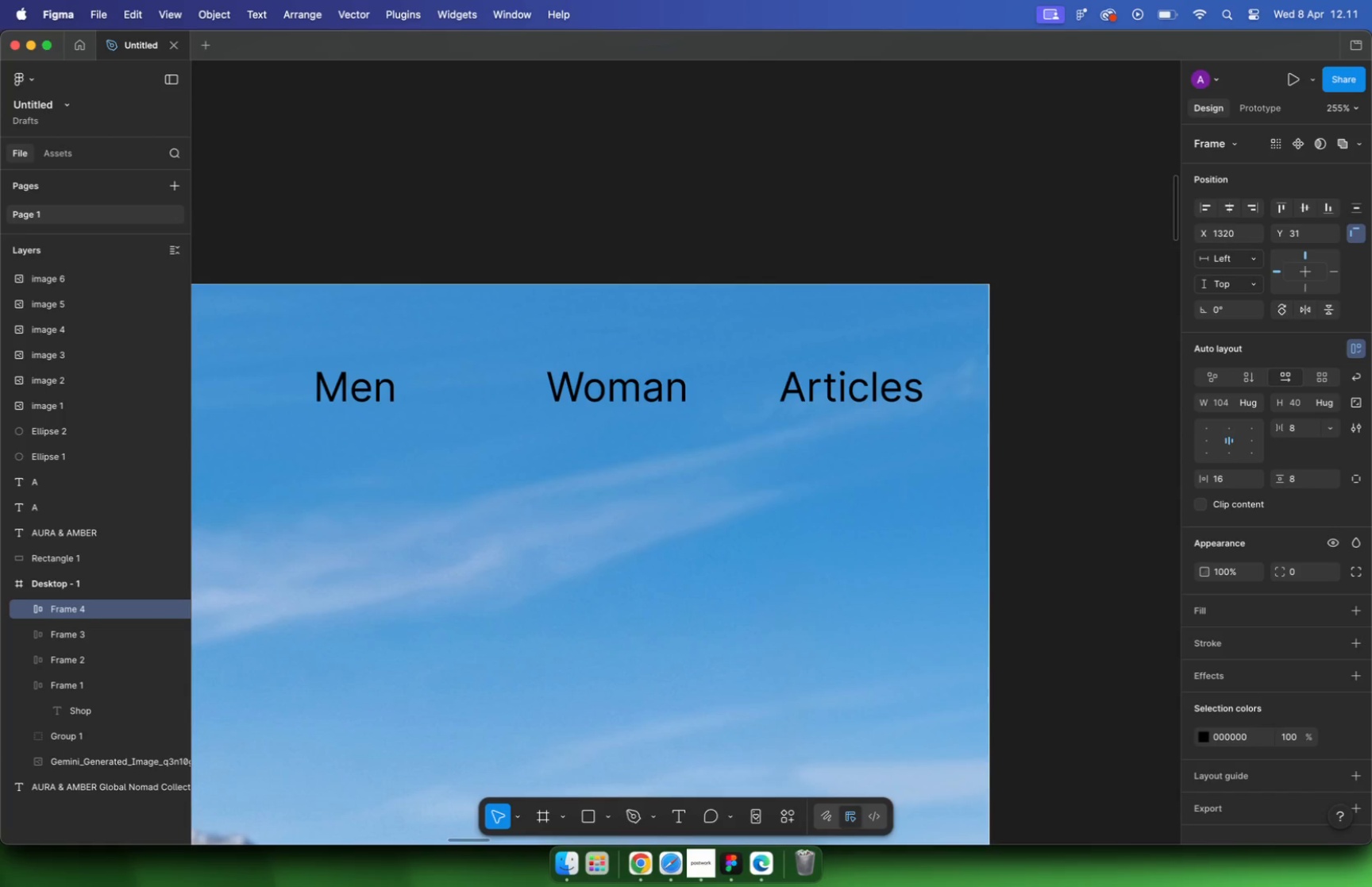 
key(Escape)
 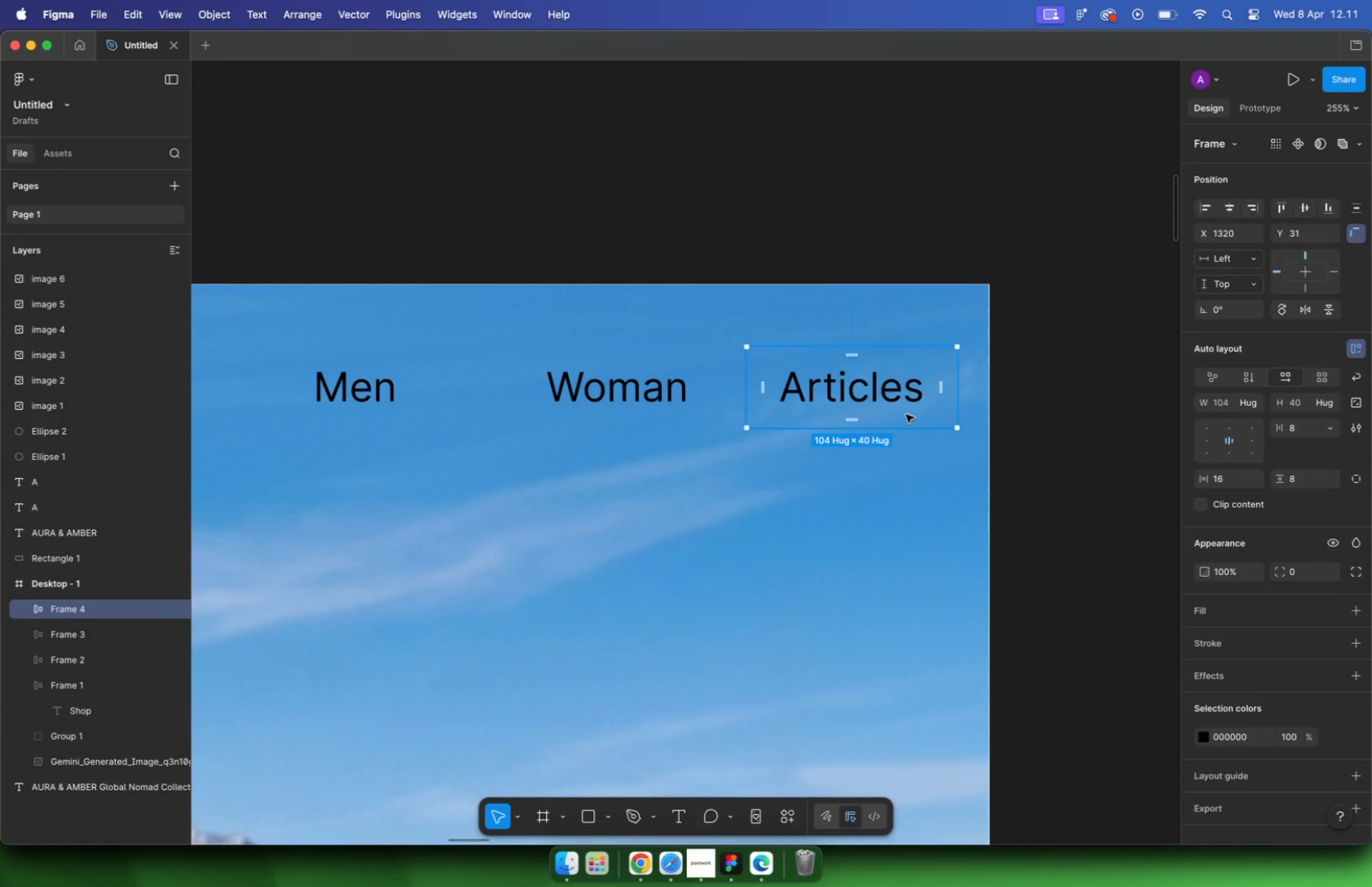 
left_click([1059, 399])
 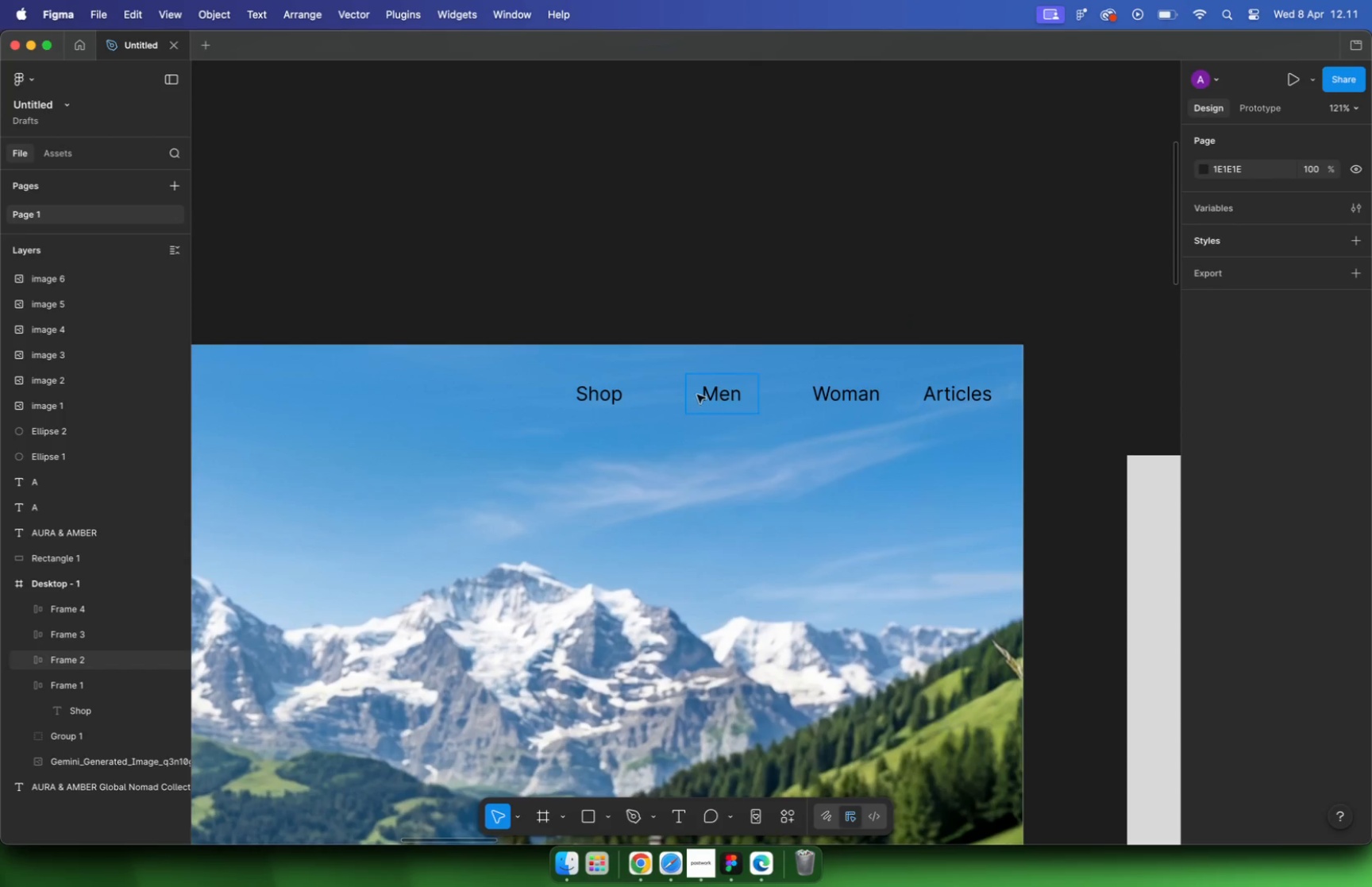 
hold_key(key=CommandLeft, duration=0.74)
scroll: coordinate [1054, 399], scroll_direction: down, amount: 11.0
 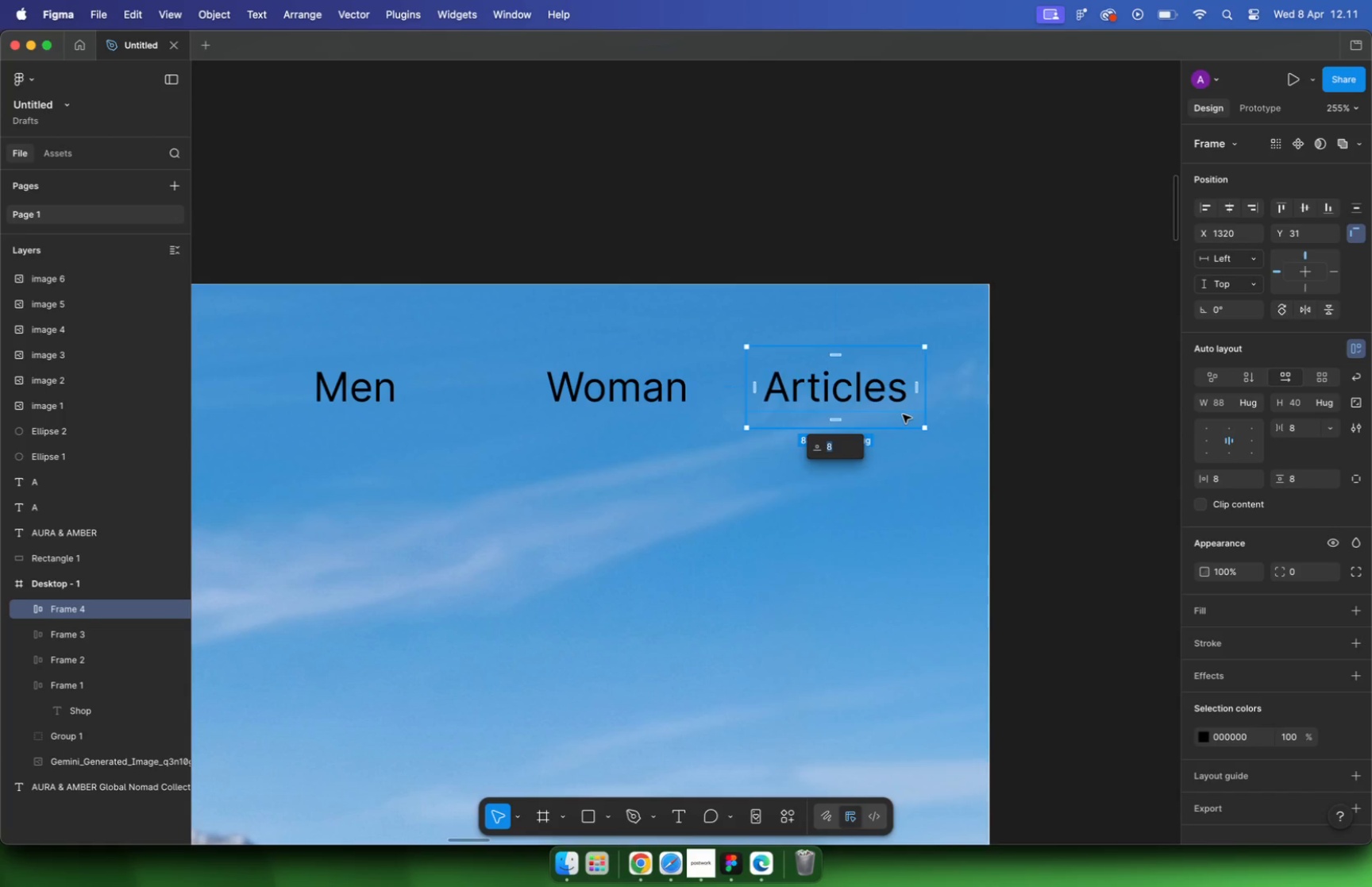 
left_click([606, 402])
 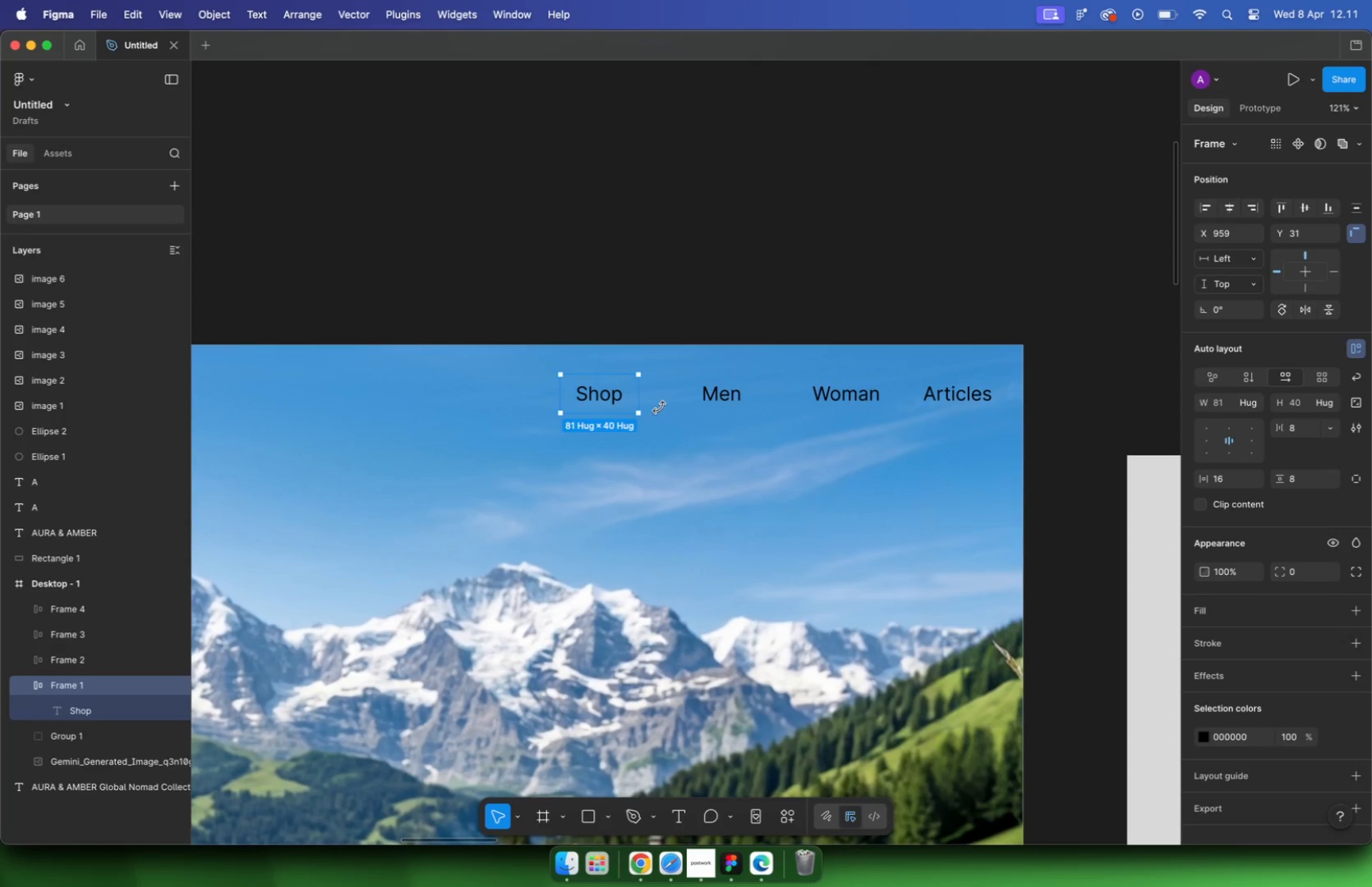 
hold_key(key=ShiftLeft, duration=2.06)
left_click([725, 401])
 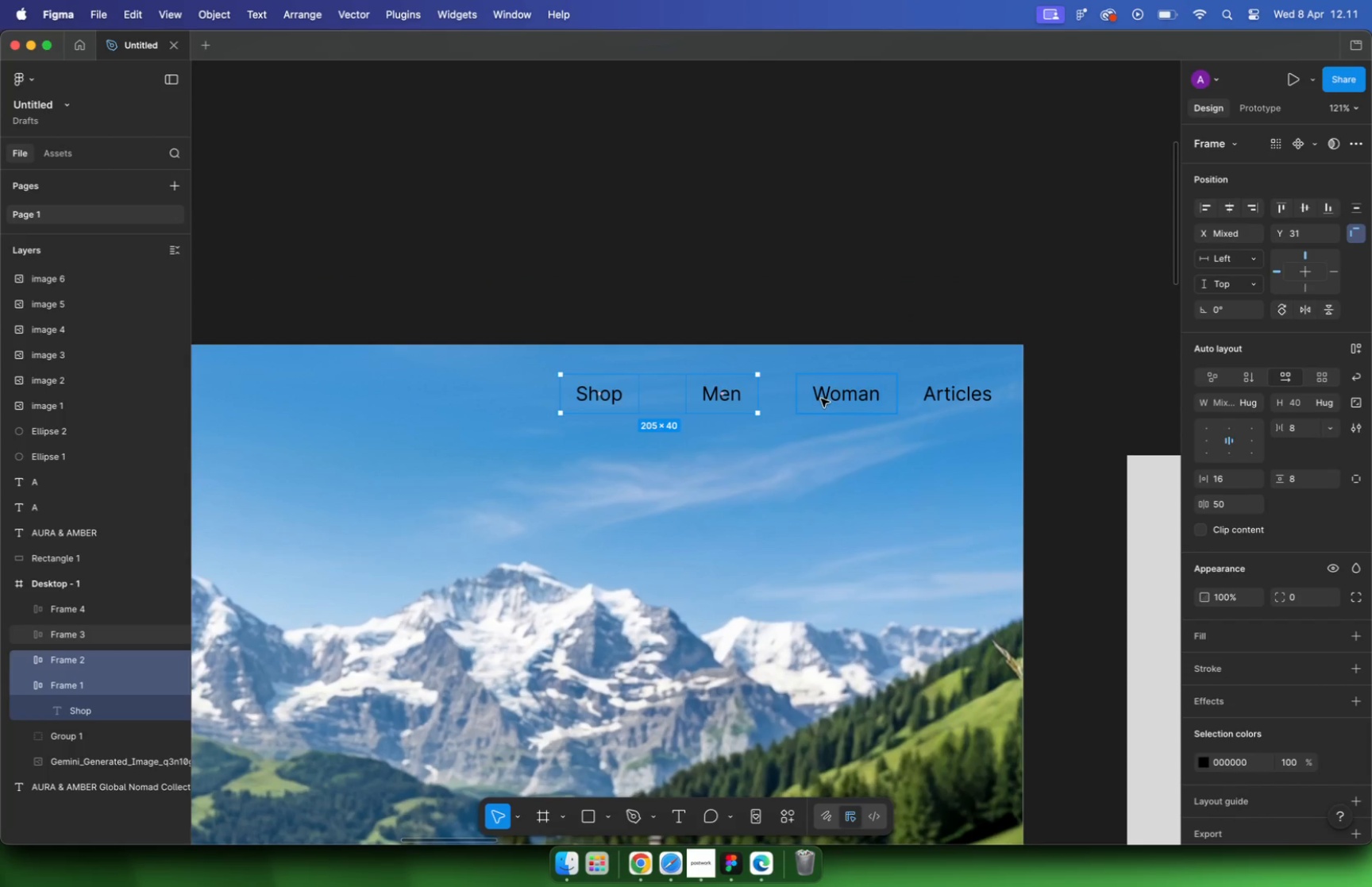 
left_click([841, 396])
 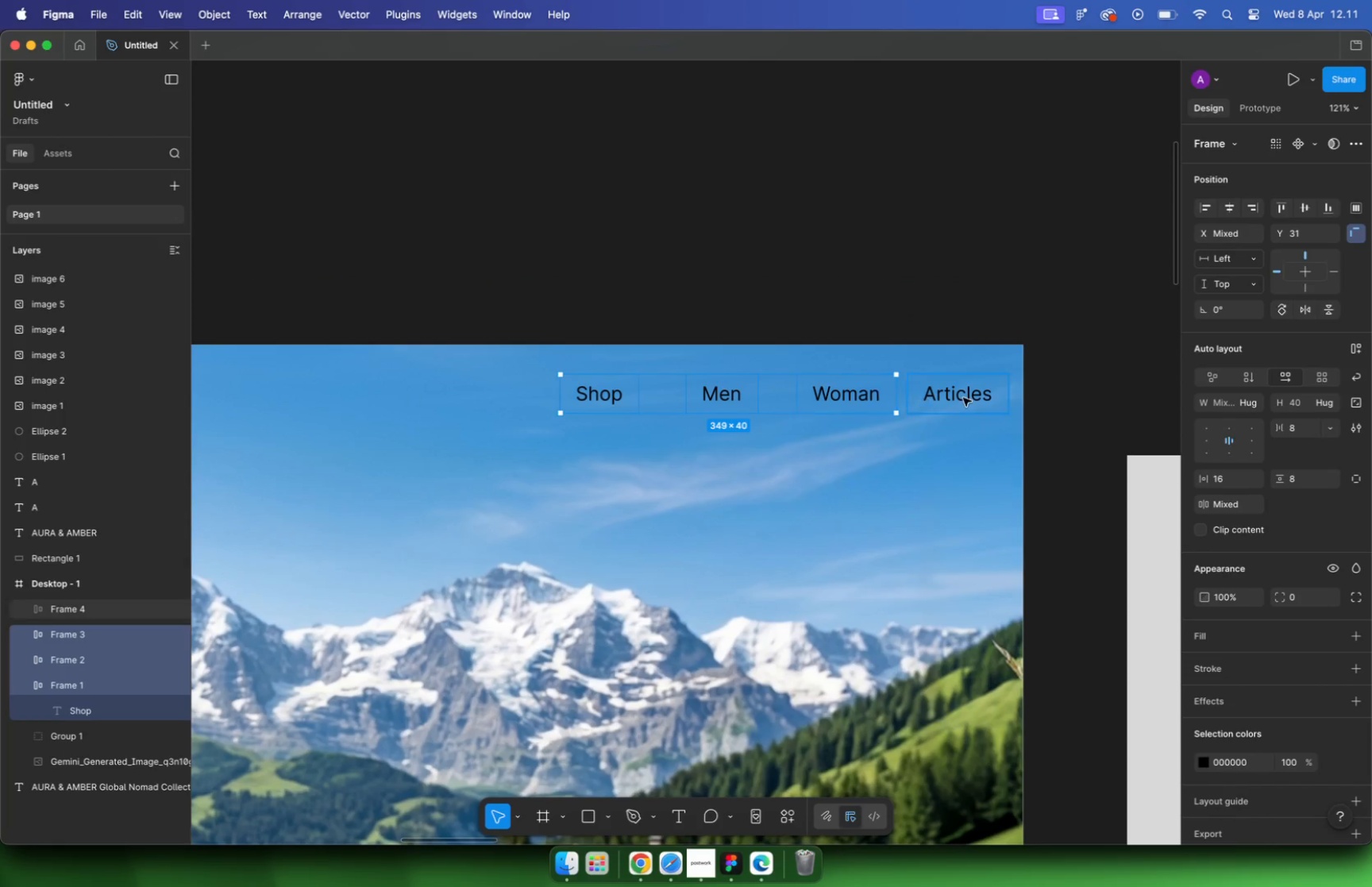 
left_click([964, 398])
 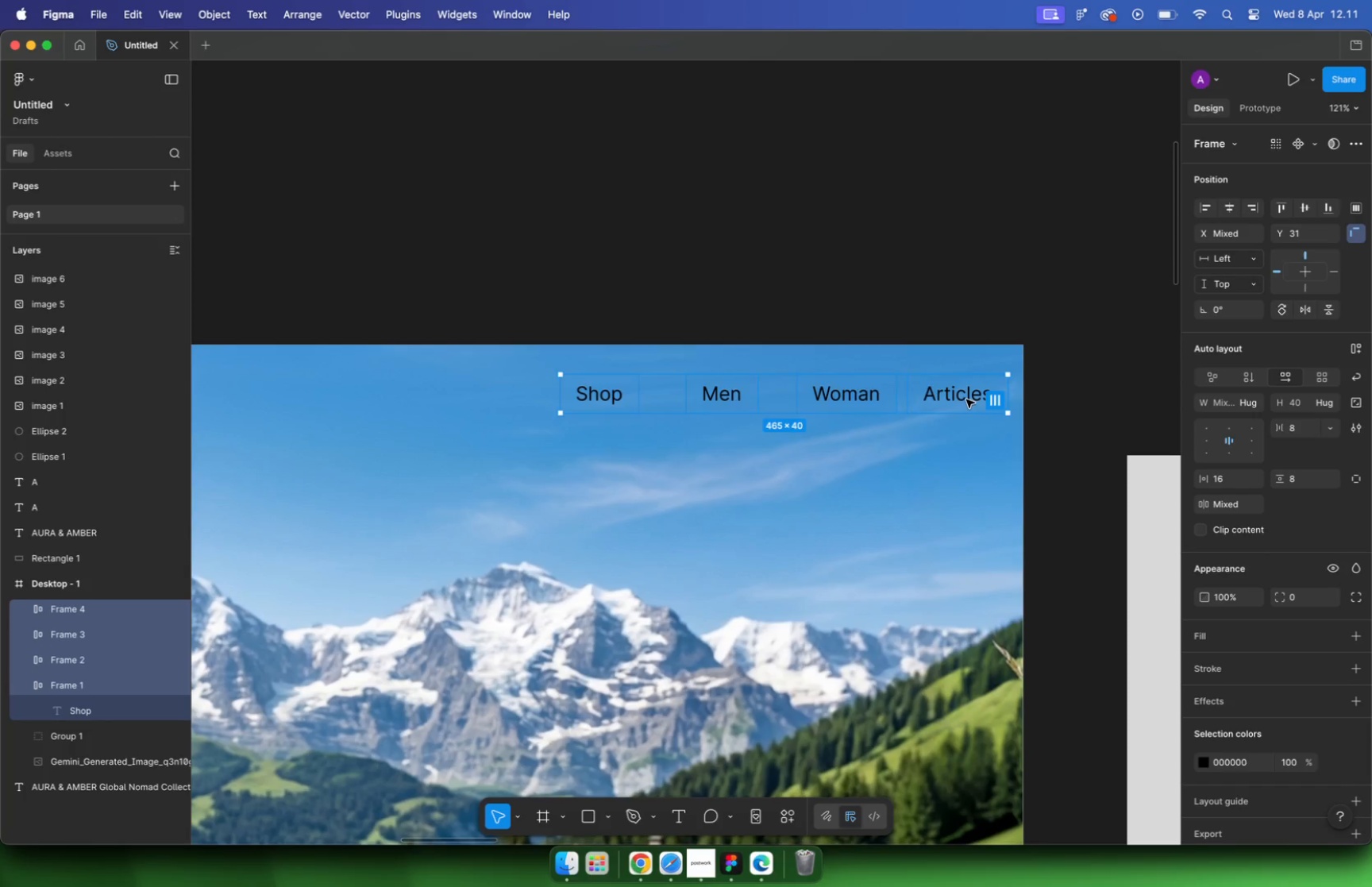 
left_click_drag(start_coordinate=[966, 399], to_coordinate=[931, 398])
 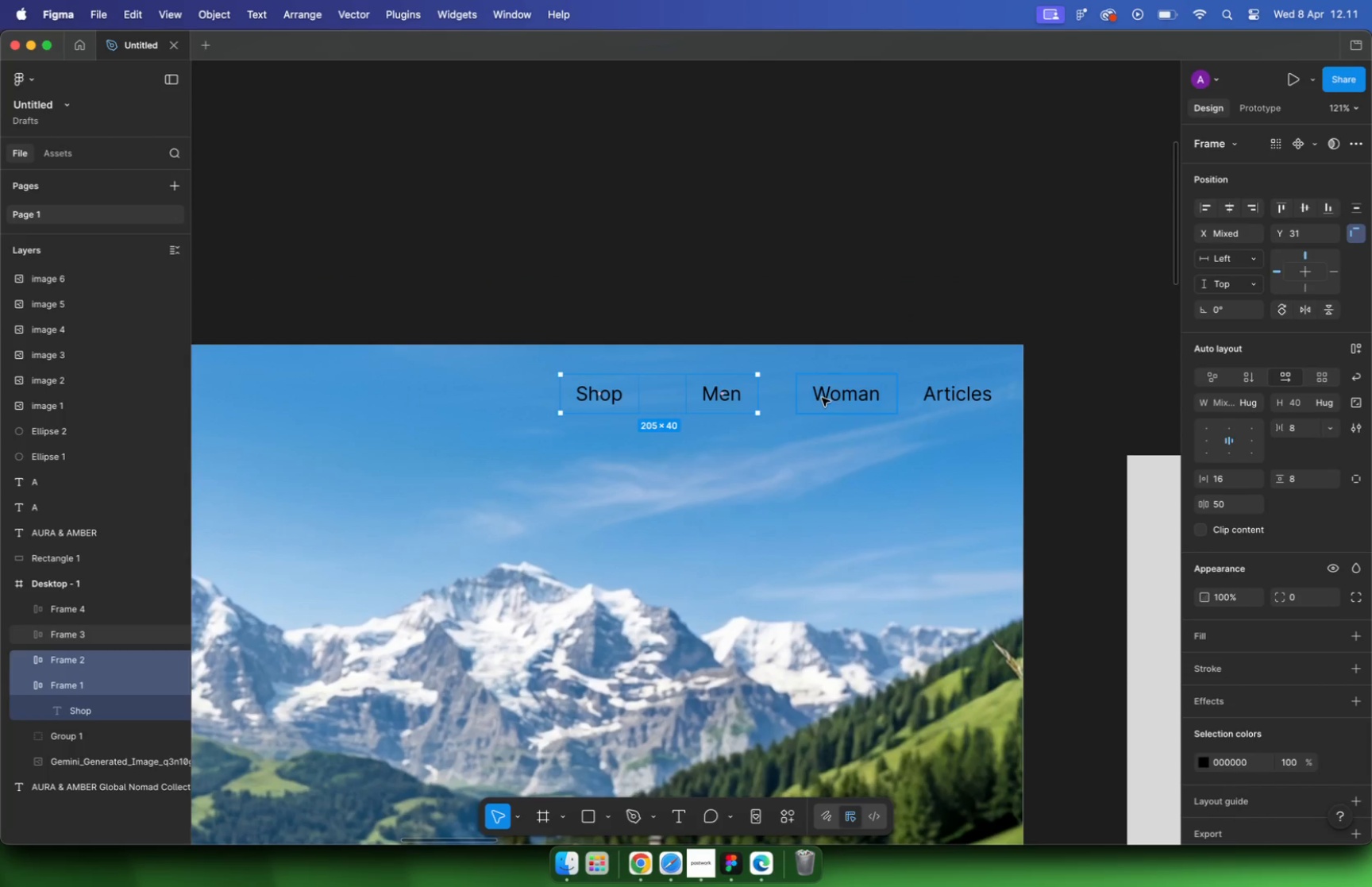 
hold_key(key=ShiftLeft, duration=0.53)
 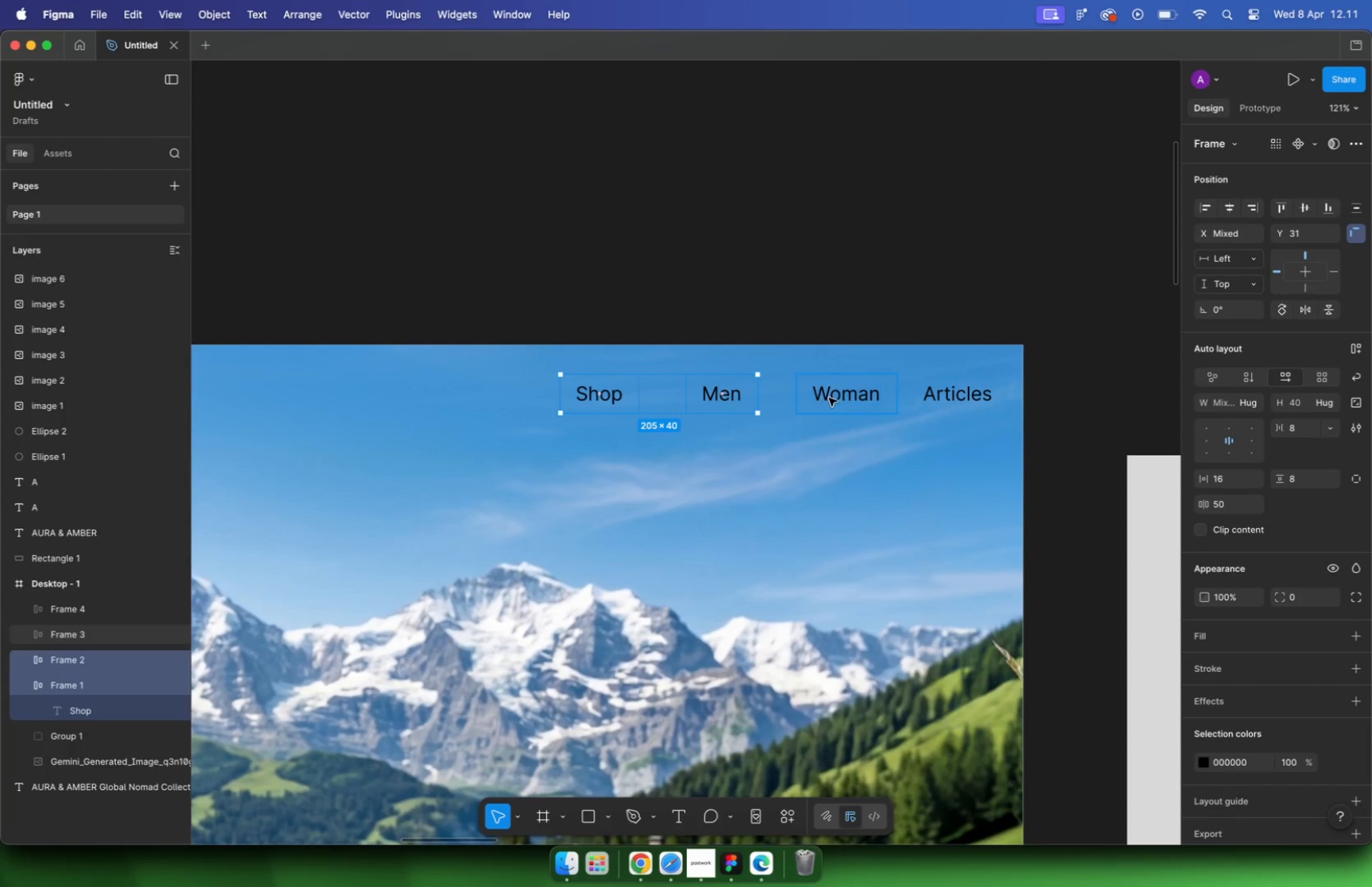 
left_click([959, 405])
 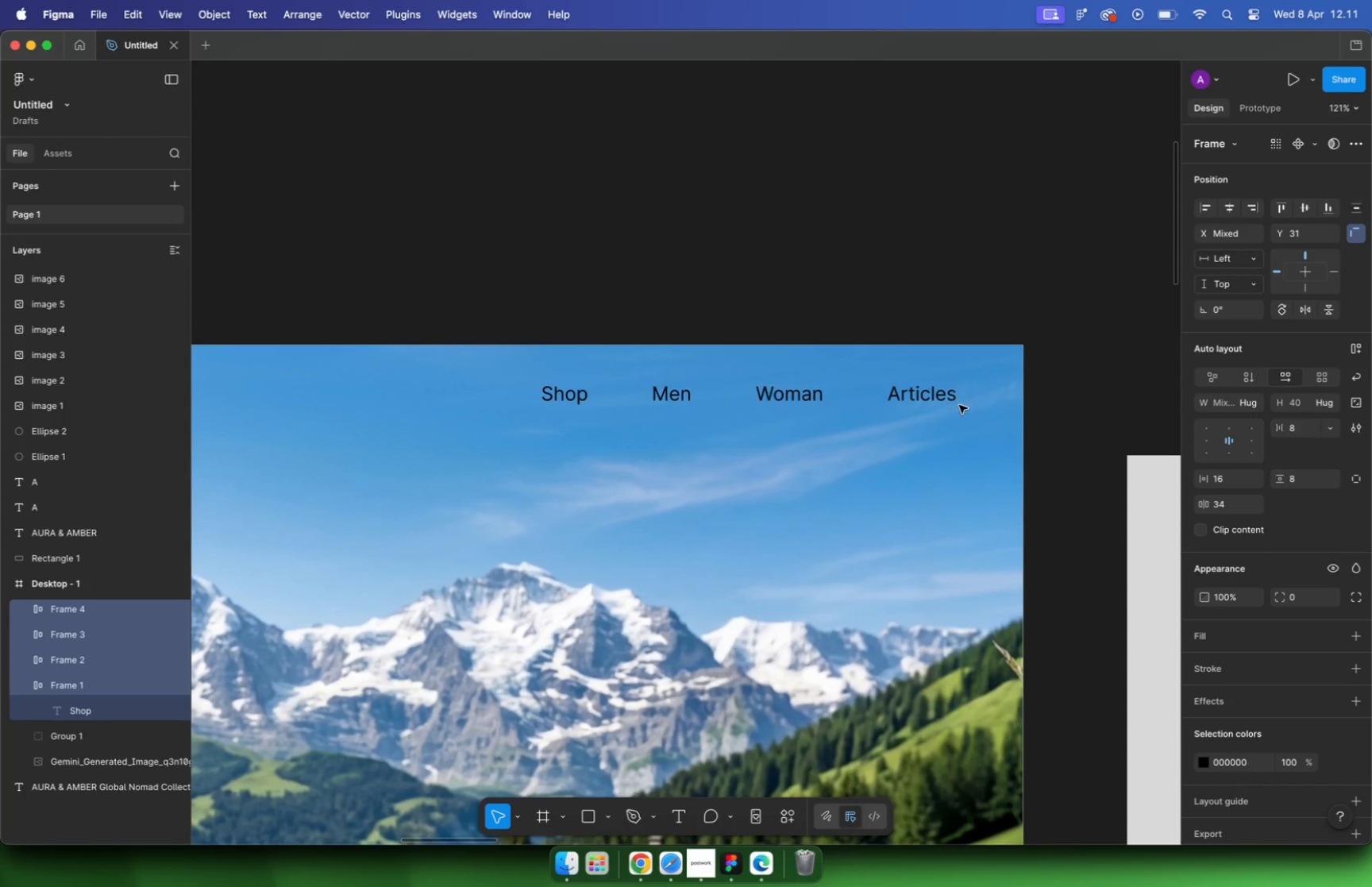 
hold_key(key=OptionLeft, duration=1.25)
 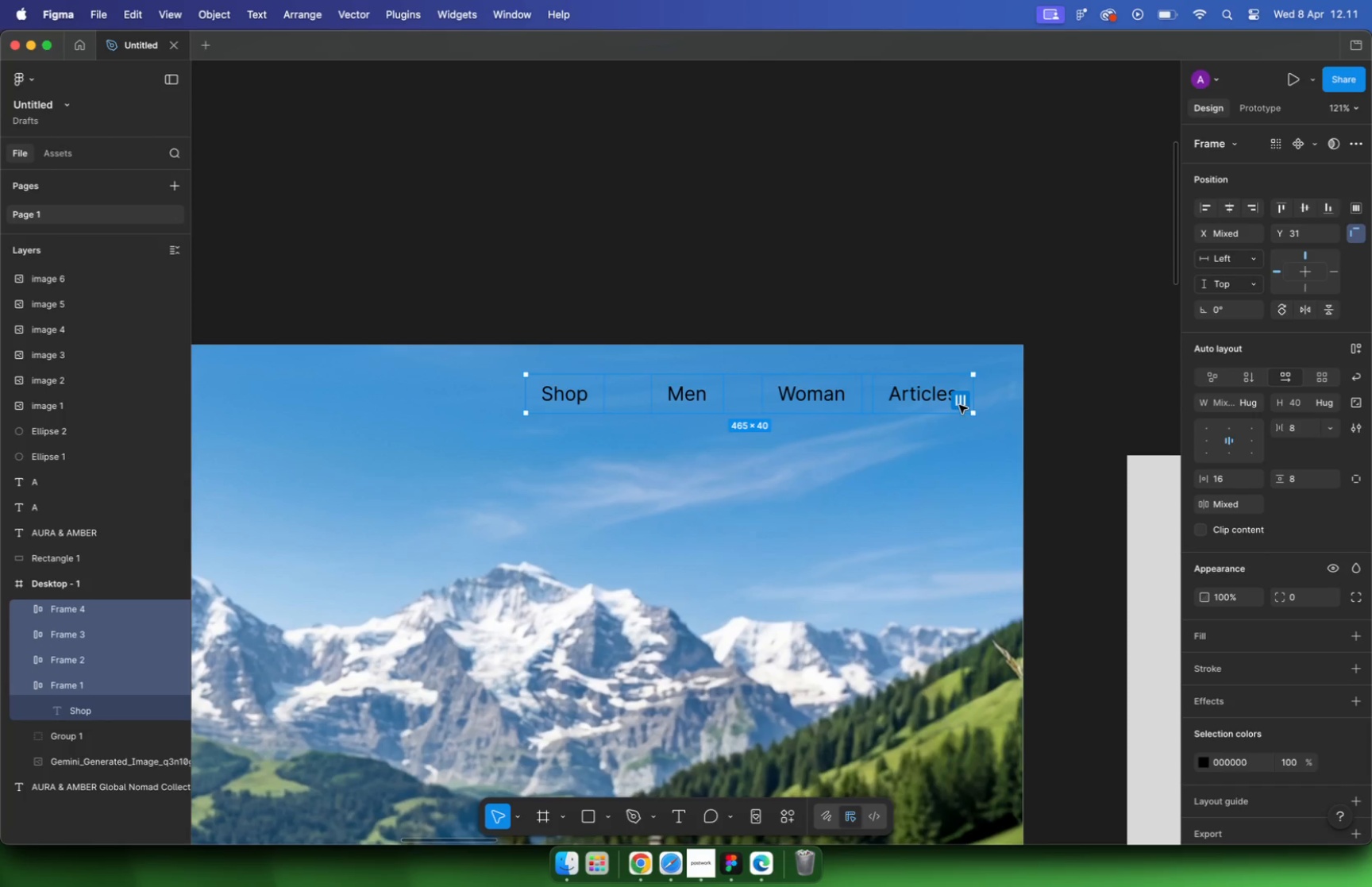 
hold_key(key=CommandLeft, duration=0.6)
scroll: coordinate [977, 421], scroll_direction: down, amount: 10.0
 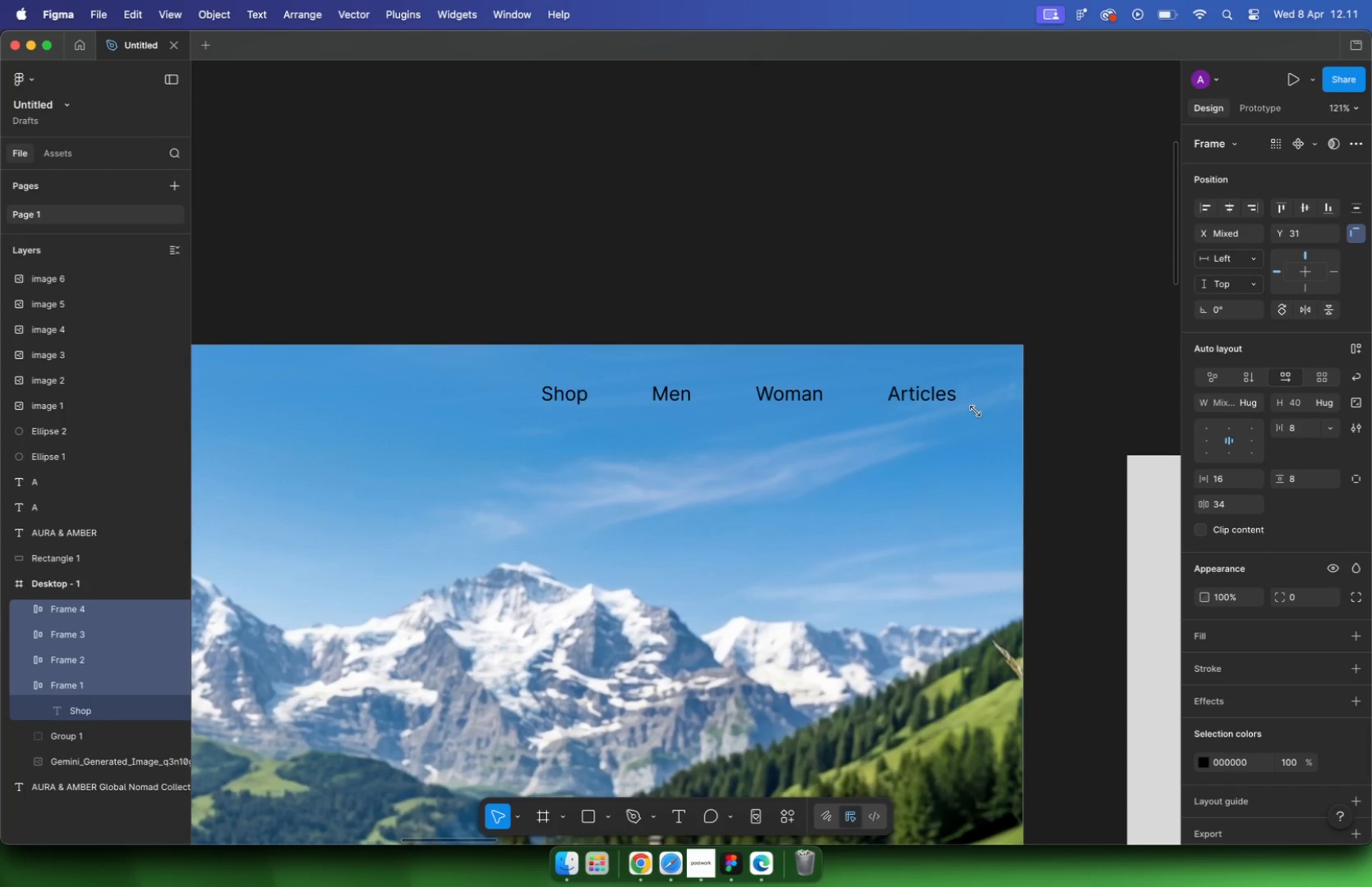 
left_click([405, 411])
 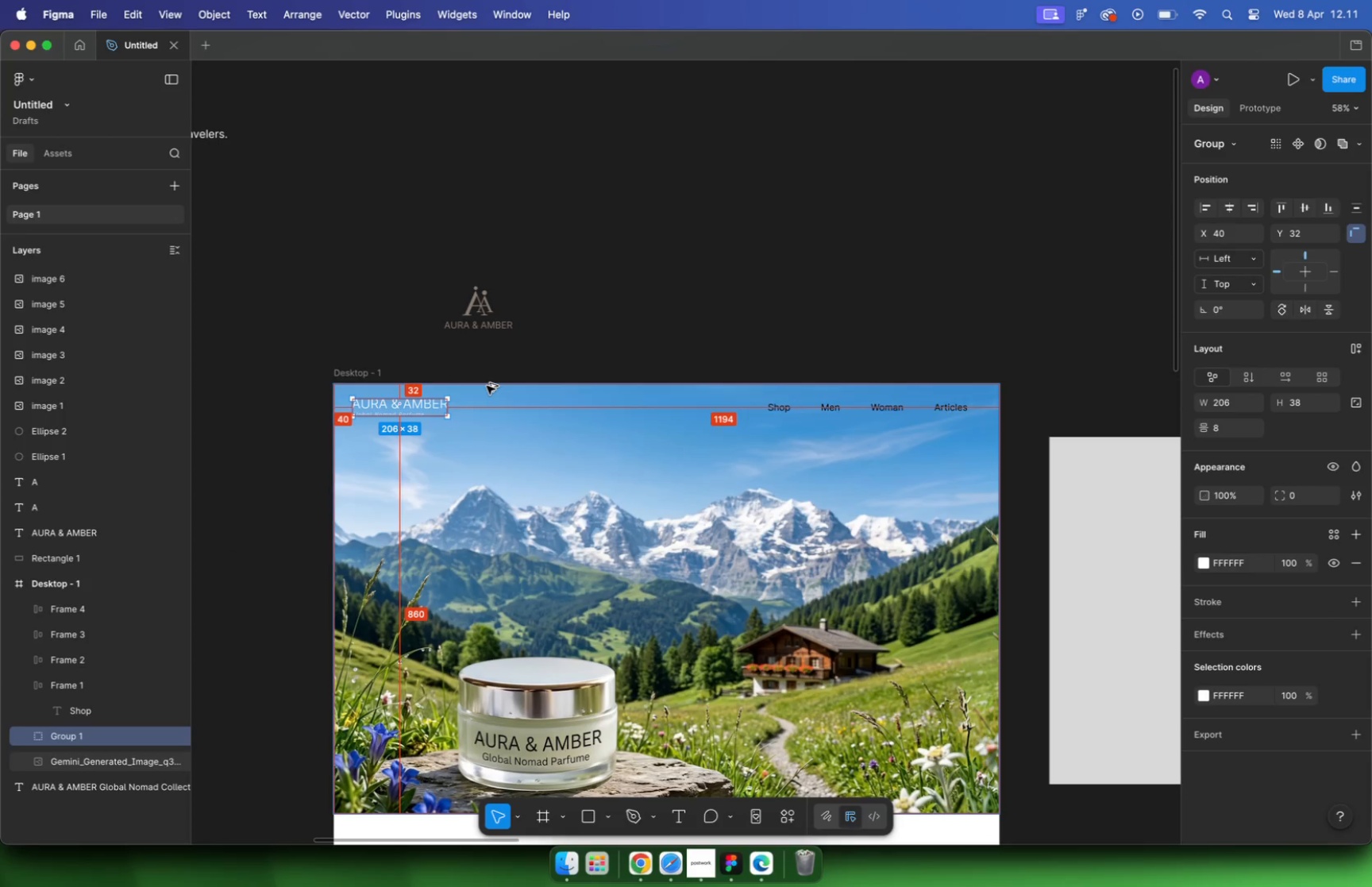 
hold_key(key=OptionLeft, duration=0.8)
 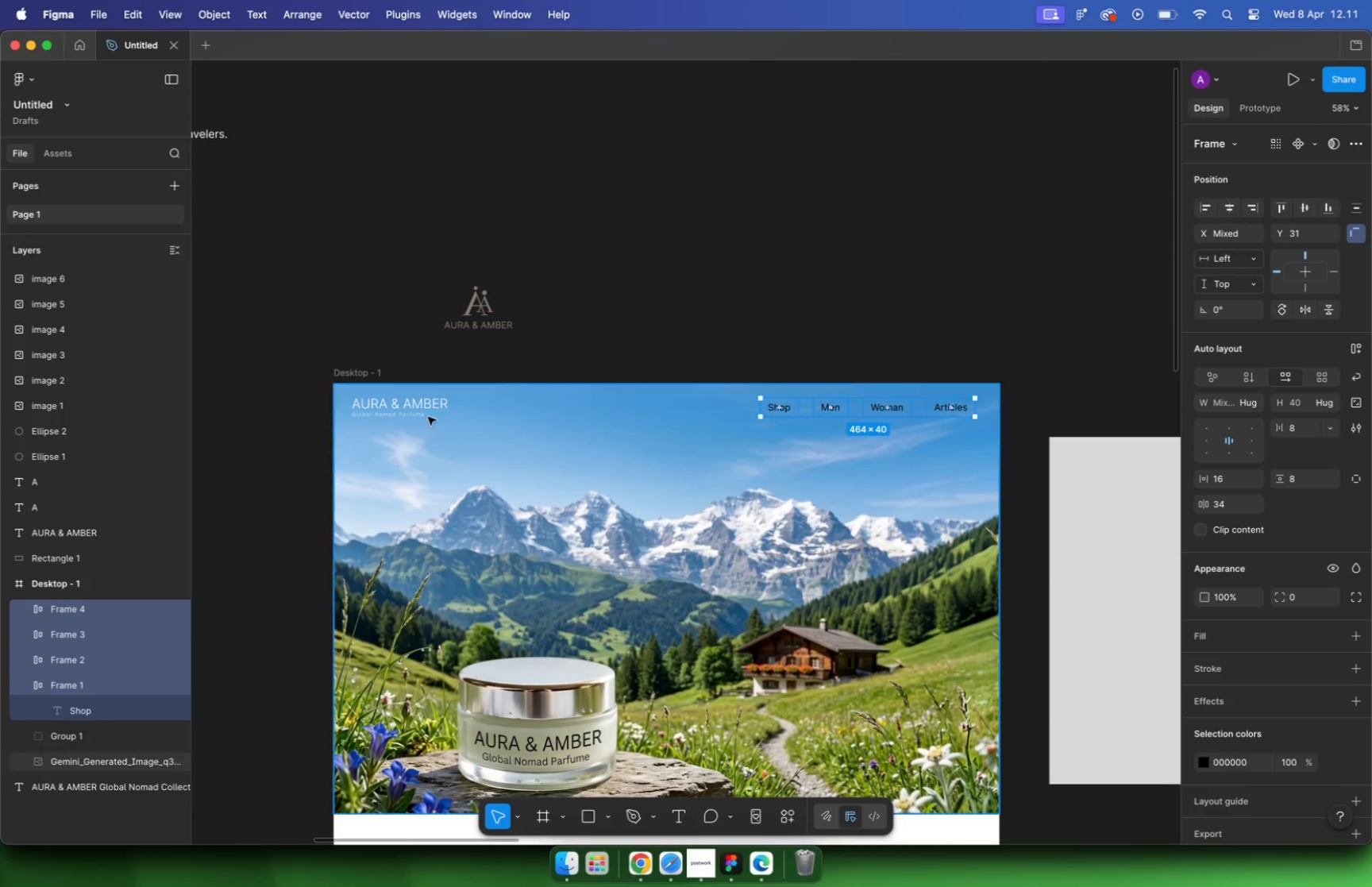 
left_click([511, 415])
 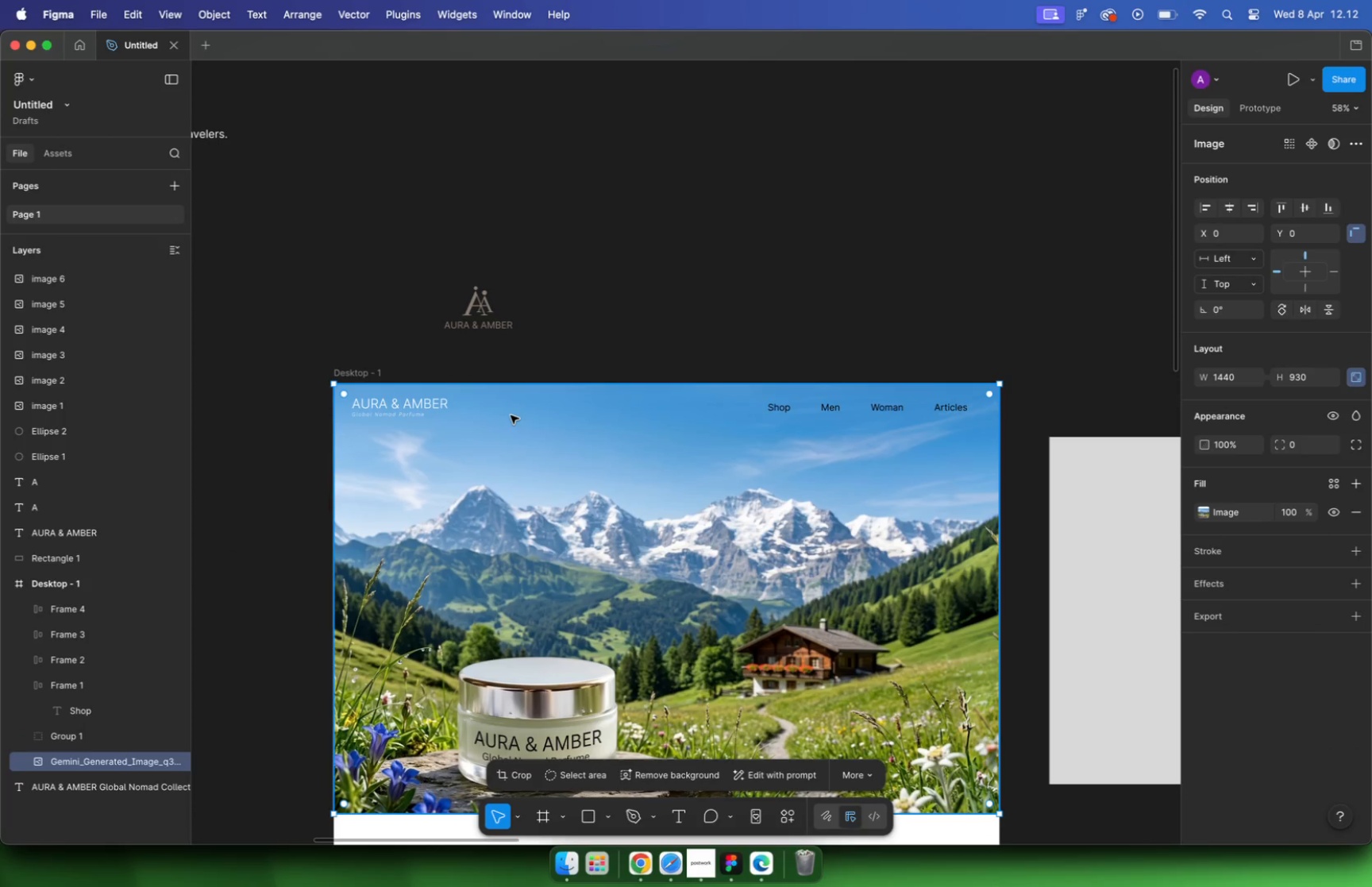 
left_click([424, 407])
 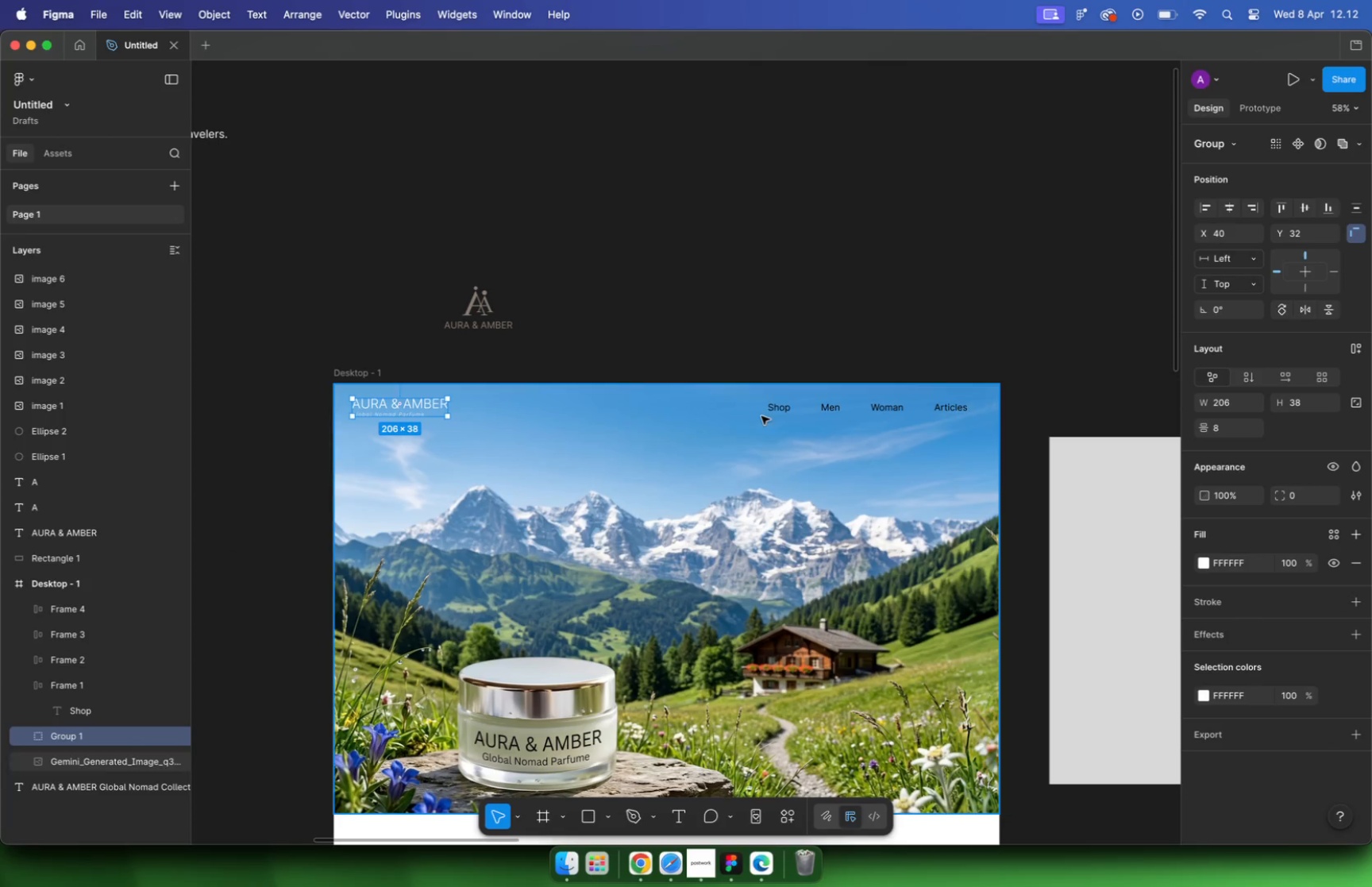 
hold_key(key=OptionLeft, duration=0.63)
 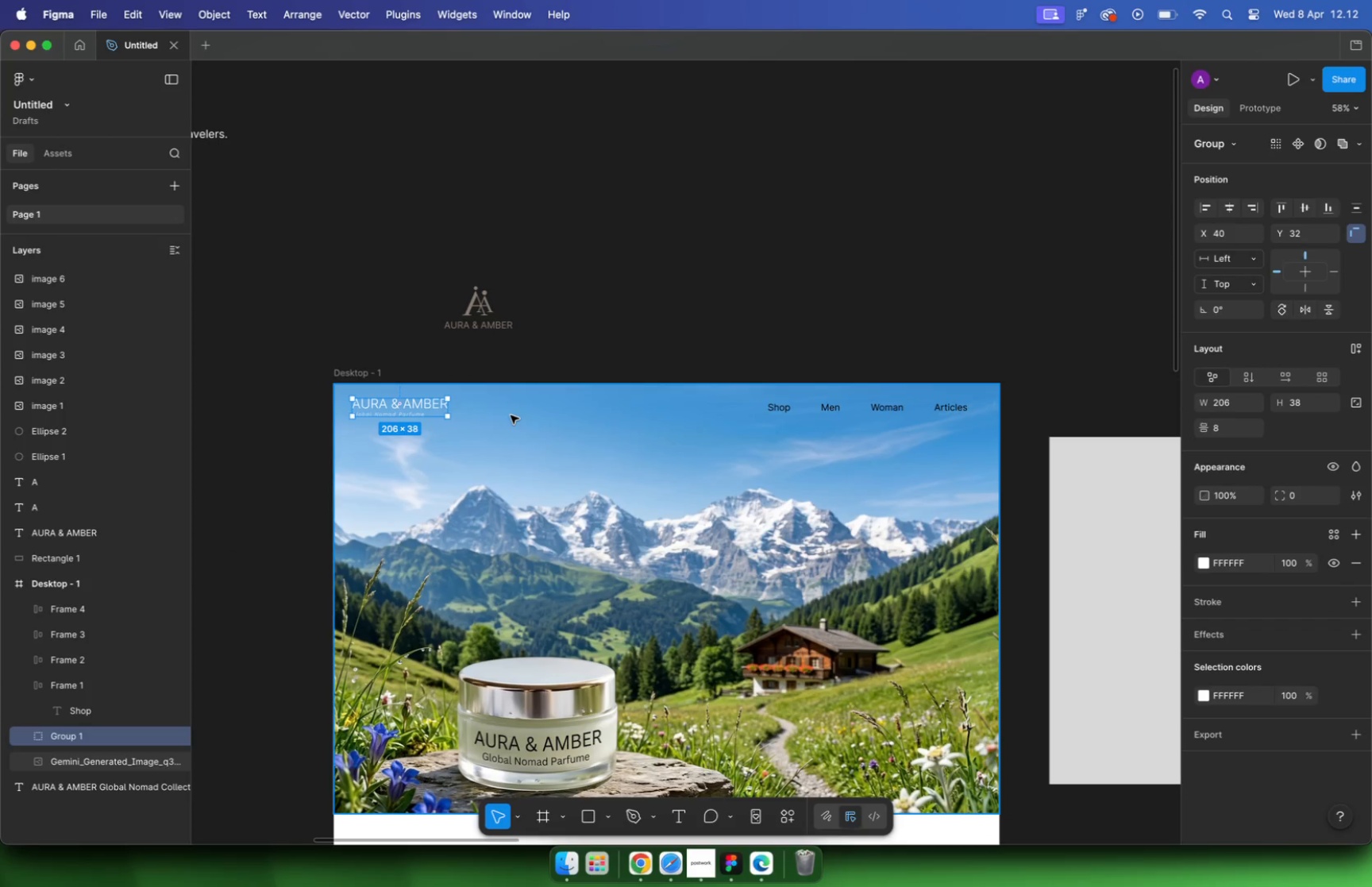 
hold_key(key=CommandLeft, duration=1.62)
scroll: coordinate [937, 416], scroll_direction: up, amount: 8.0
 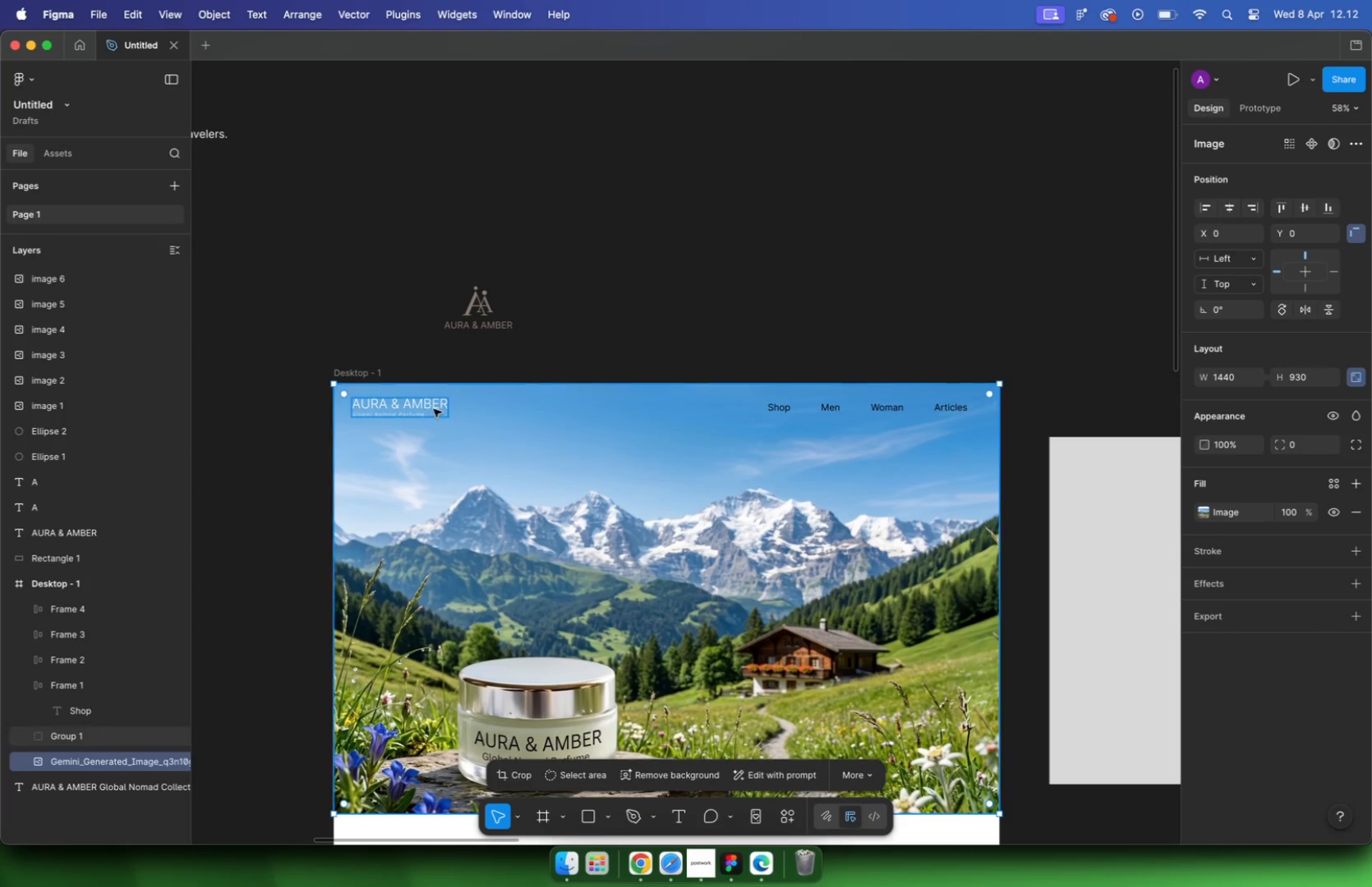 
scroll: coordinate [903, 453], scroll_direction: down, amount: 3.0
 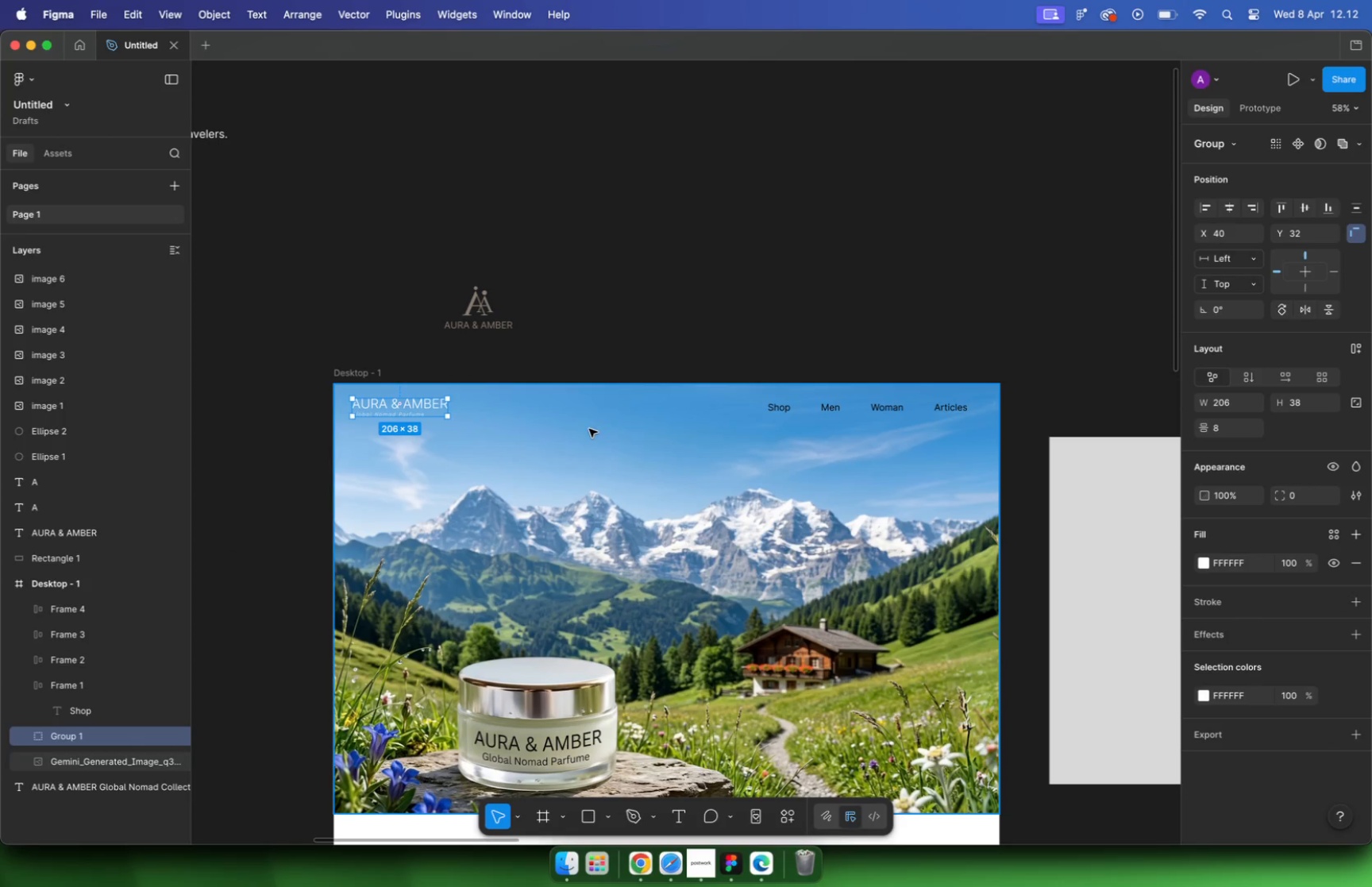 
hold_key(key=ShiftLeft, duration=1.51)
left_click([744, 455])
 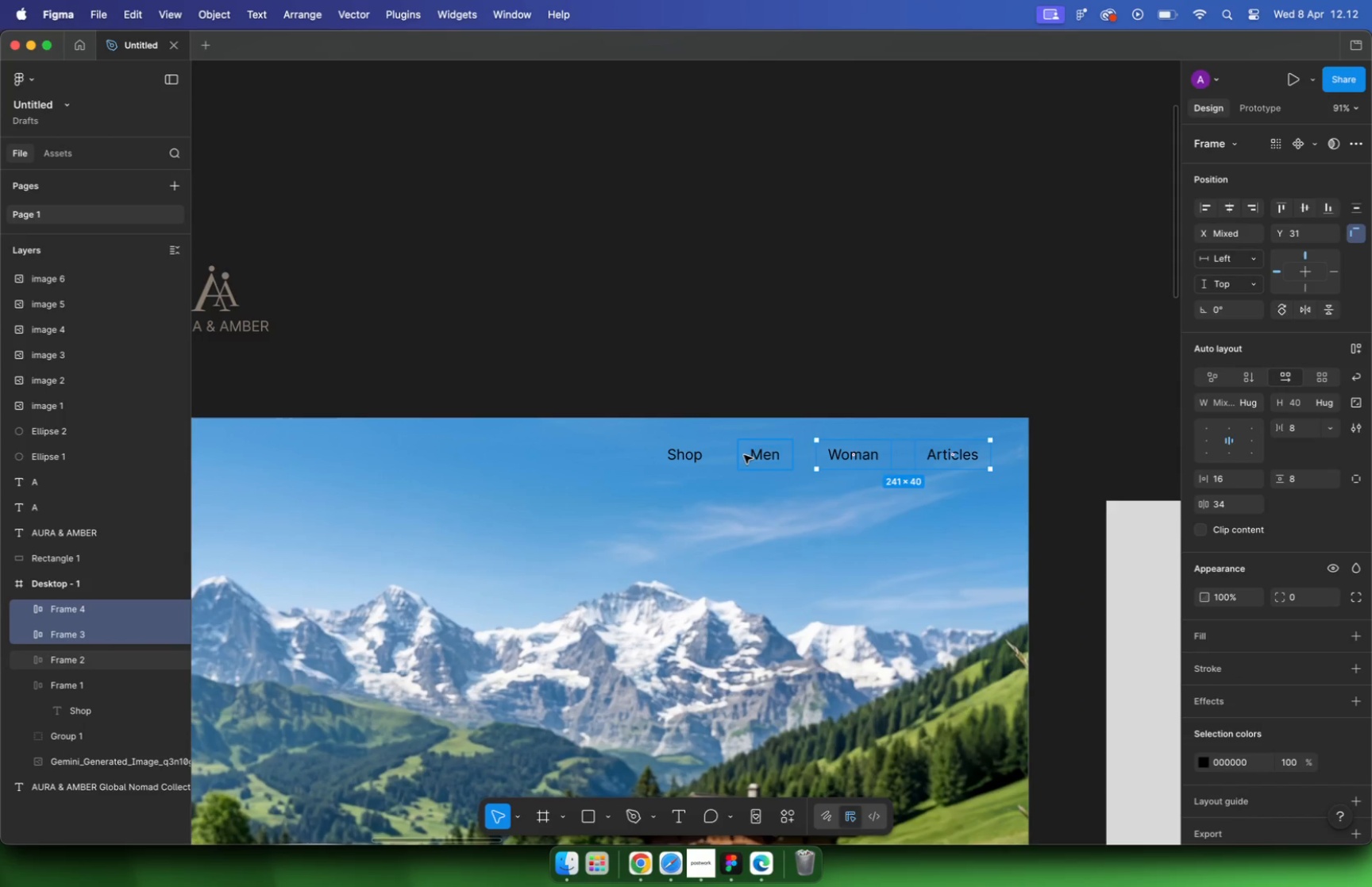 
hold_key(key=ShiftLeft, duration=0.49)
 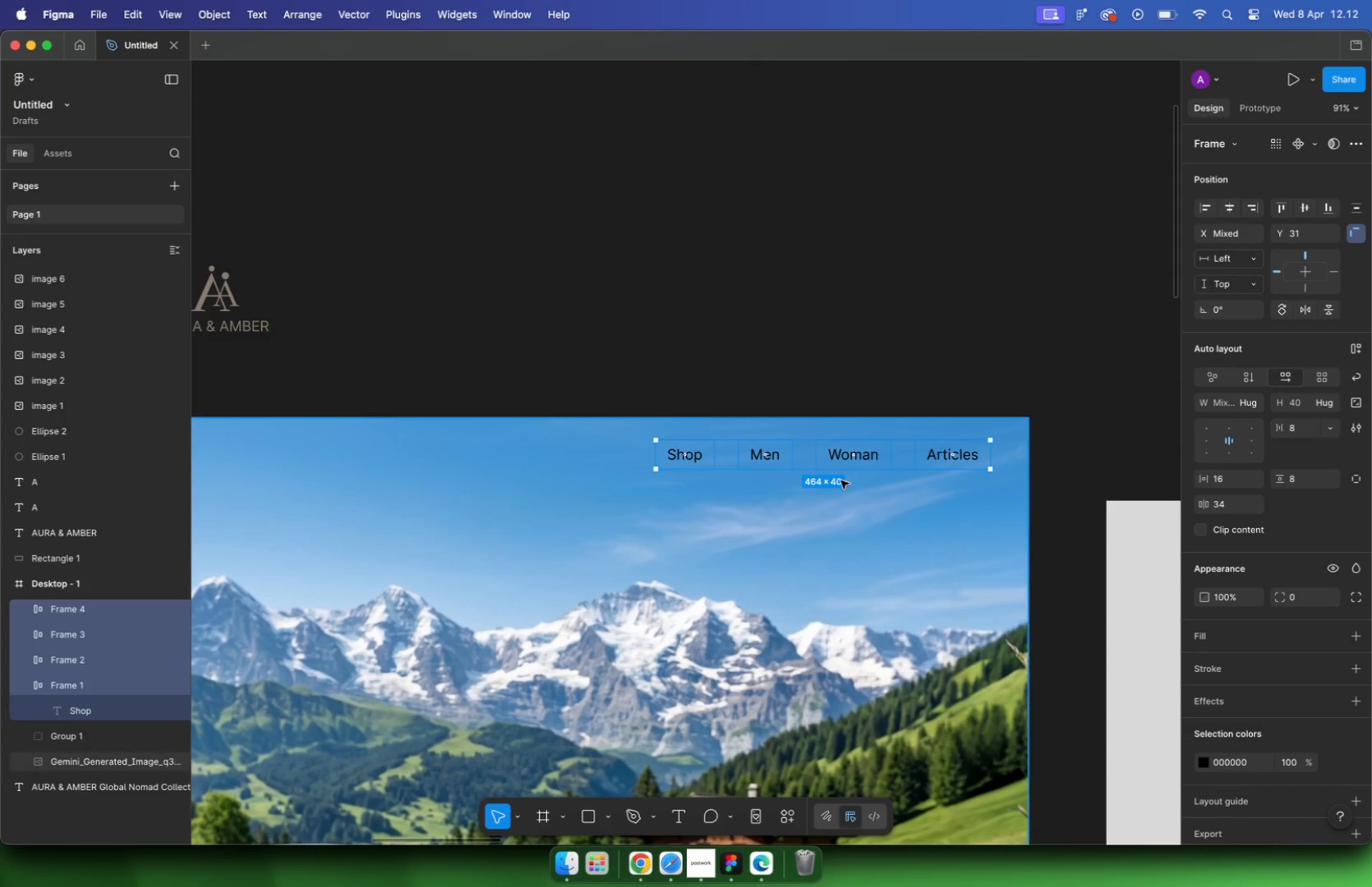 
key(Alt+ArrowDown)
 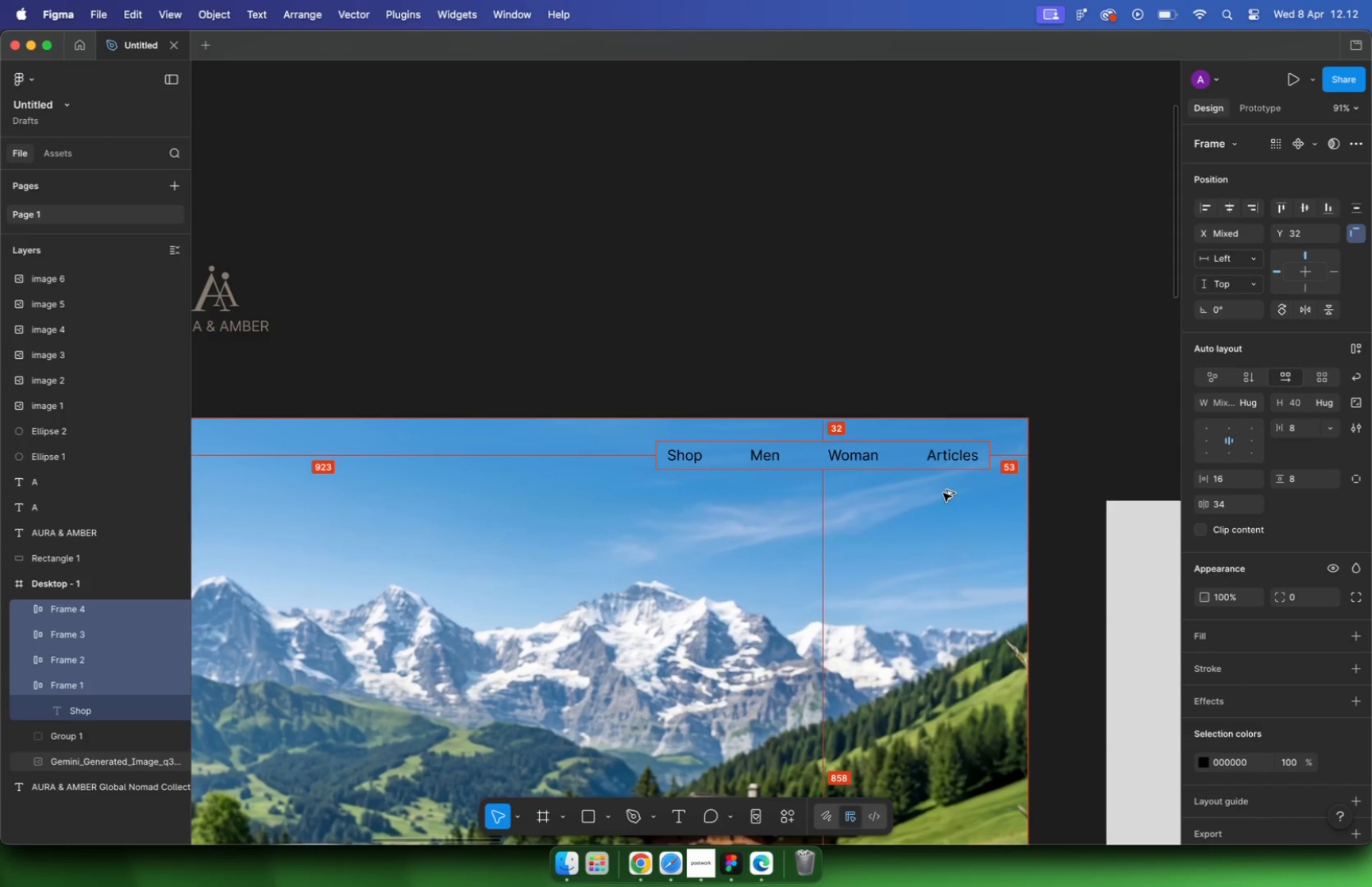 
key(Alt+Shift+ArrowRight)
 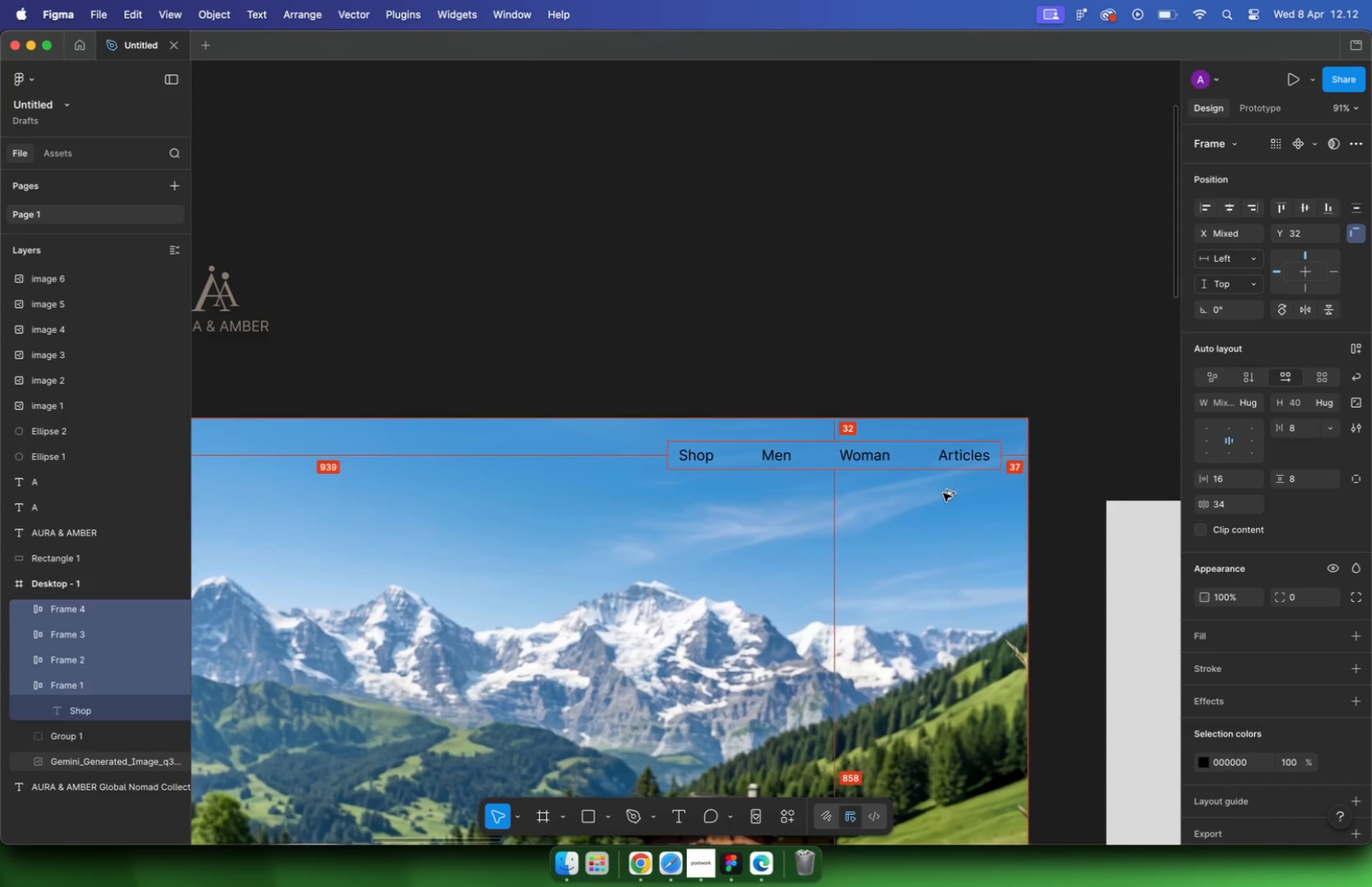 
key(Alt+Shift+ArrowRight)
 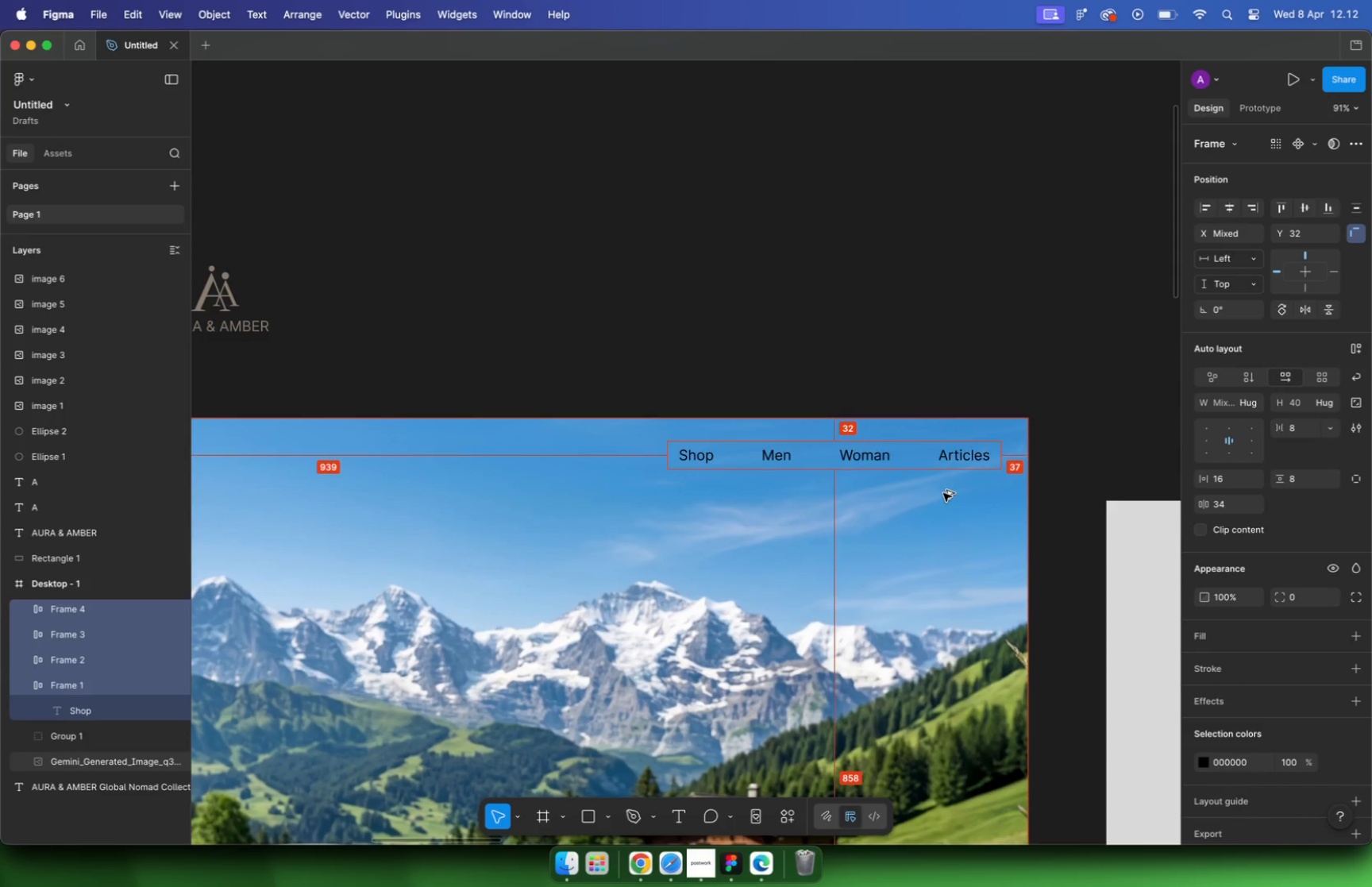 
key(Alt+Shift+ArrowRight)
 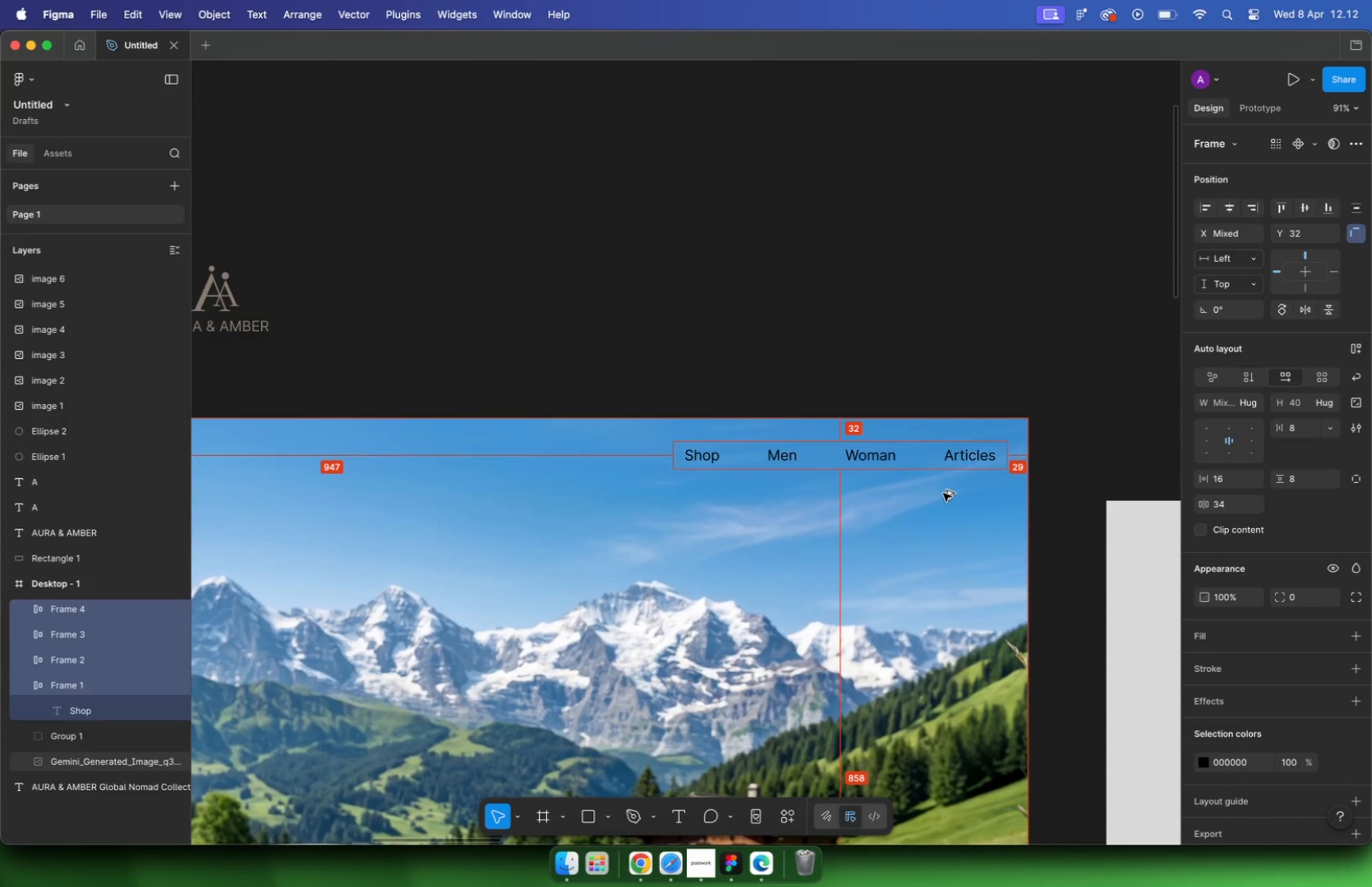 
key(Alt+Shift+ArrowLeft)
 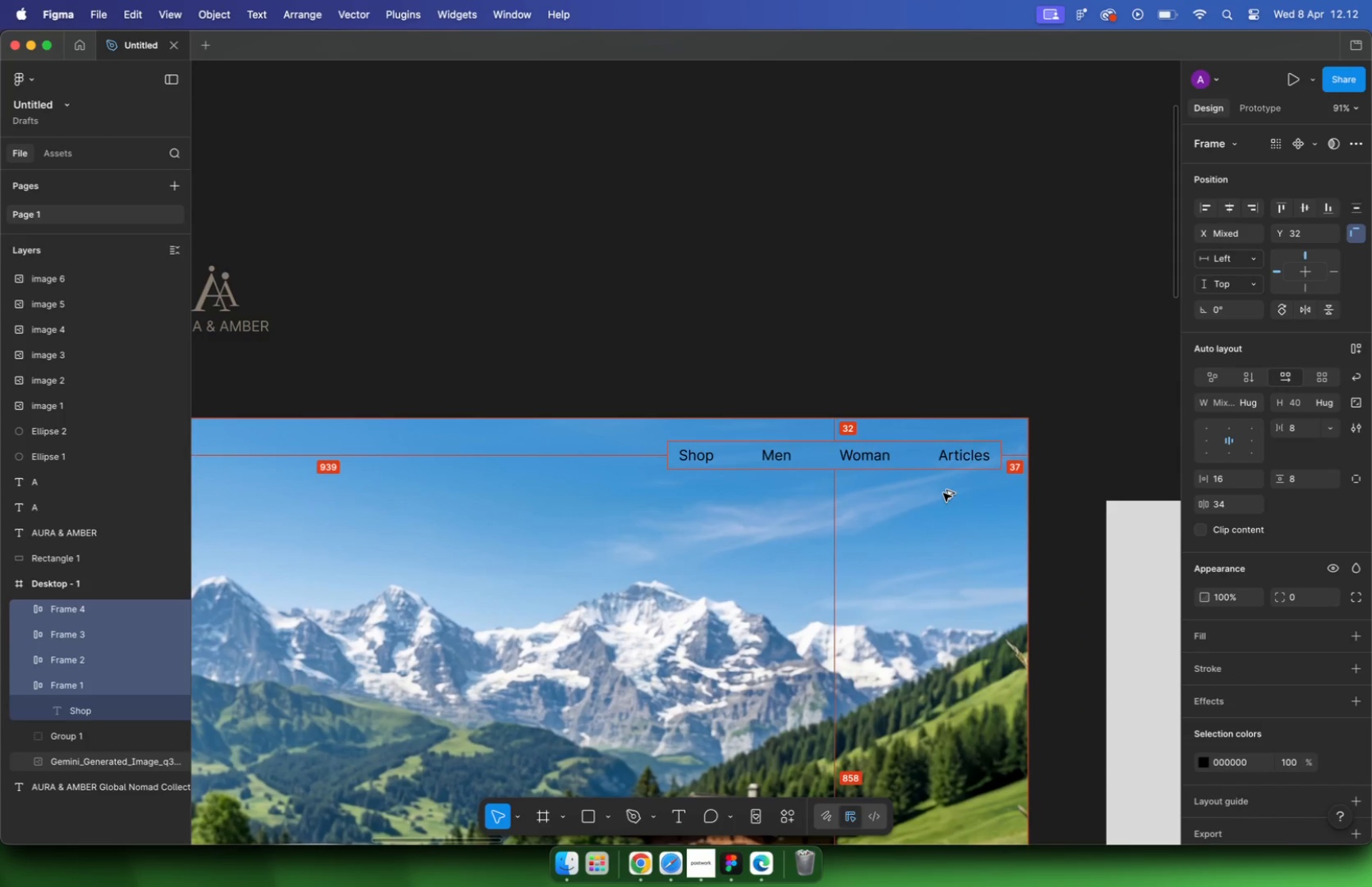 
key(Alt+ArrowLeft)
 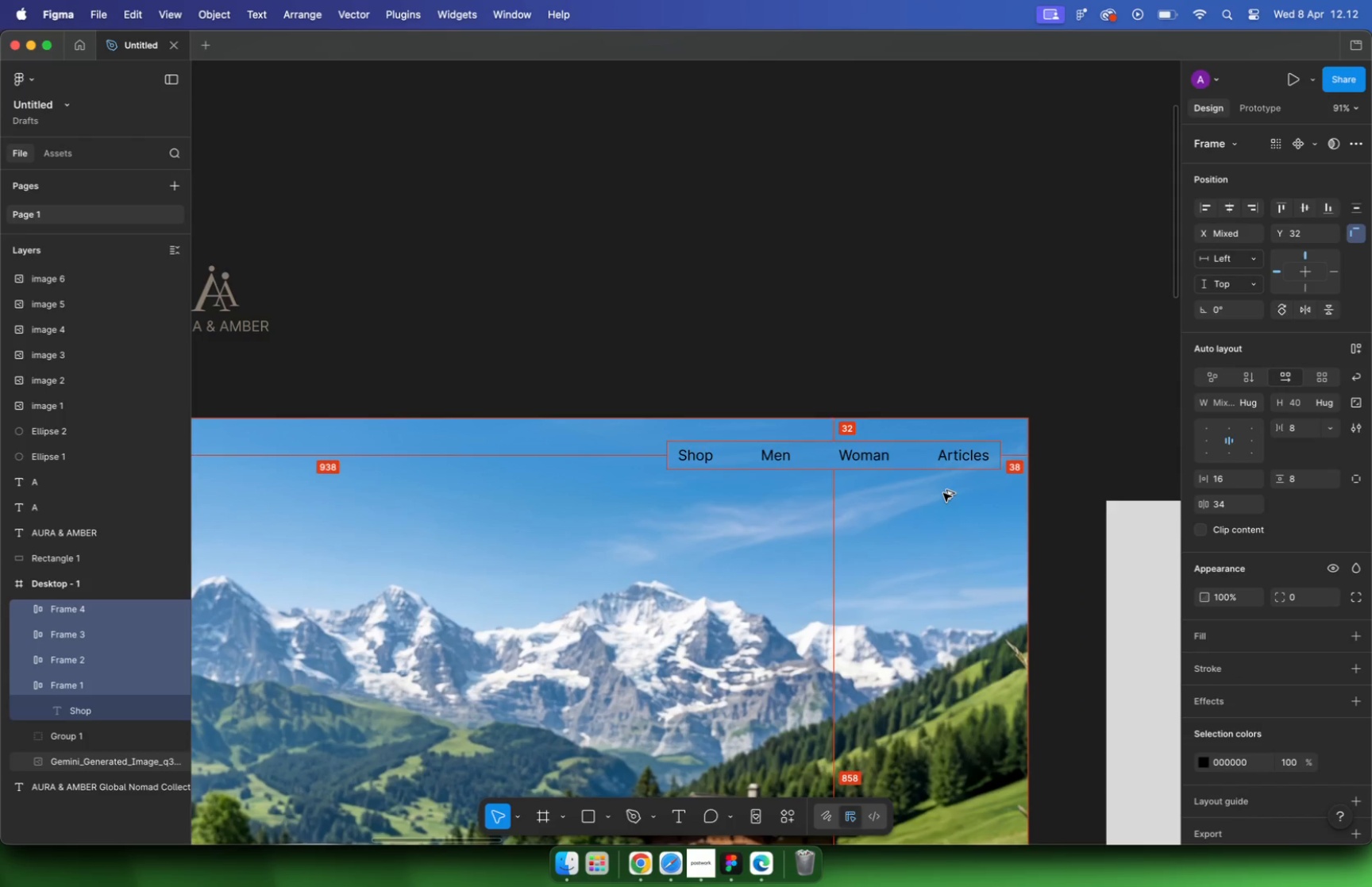 
key(Alt+ArrowLeft)
 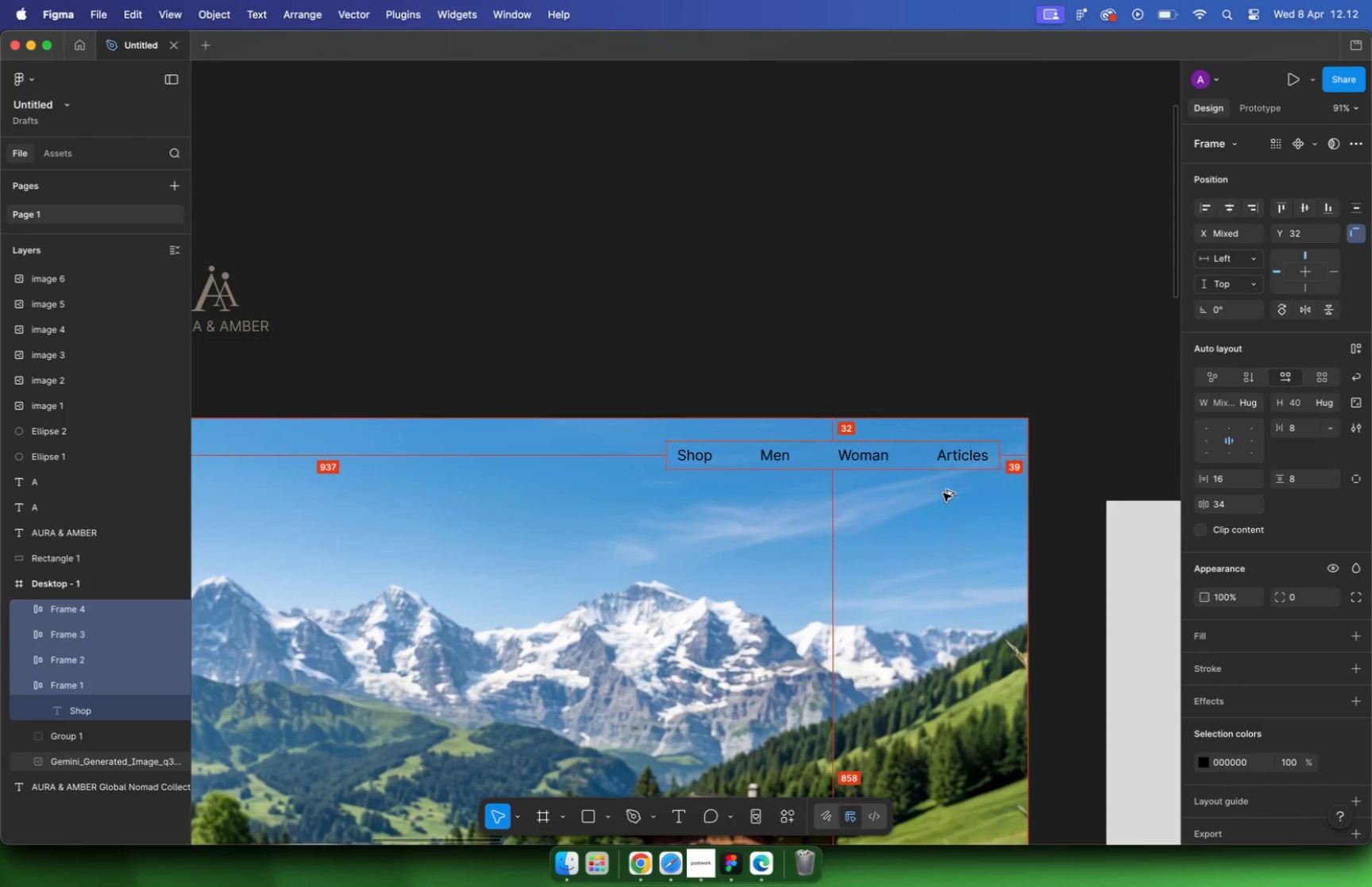 
key(Alt+ArrowLeft)
 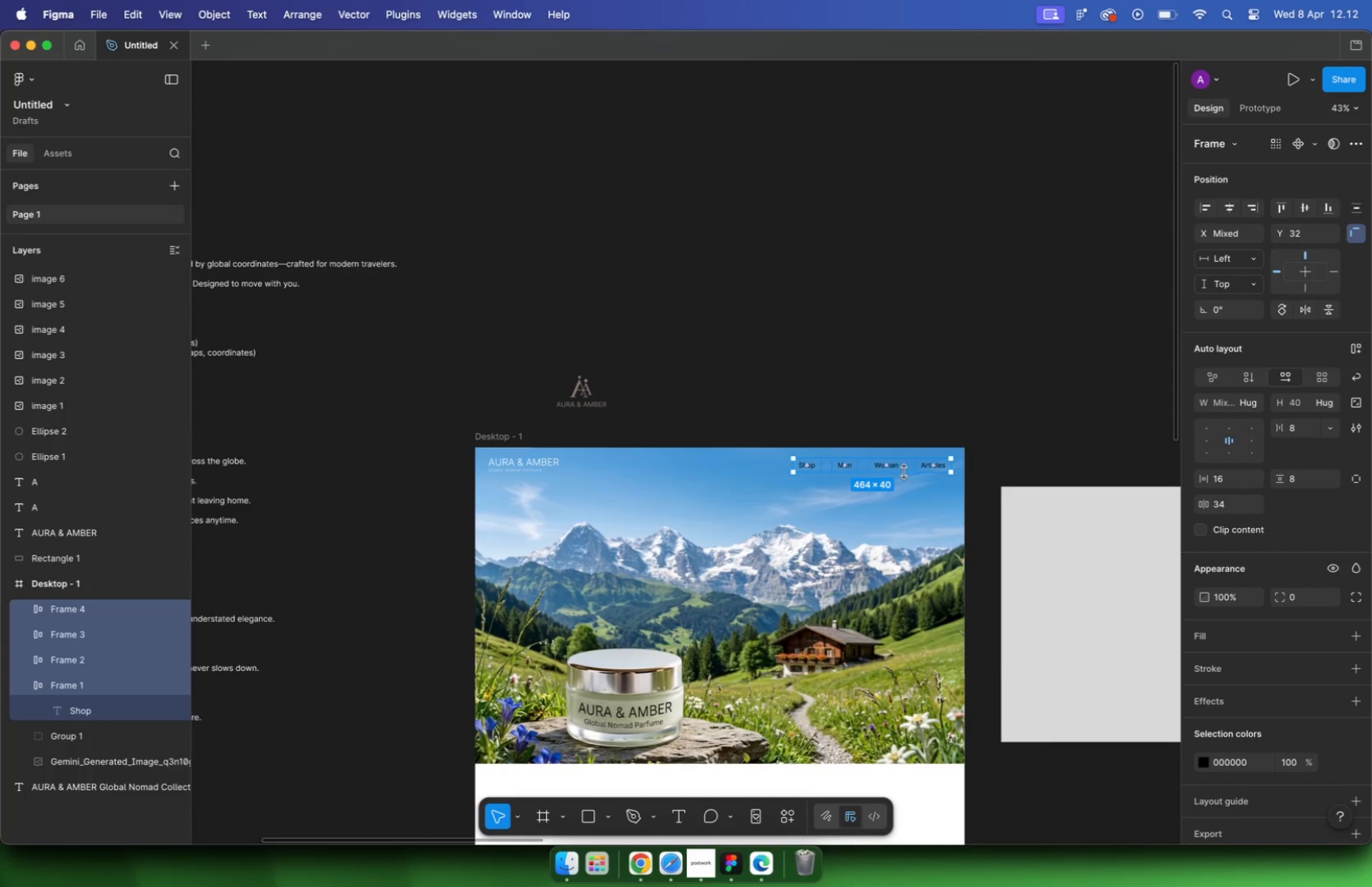 
hold_key(key=CommandLeft, duration=0.95)
scroll: coordinate [878, 476], scroll_direction: down, amount: 9.0
 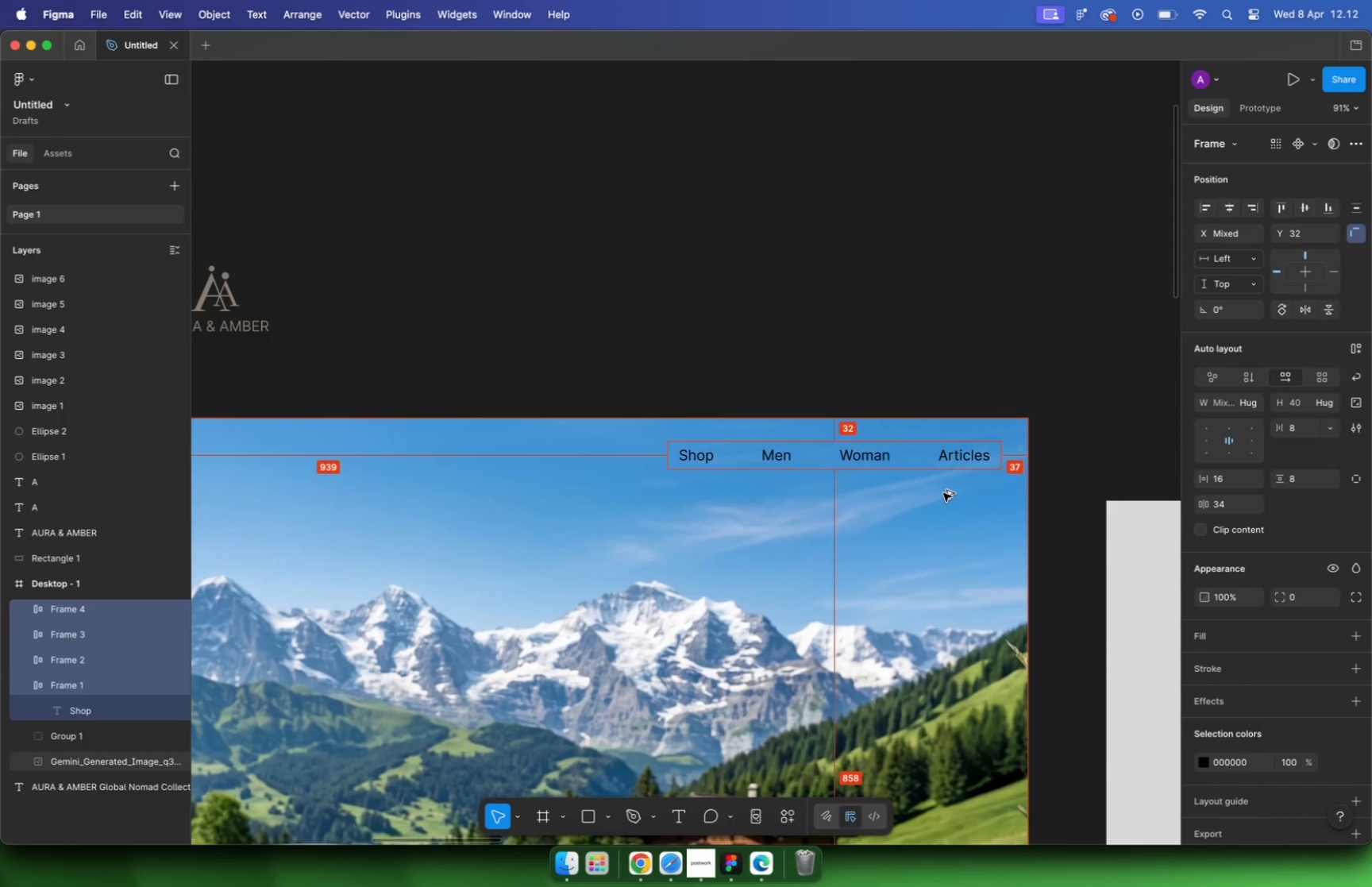 
left_click([472, 469])
 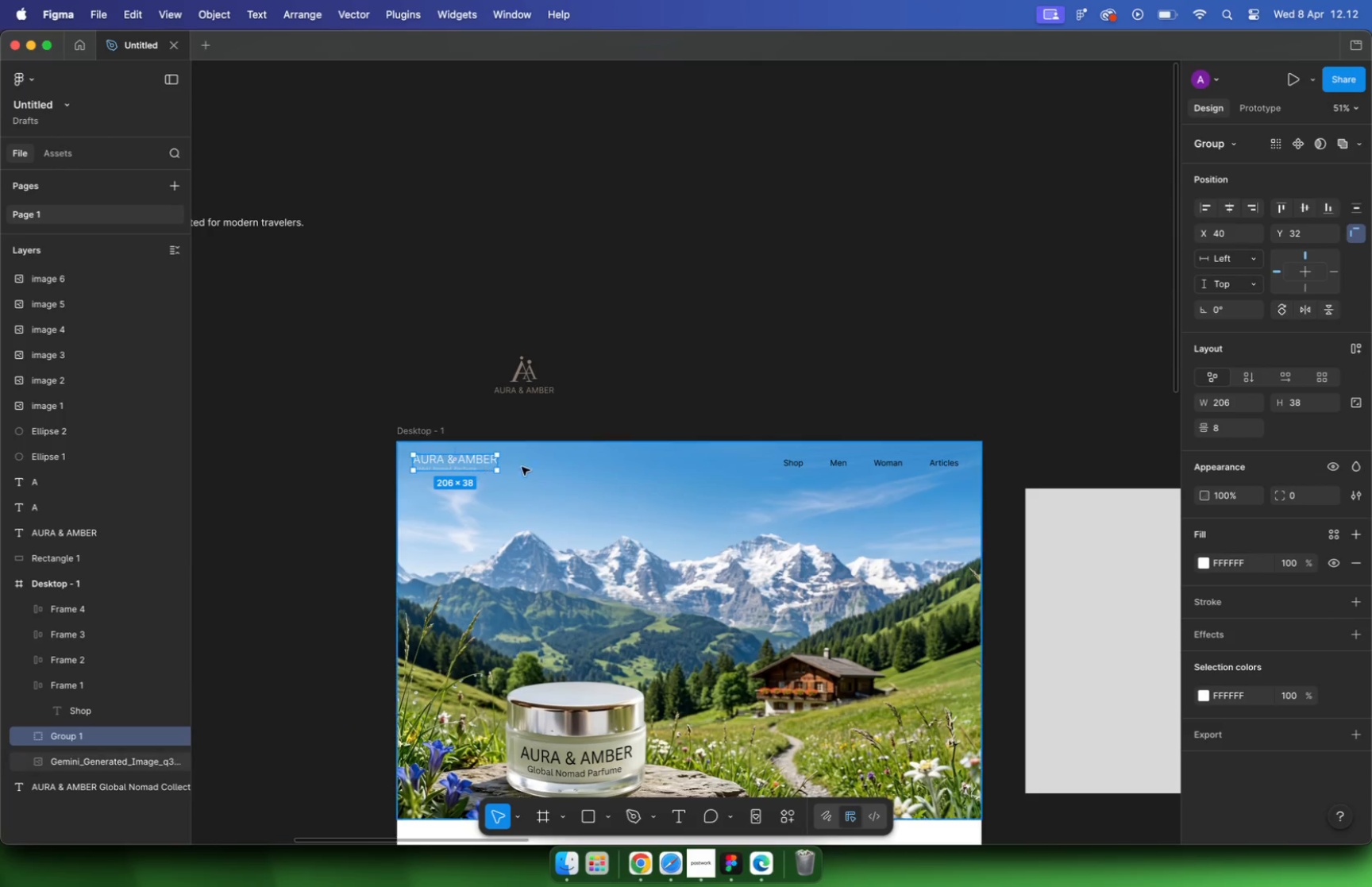 
key(Shift+ShiftLeft)
 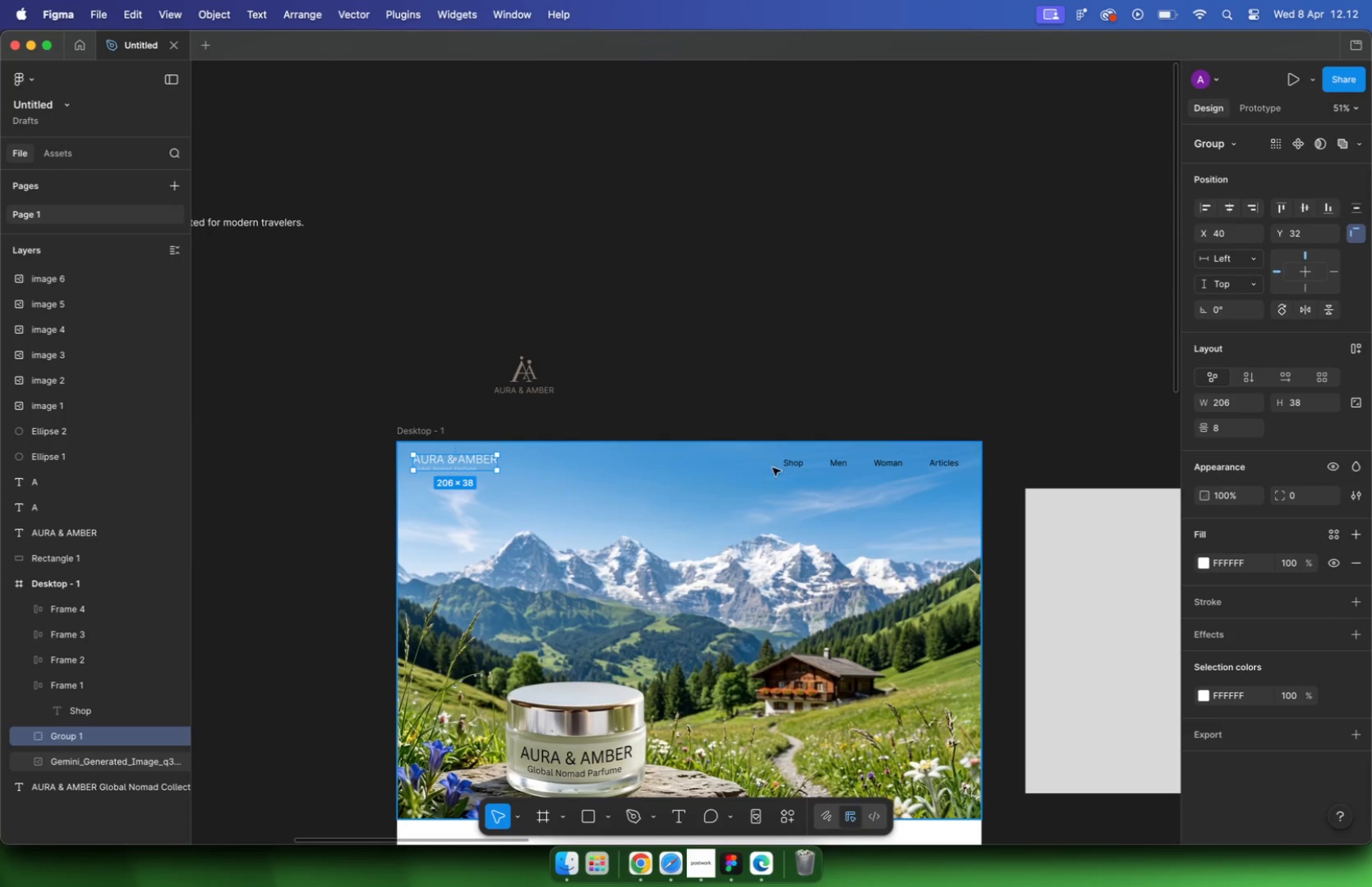 
hold_key(key=OptionLeft, duration=0.84)
 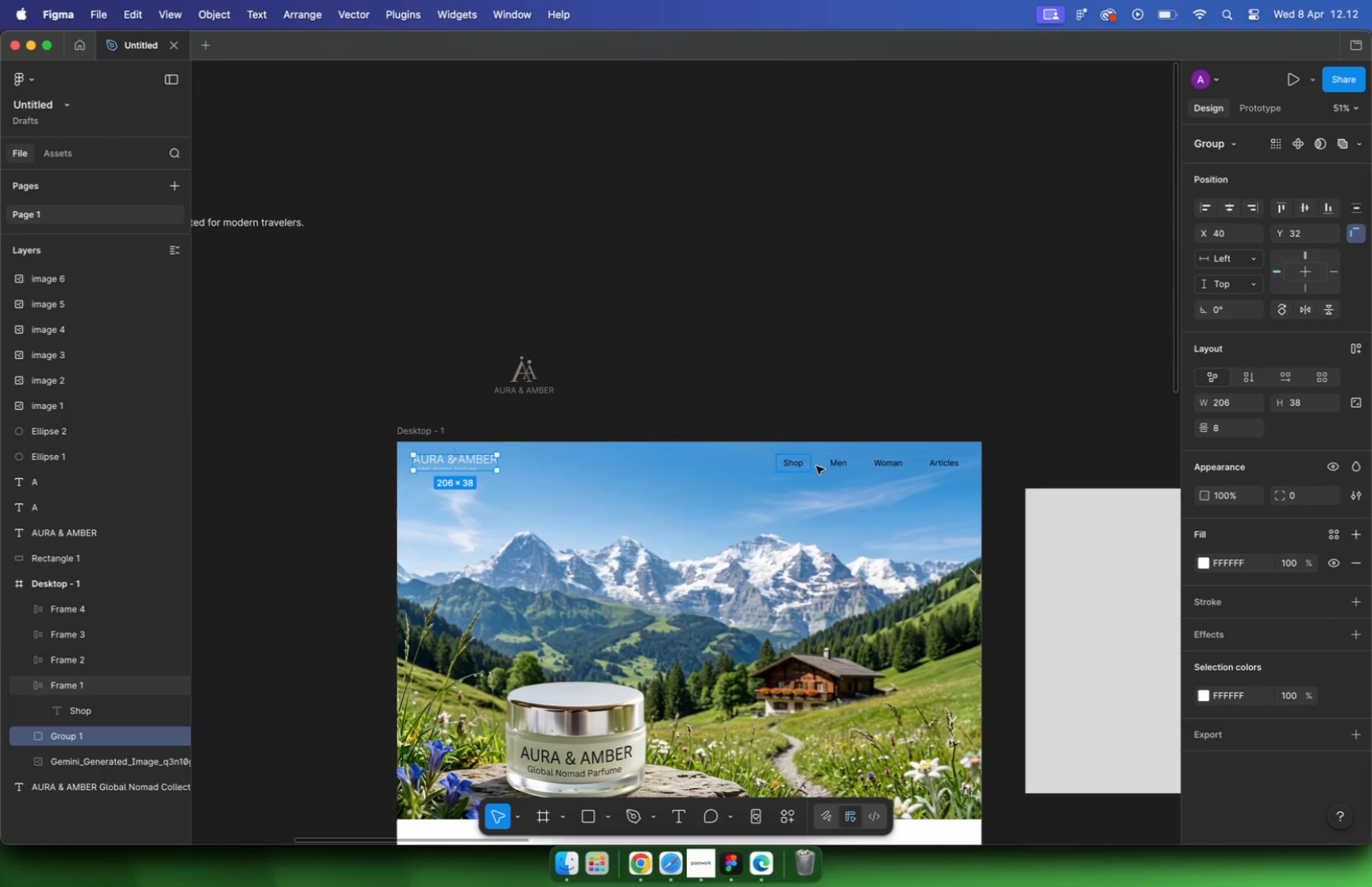 
hold_key(key=CommandLeft, duration=2.14)
scroll: coordinate [511, 312], scroll_direction: up, amount: 12.0
 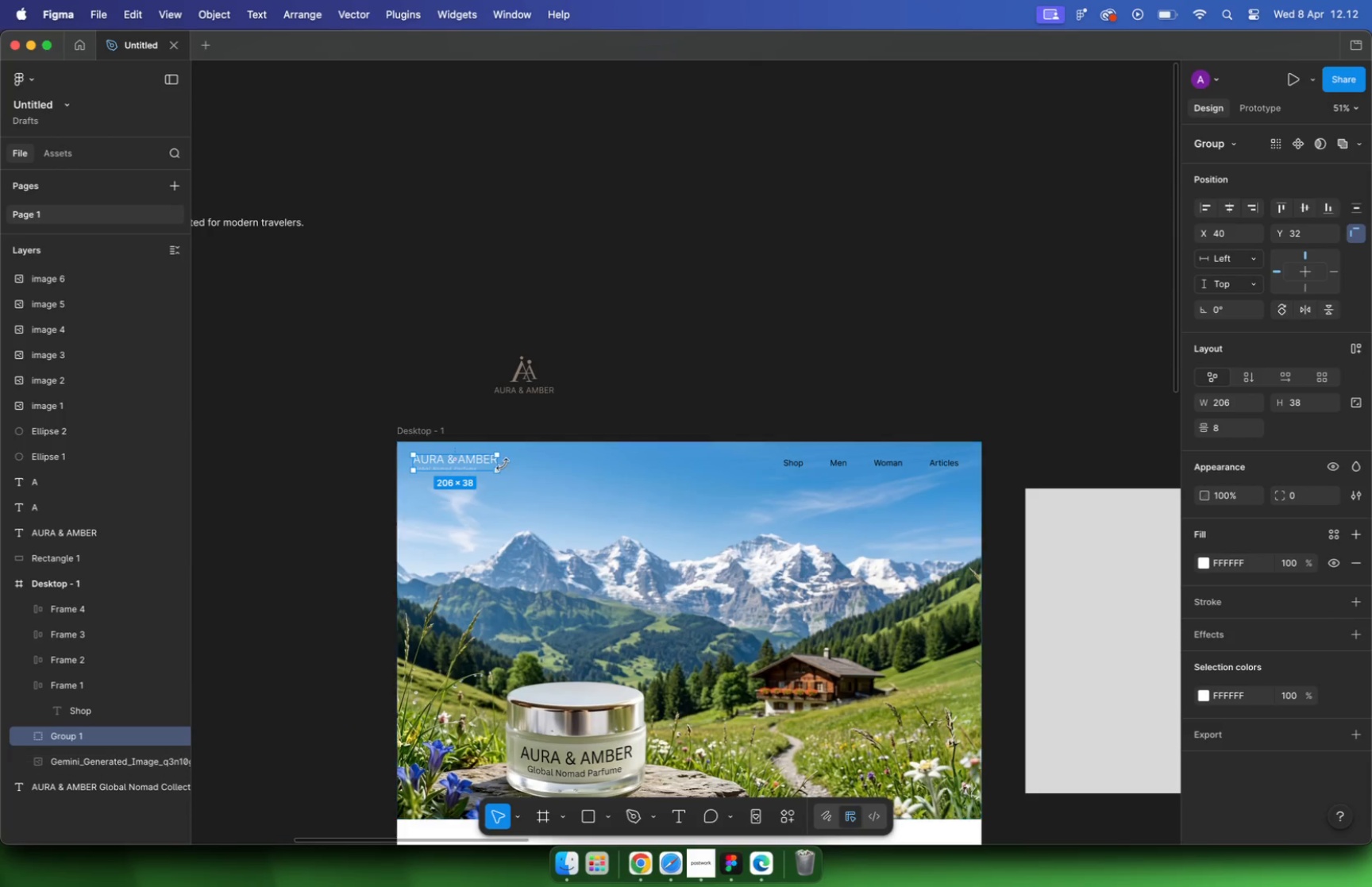 
key(Alt+Shift+ArrowRight)
 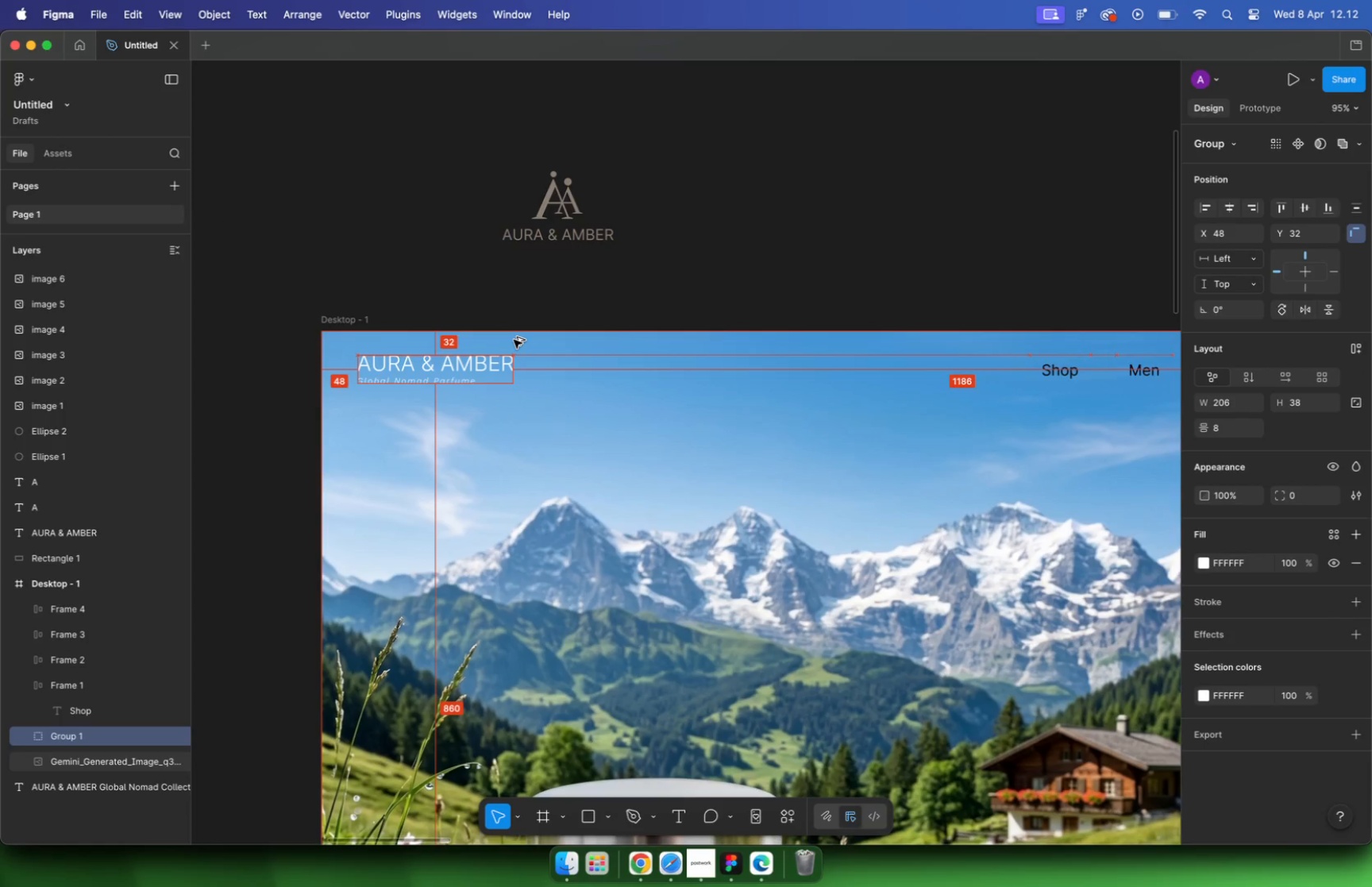 
hold_key(key=CommandLeft, duration=0.98)
scroll: coordinate [866, 403], scroll_direction: down, amount: 6.0
 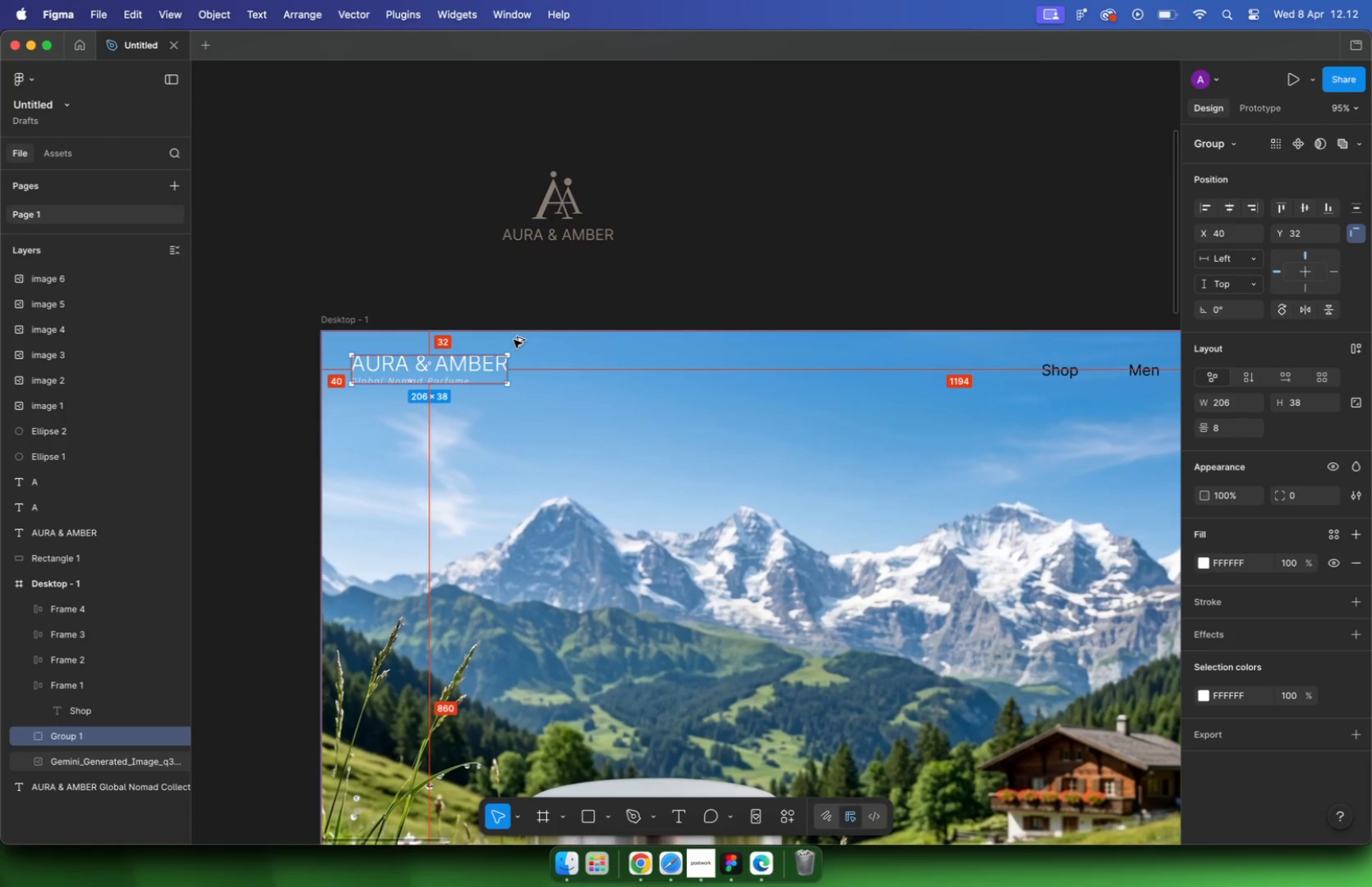 
left_click([829, 390])
 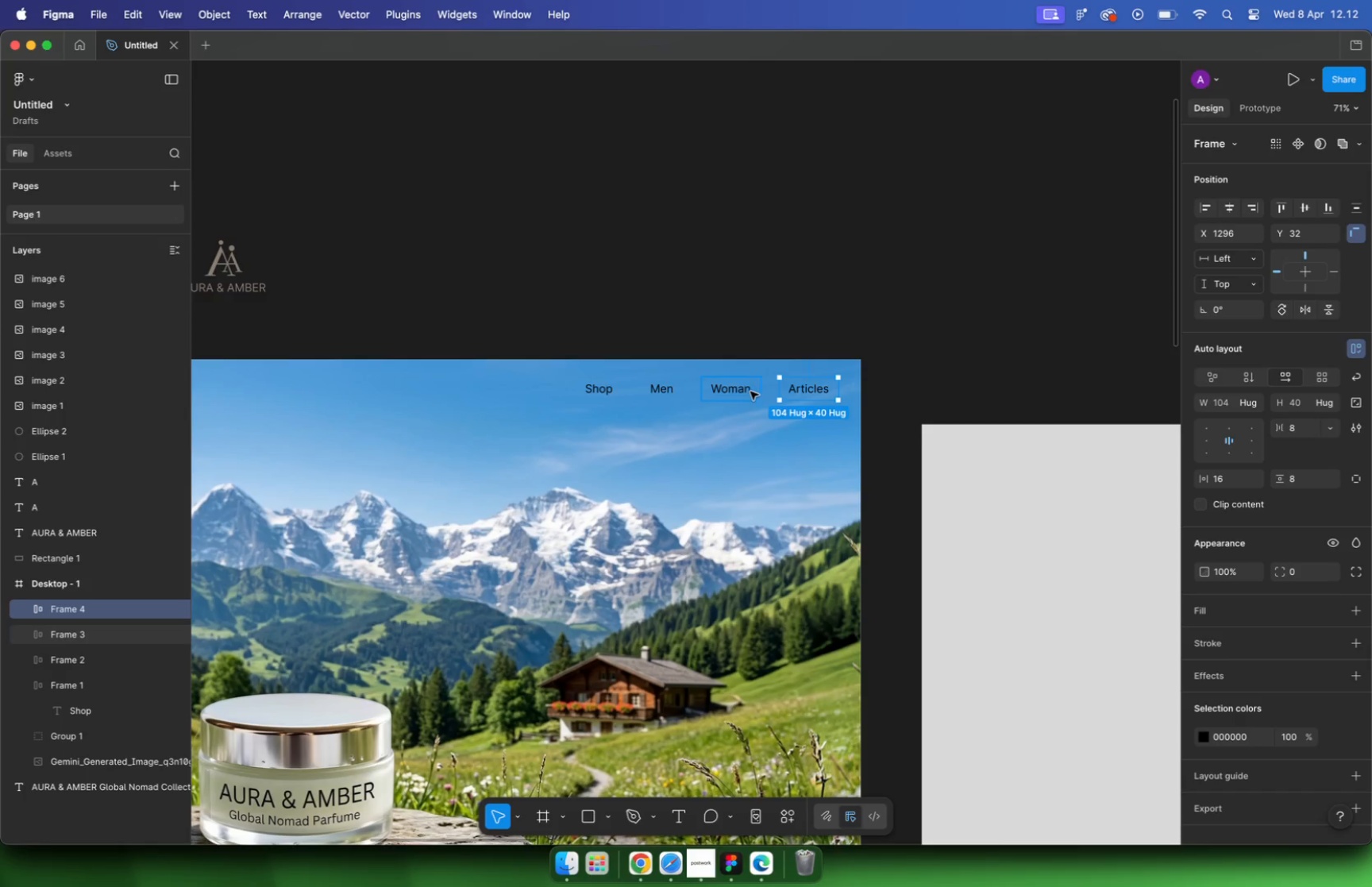 
hold_key(key=ShiftLeft, duration=1.73)
 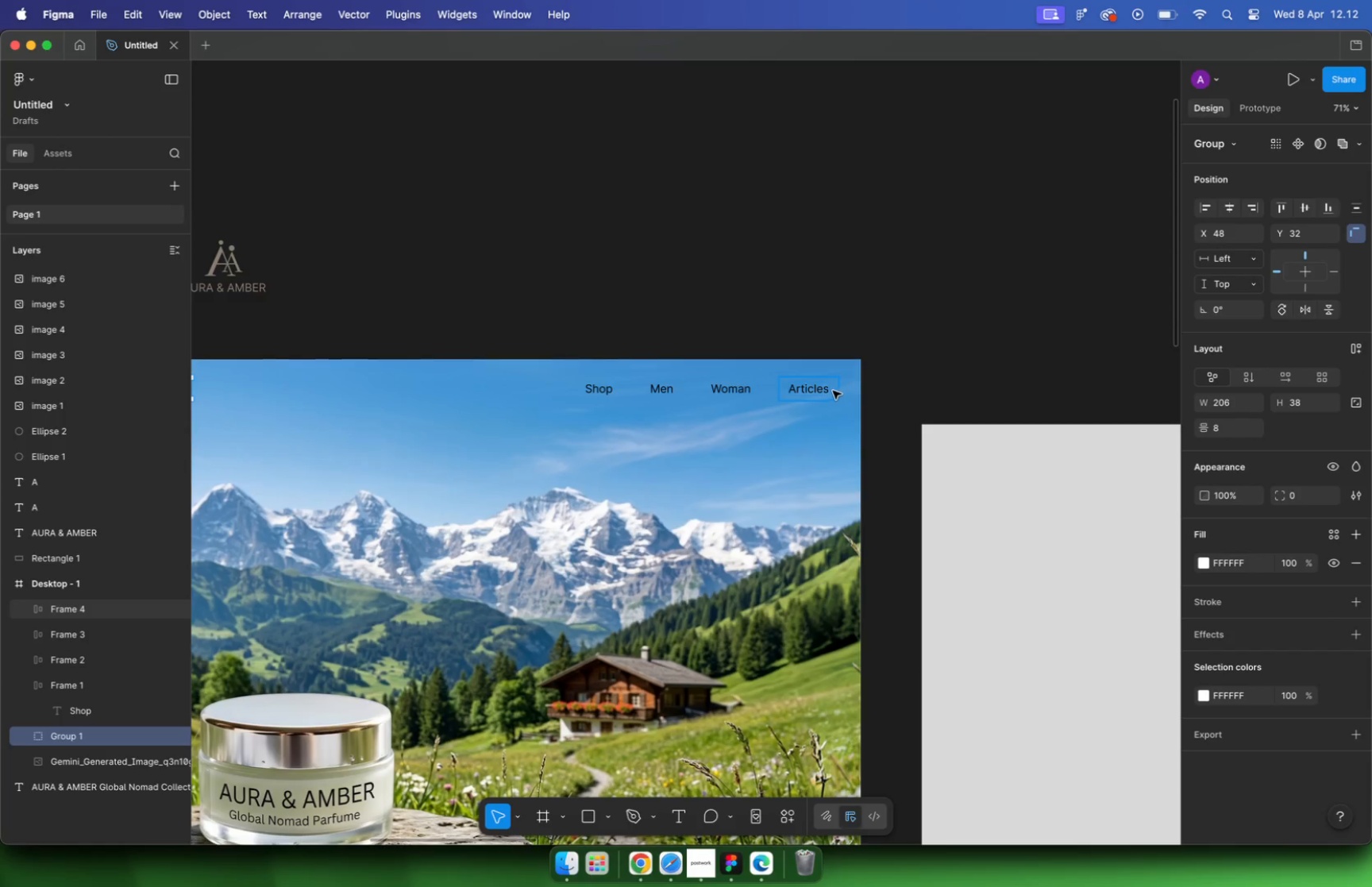 
key(Alt+Shift+ArrowLeft)
 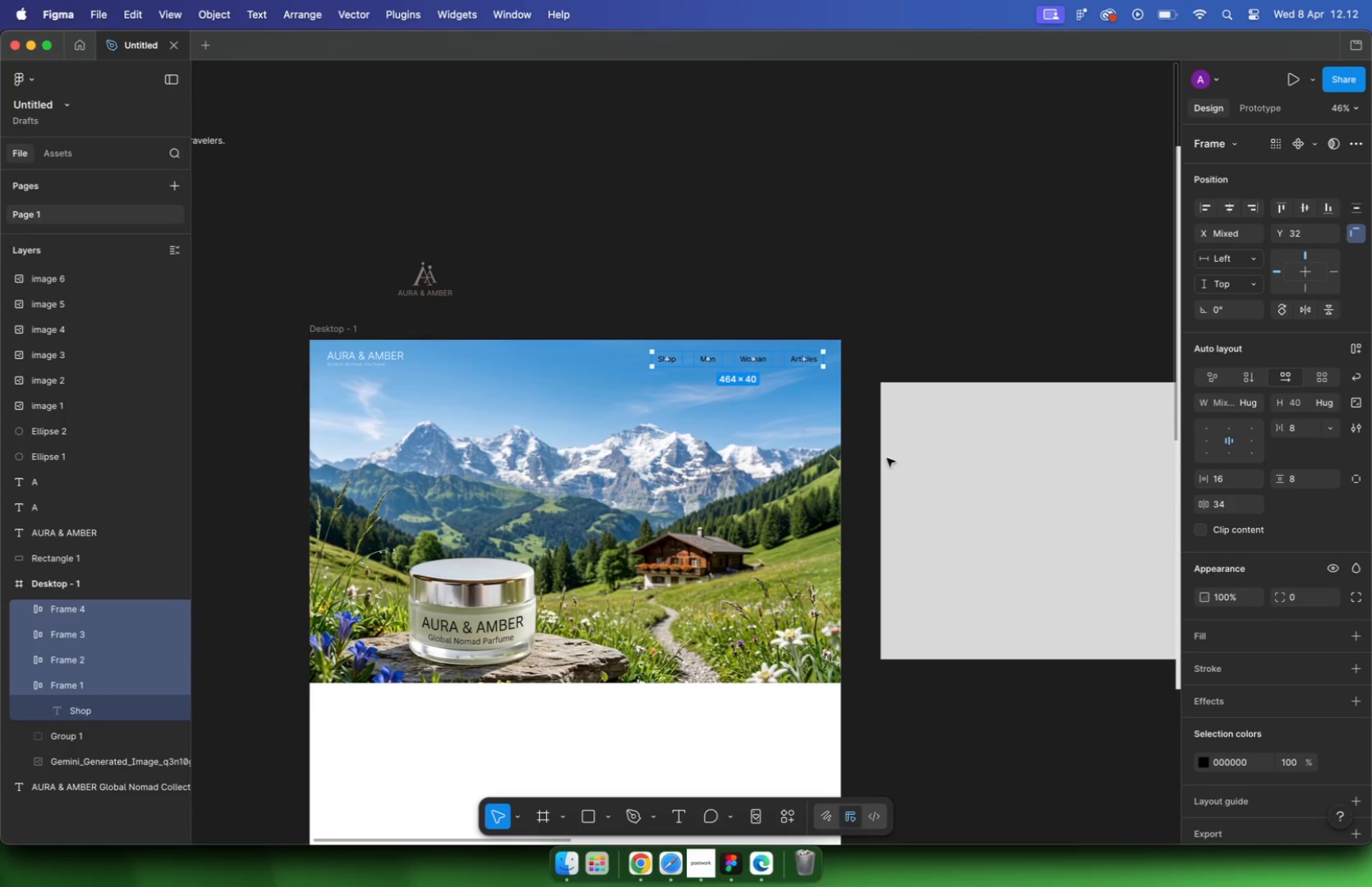 
hold_key(key=CommandLeft, duration=1.03)
scroll: coordinate [804, 303], scroll_direction: down, amount: 5.0
 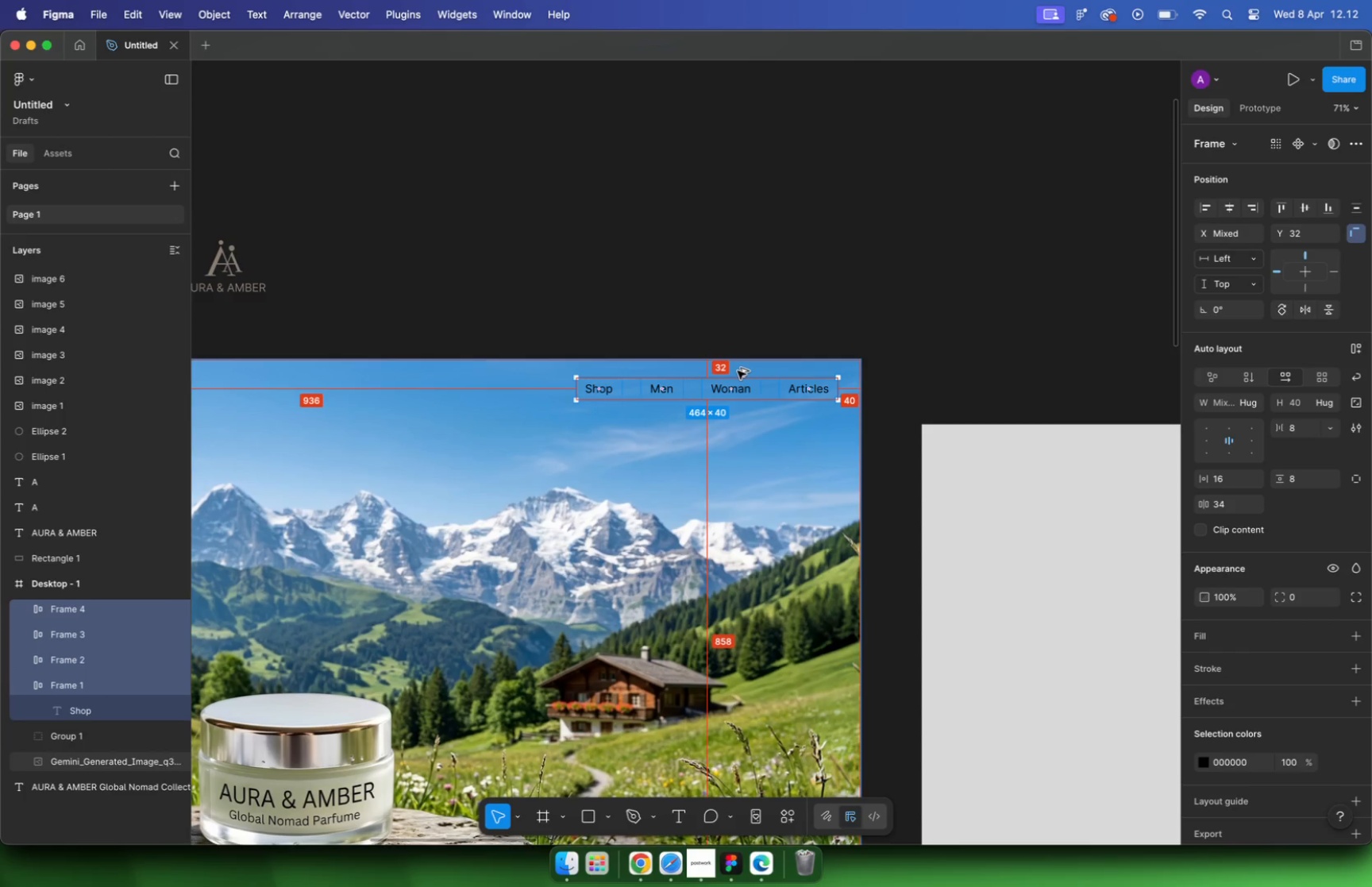 
left_click([1207, 762])
 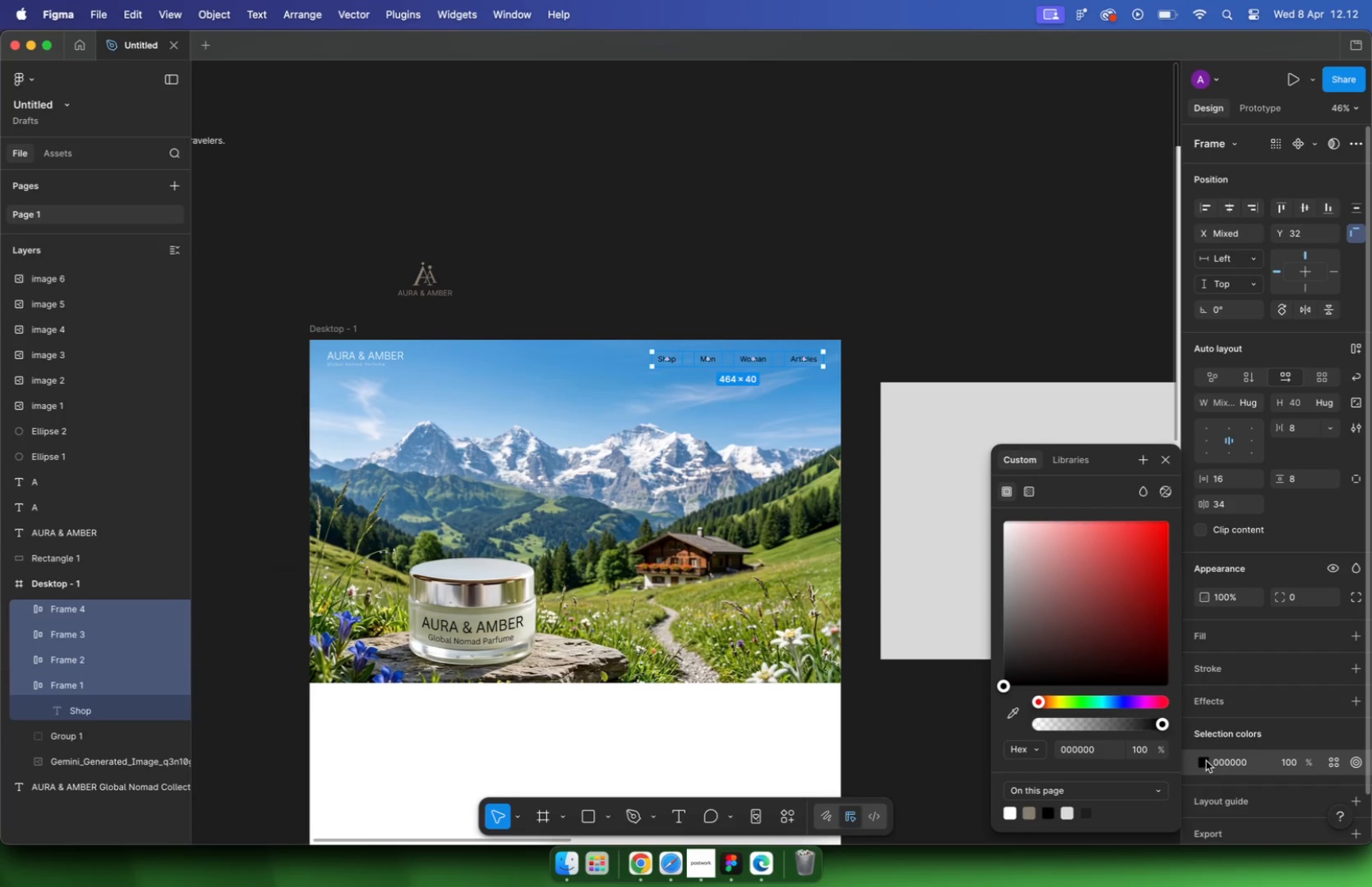 
left_click_drag(start_coordinate=[1071, 563], to_coordinate=[885, 426])
 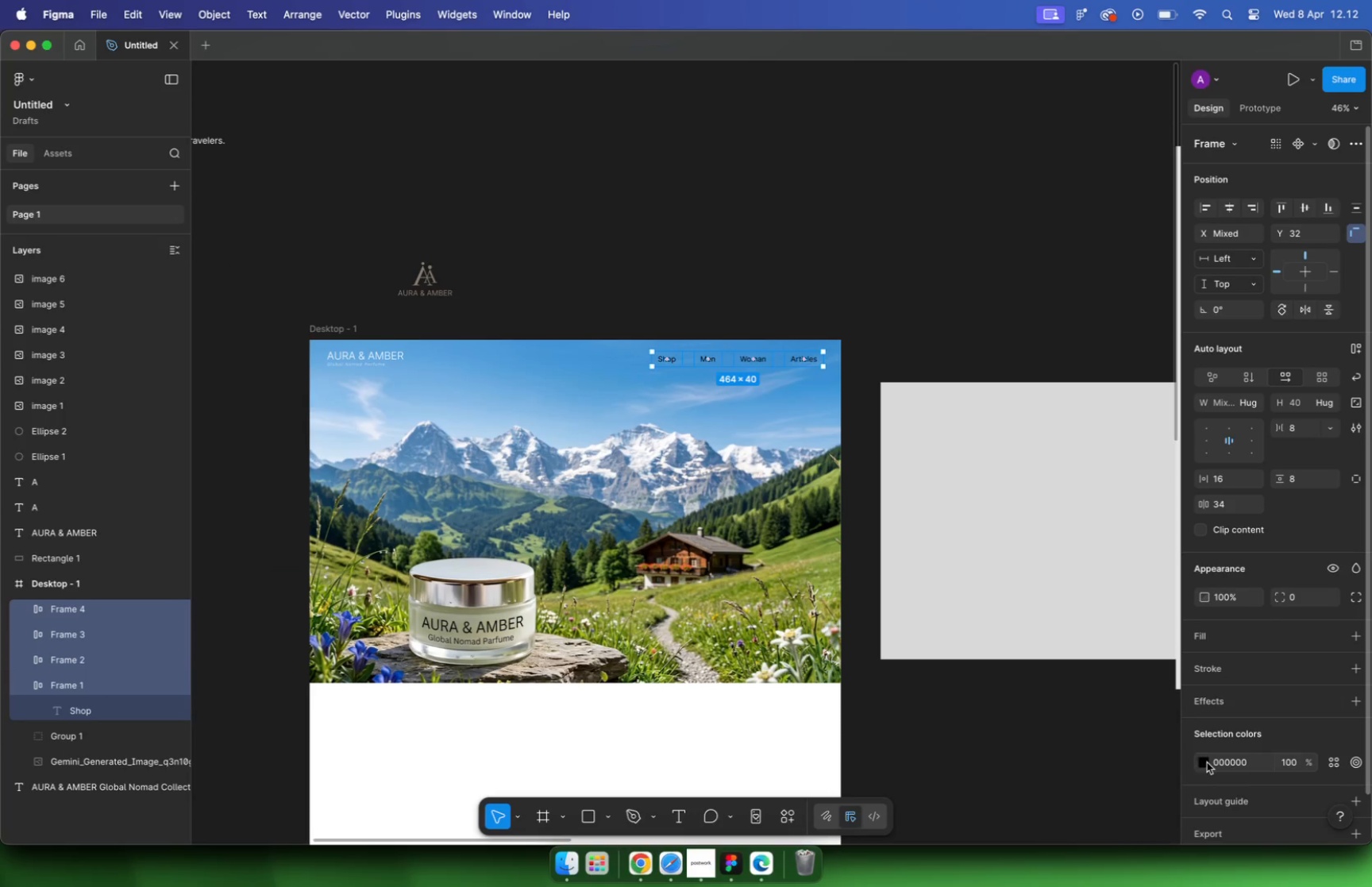 
left_click([879, 326])
 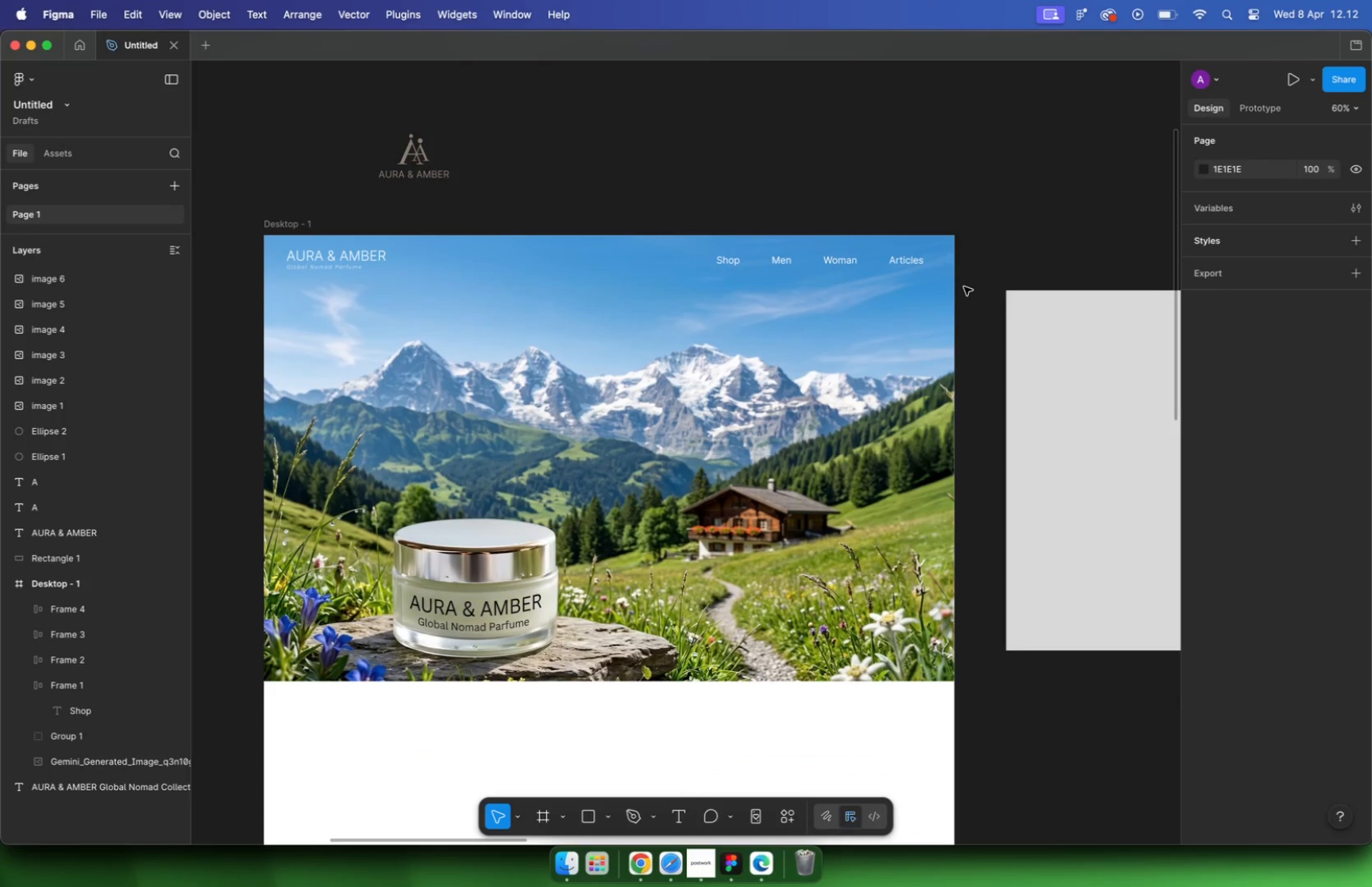 
hold_key(key=CommandLeft, duration=2.05)
scroll: coordinate [795, 417], scroll_direction: up, amount: 11.0
 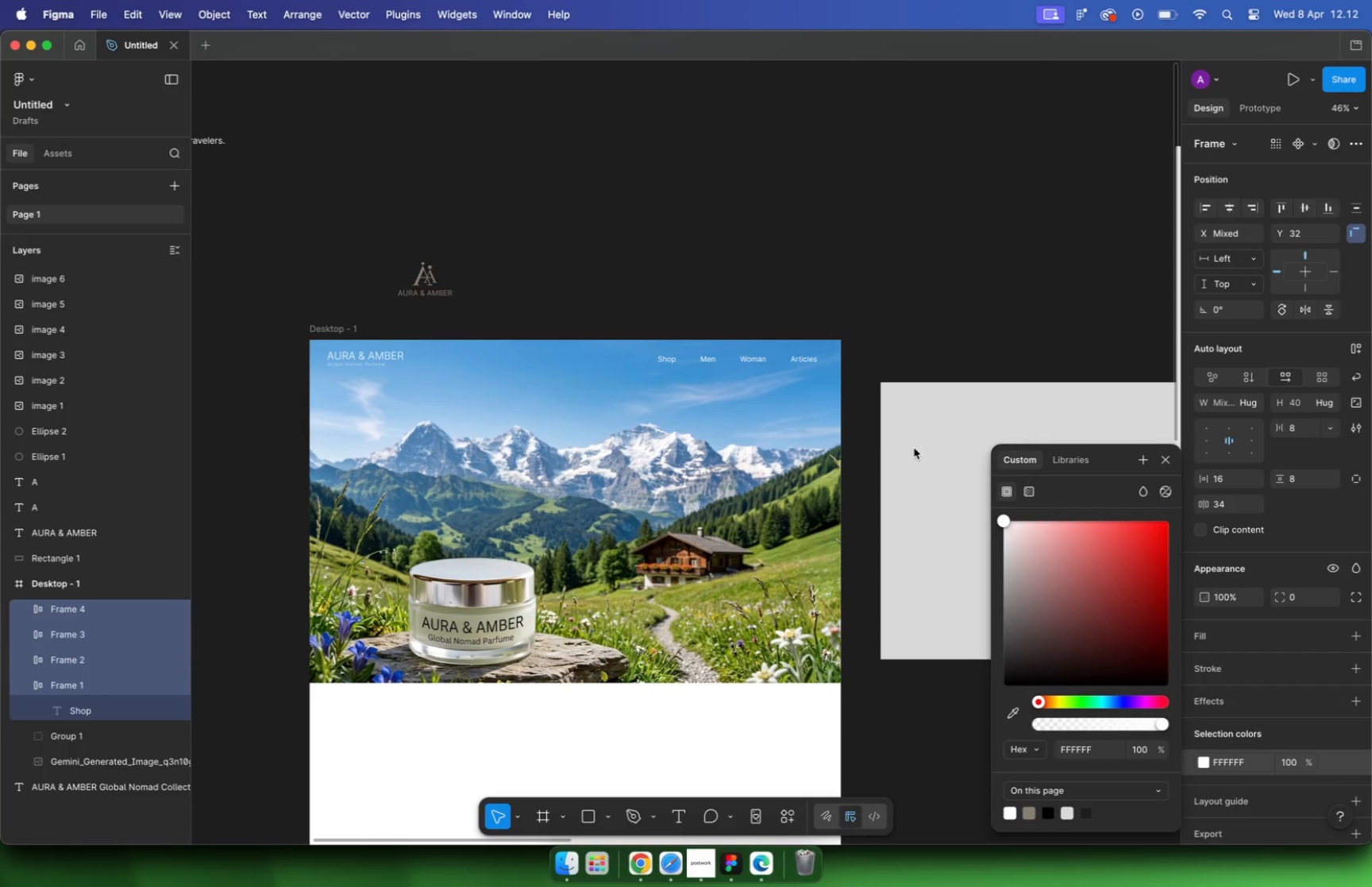 
scroll: coordinate [957, 283], scroll_direction: down, amount: 3.0
 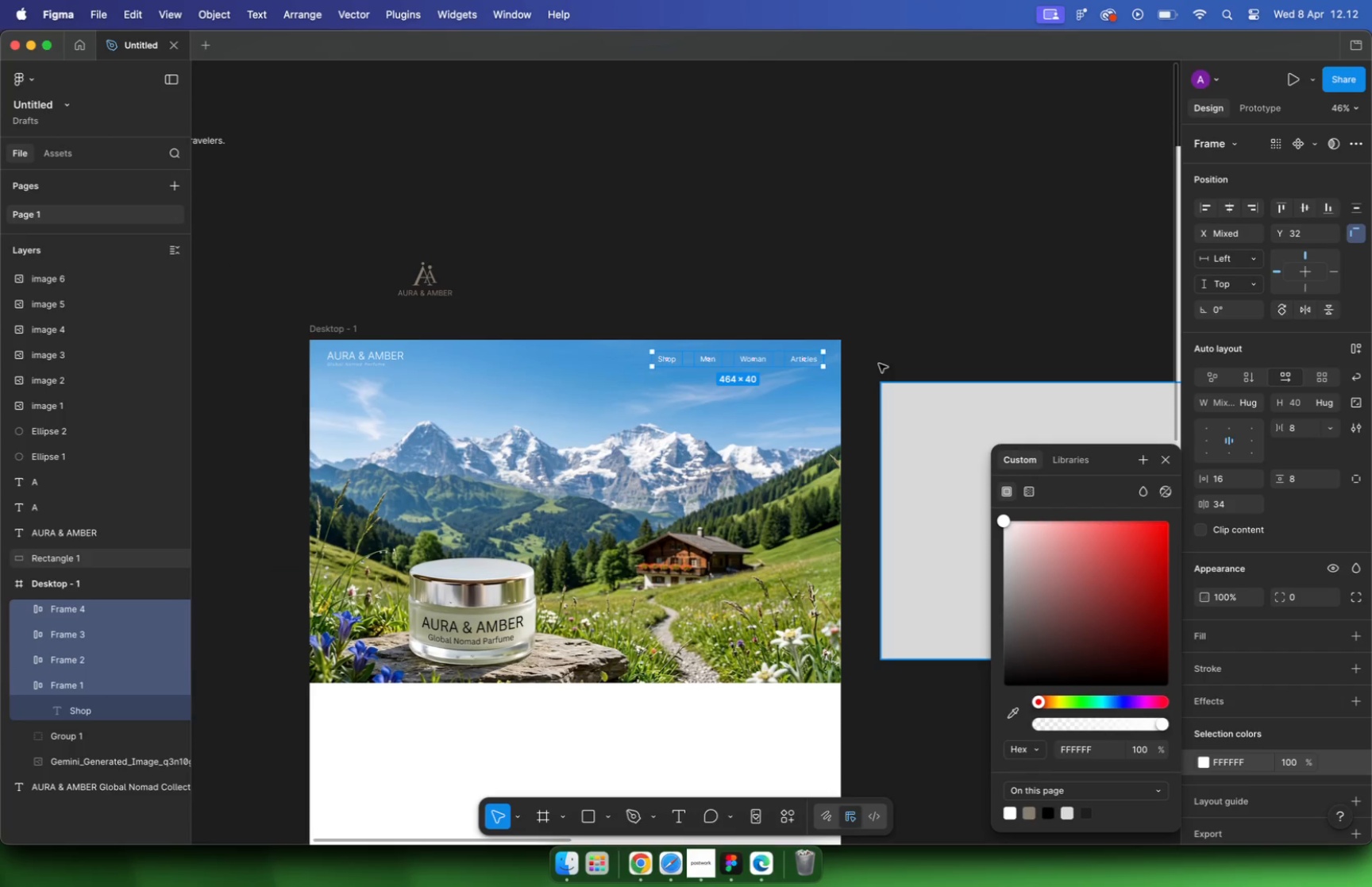 
hold_key(key=CommandLeft, duration=0.57)
scroll: coordinate [862, 235], scroll_direction: up, amount: 4.0
 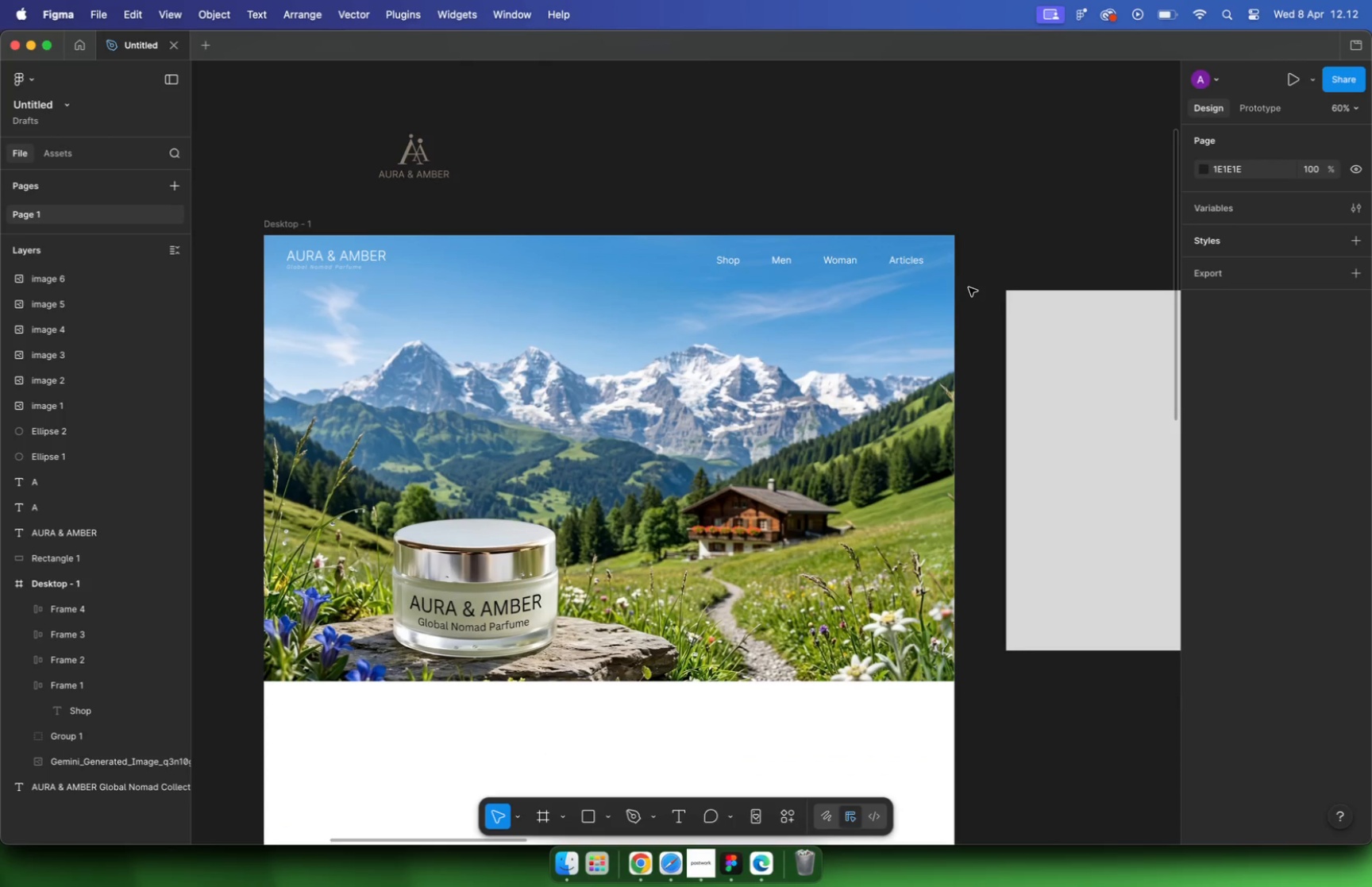 
hold_key(key=ShiftLeft, duration=2.25)
left_click([739, 276])
 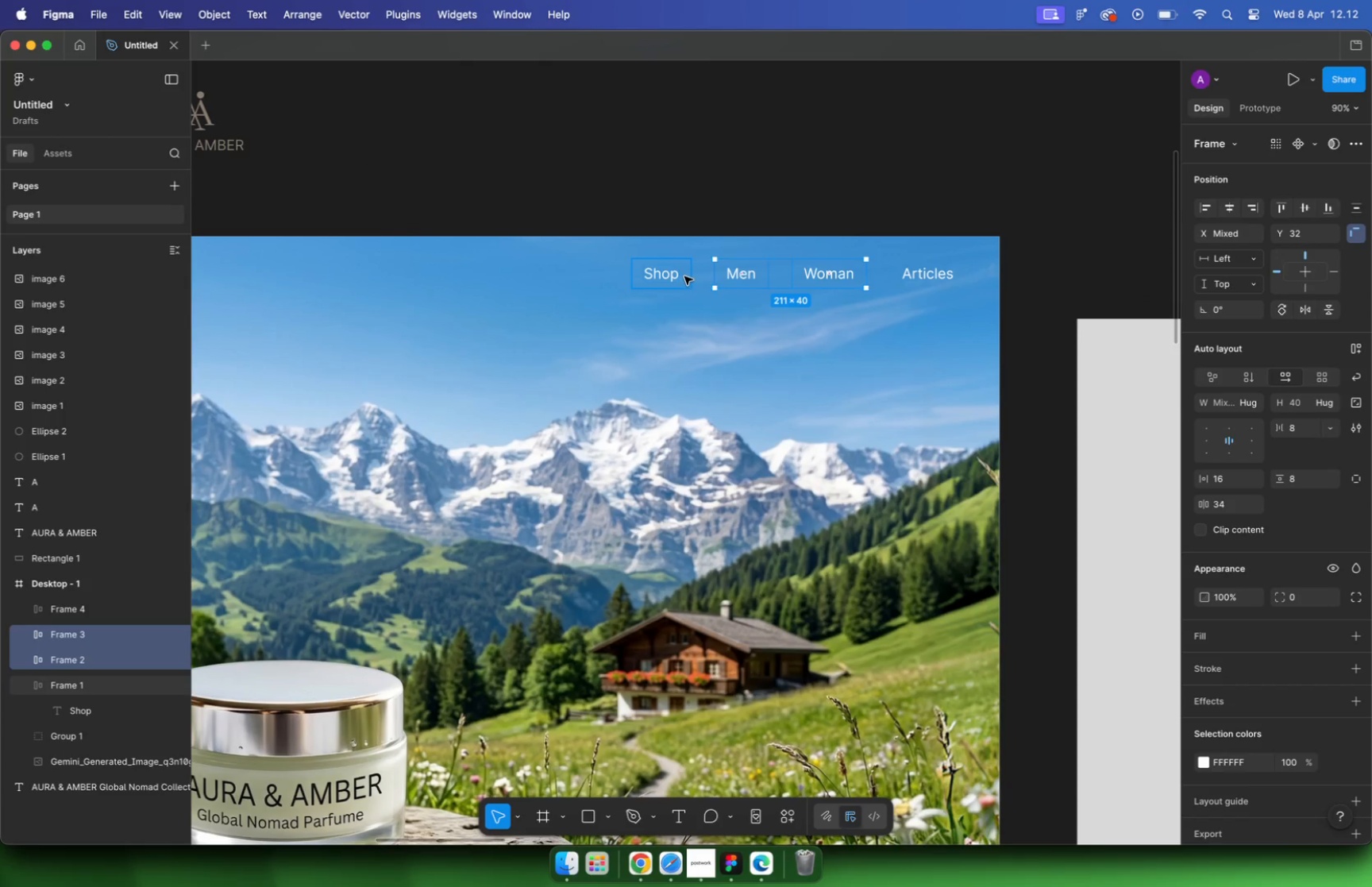 
left_click([684, 276])
 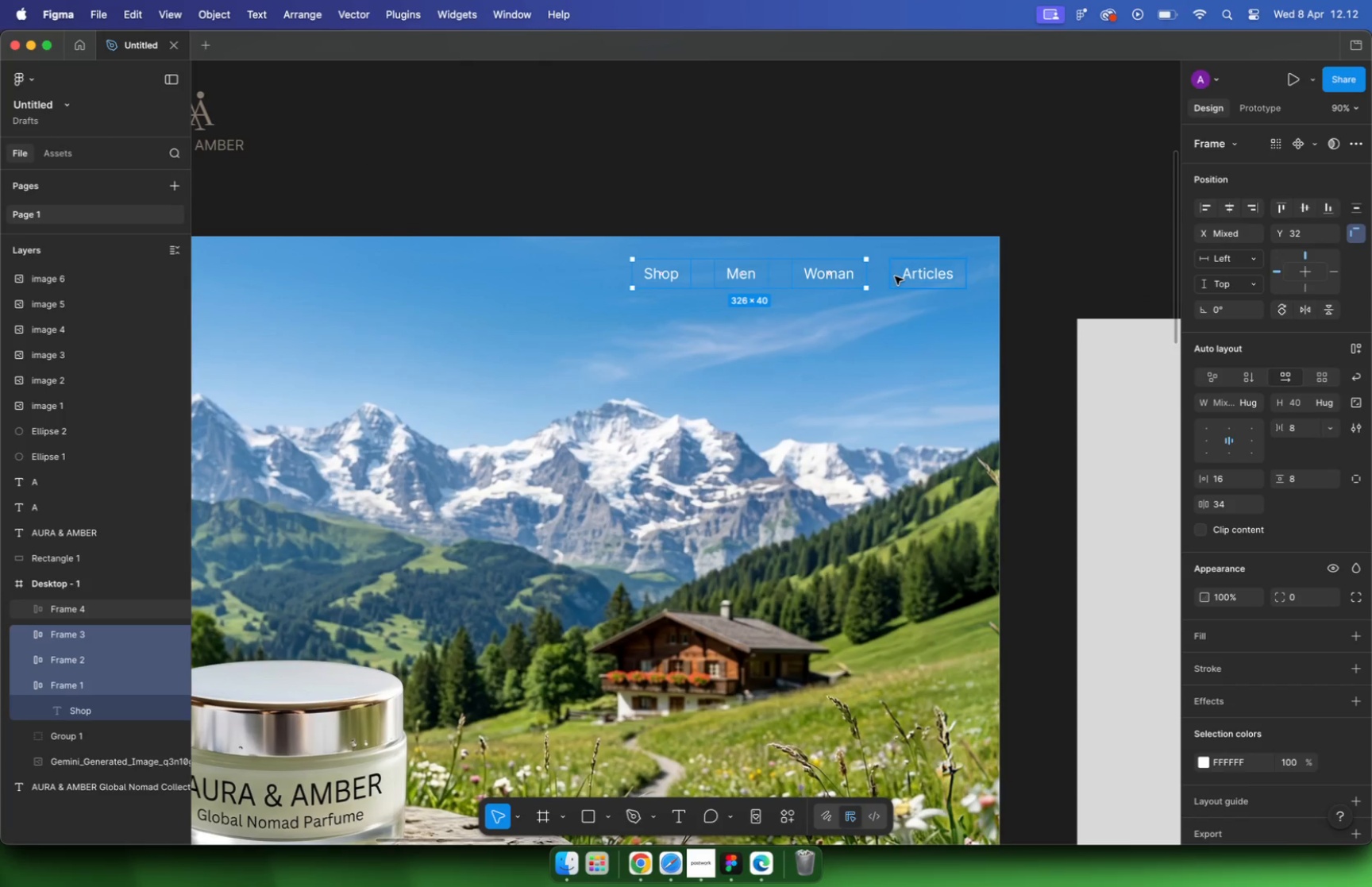 
left_click([899, 276])
 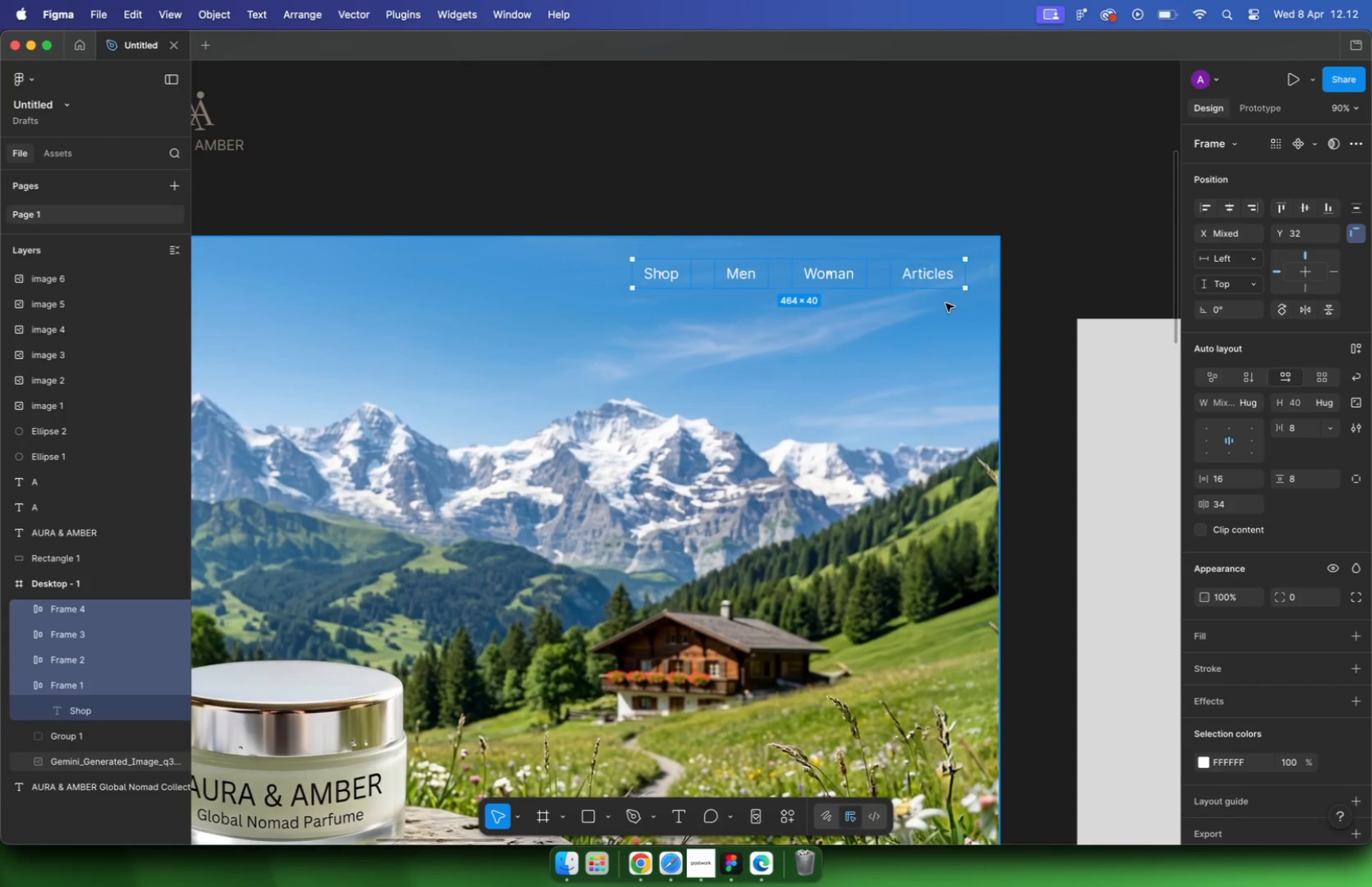 
key(Shift+A)
 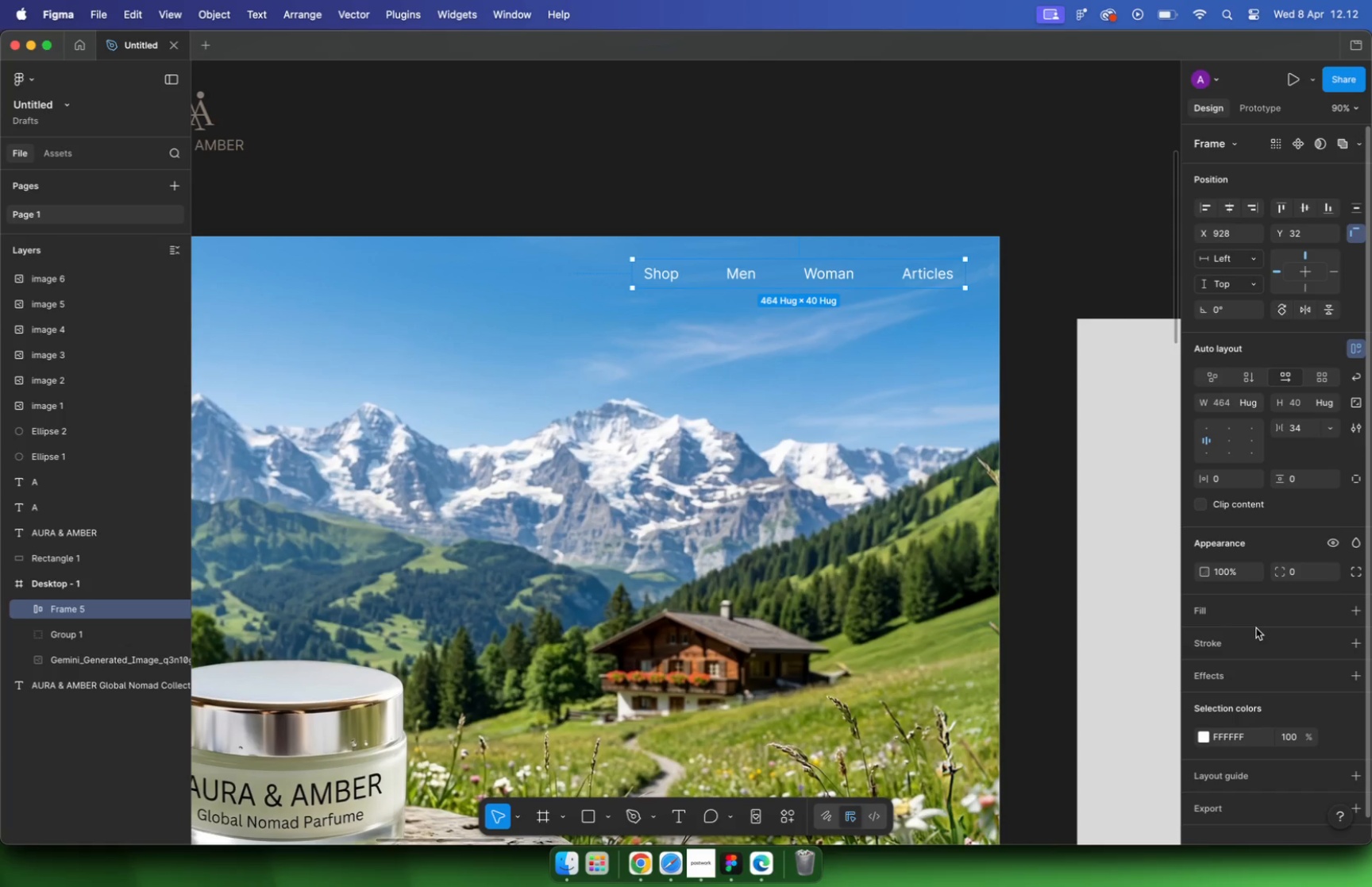 
wait(5.13)
 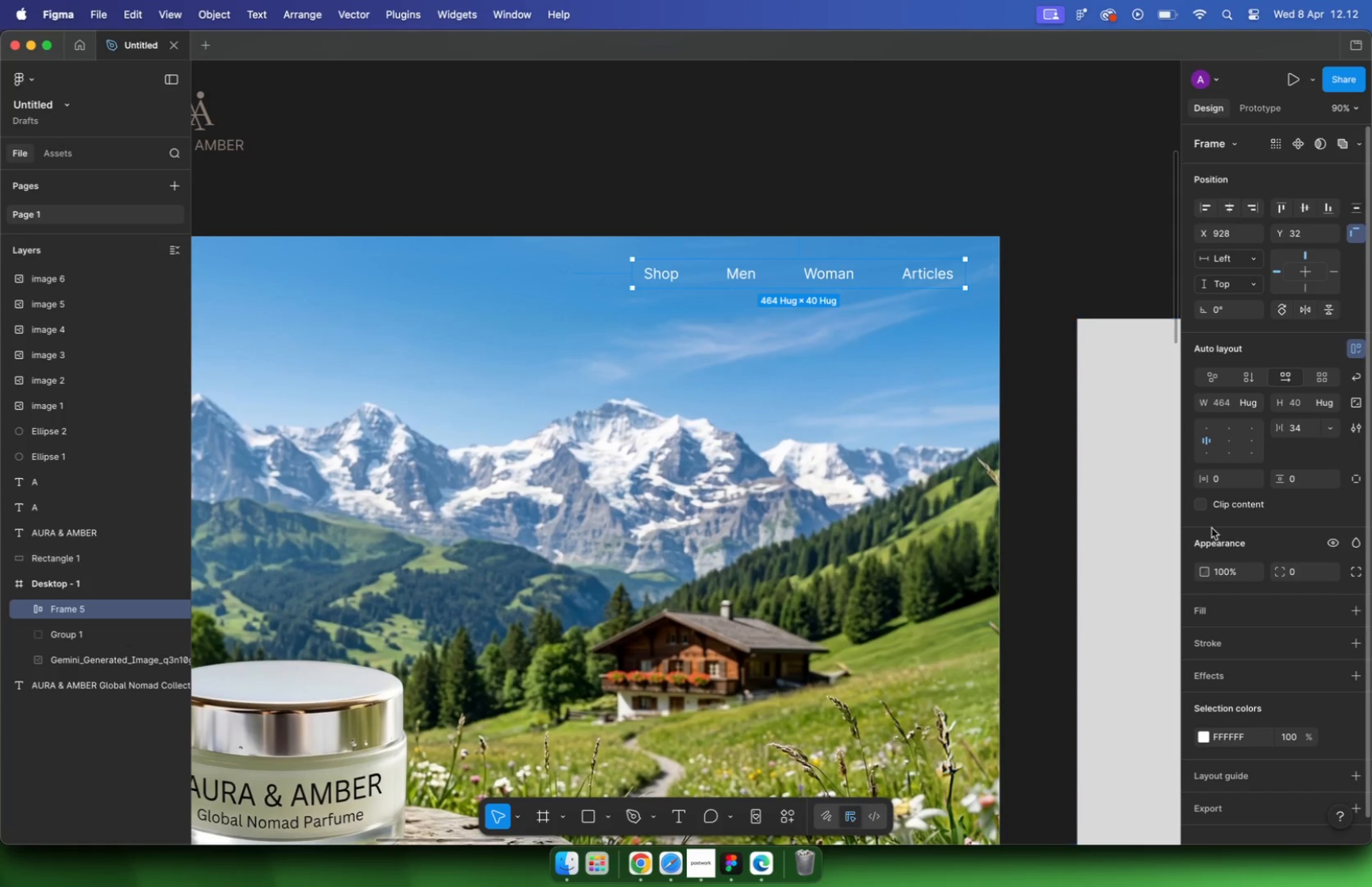 
left_click([1358, 615])
 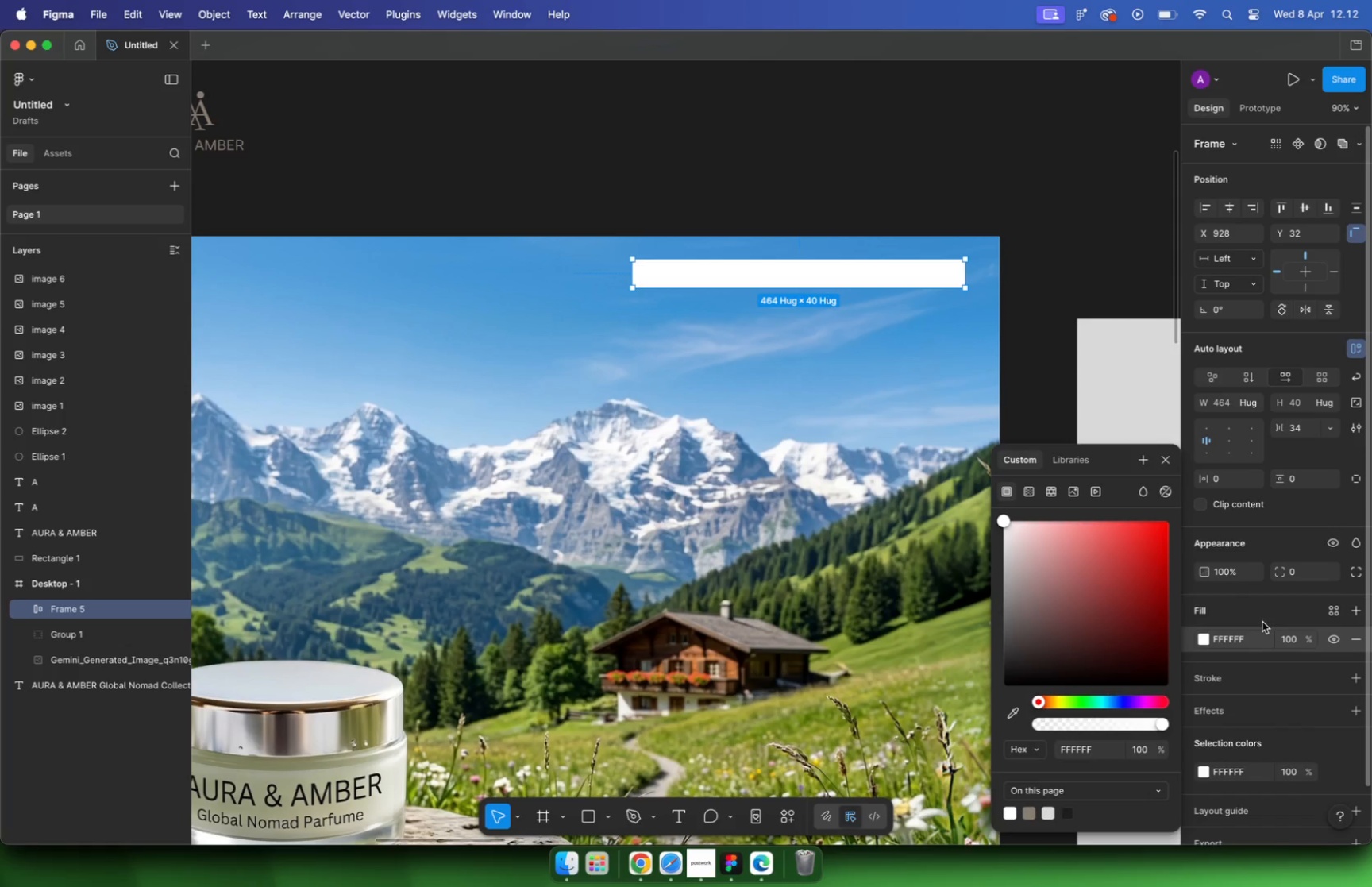 
type(32)
 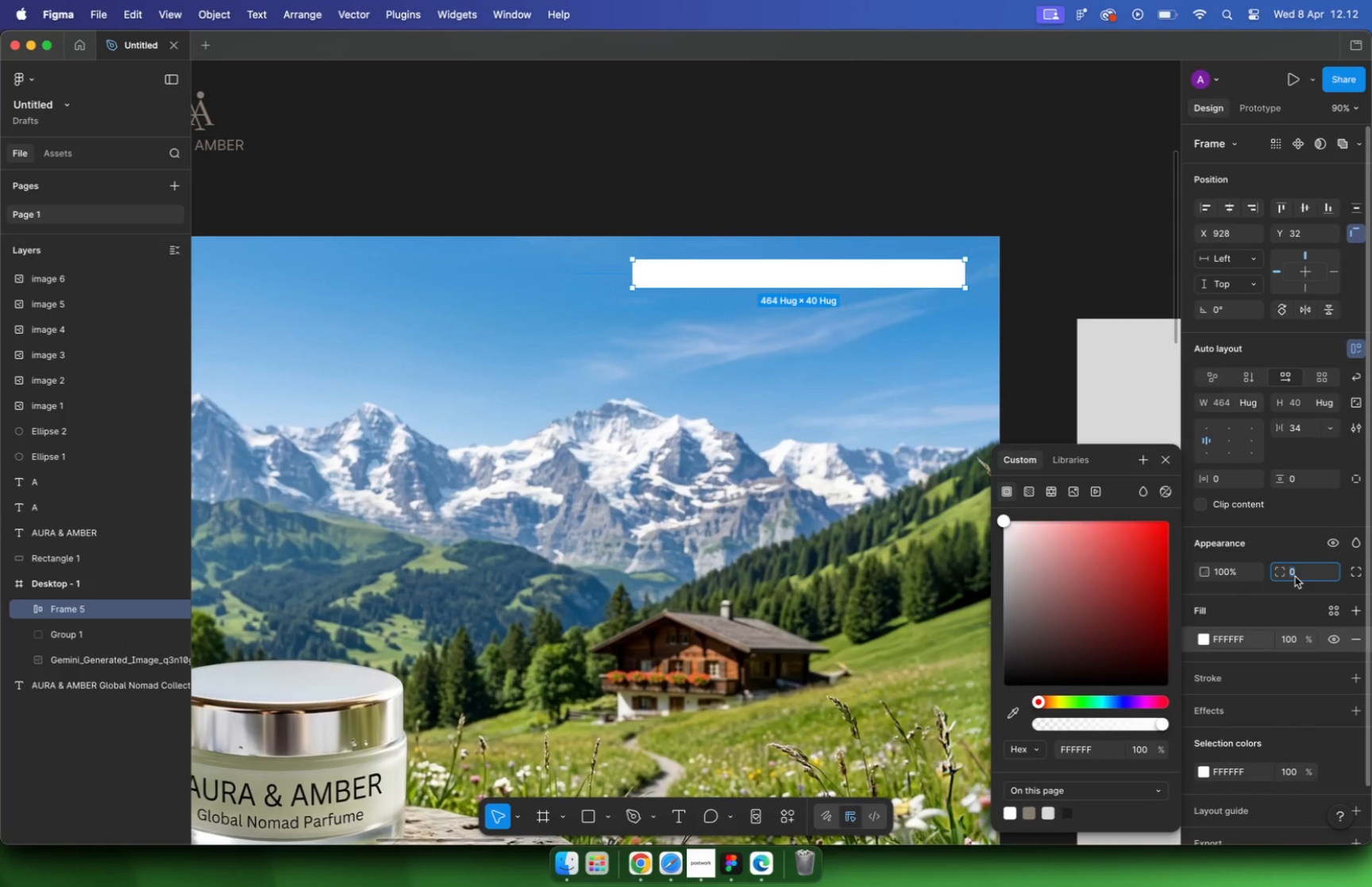 
key(Enter)
 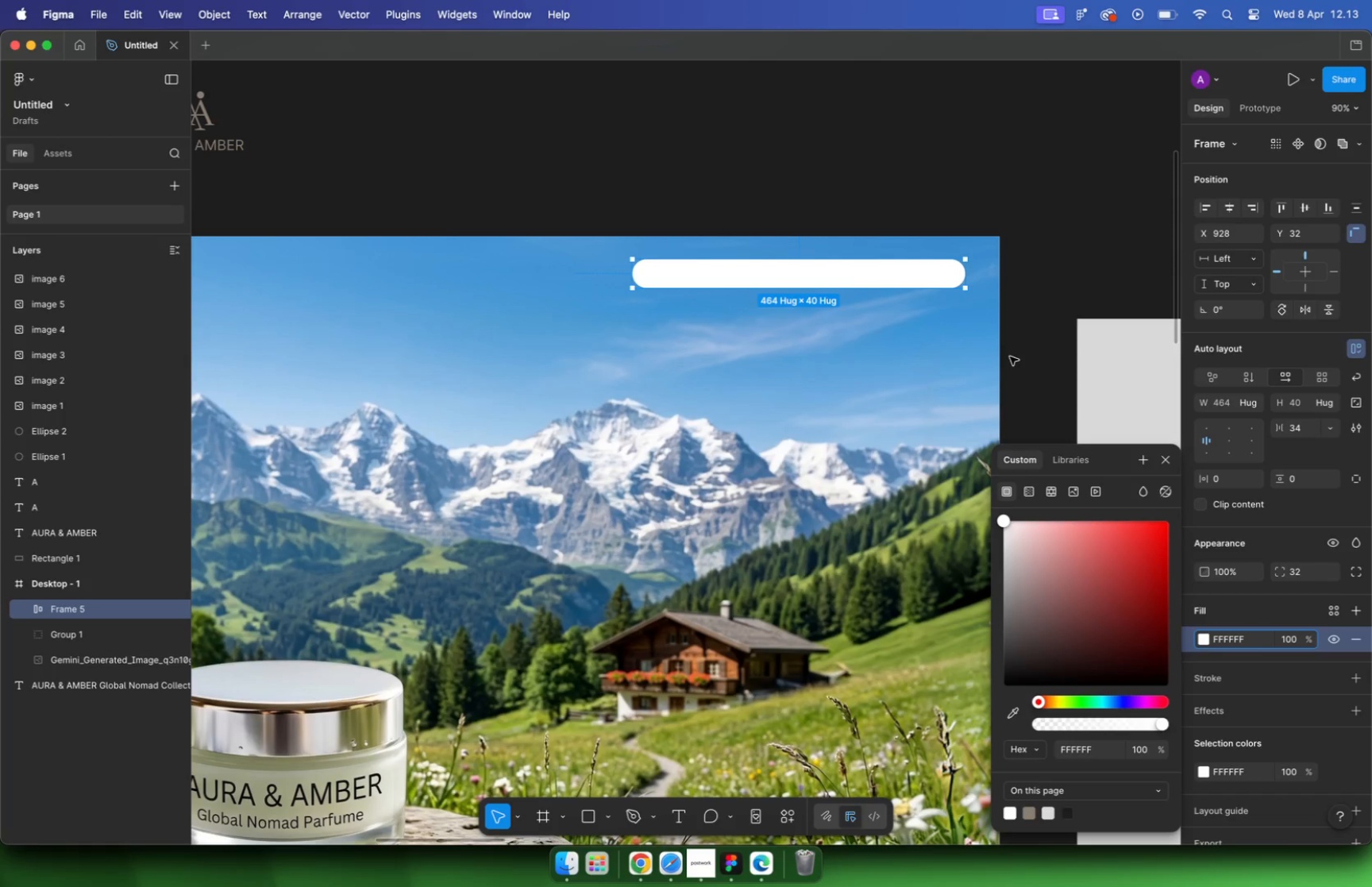 
wait(8.03)
 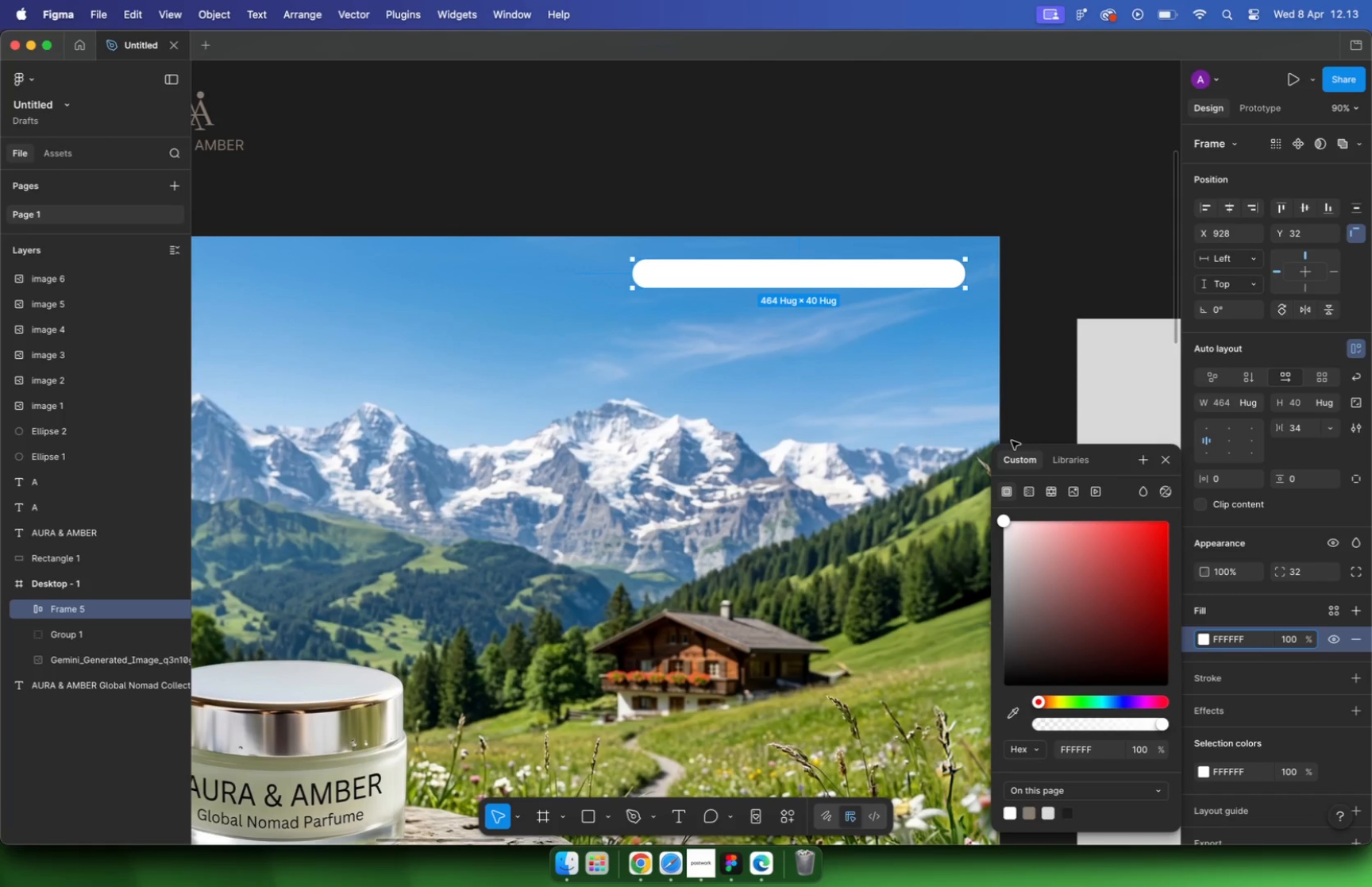 
key(Meta+Z)
 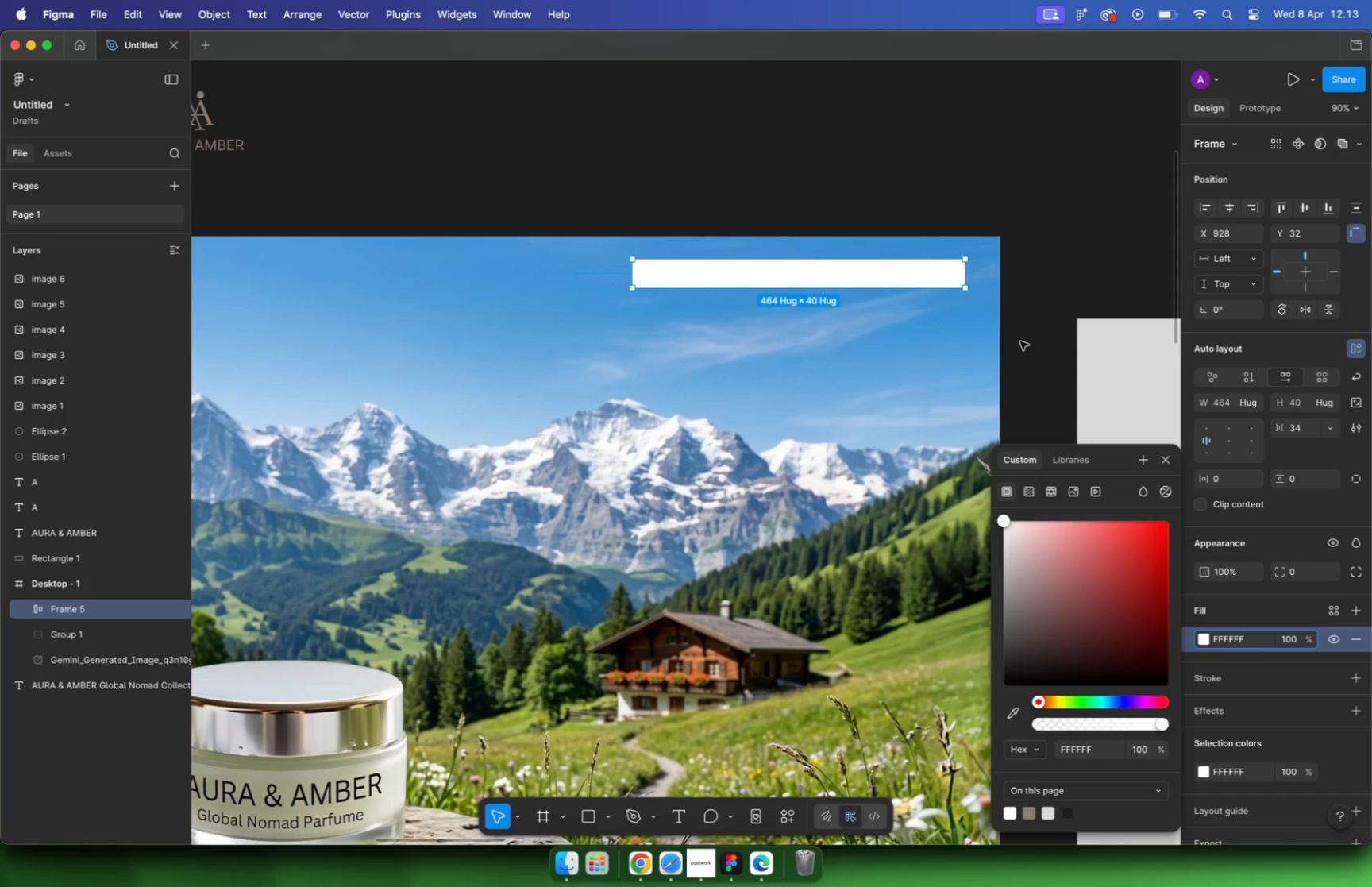 
key(Meta+Z)
 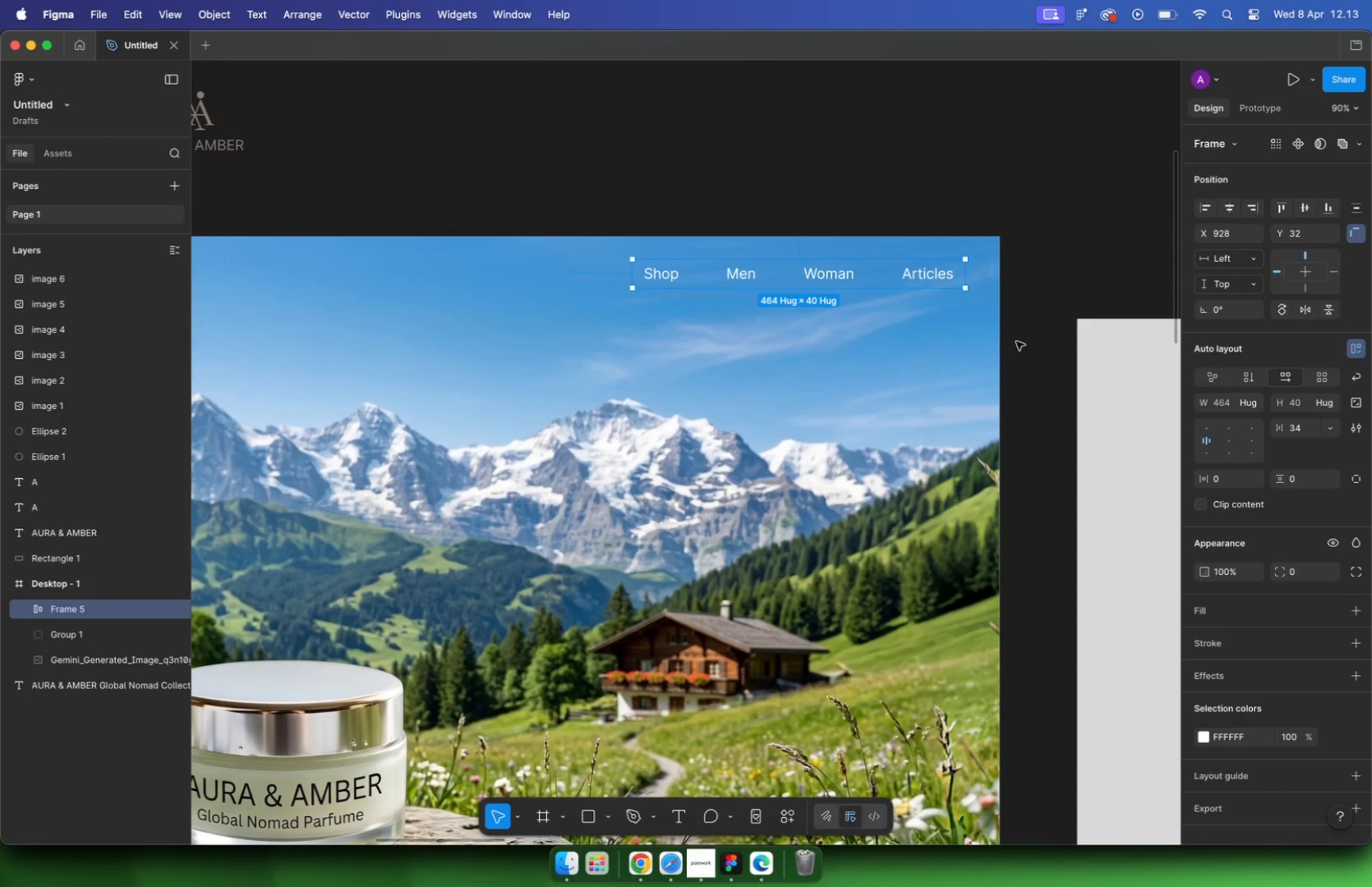 
wait(9.79)
 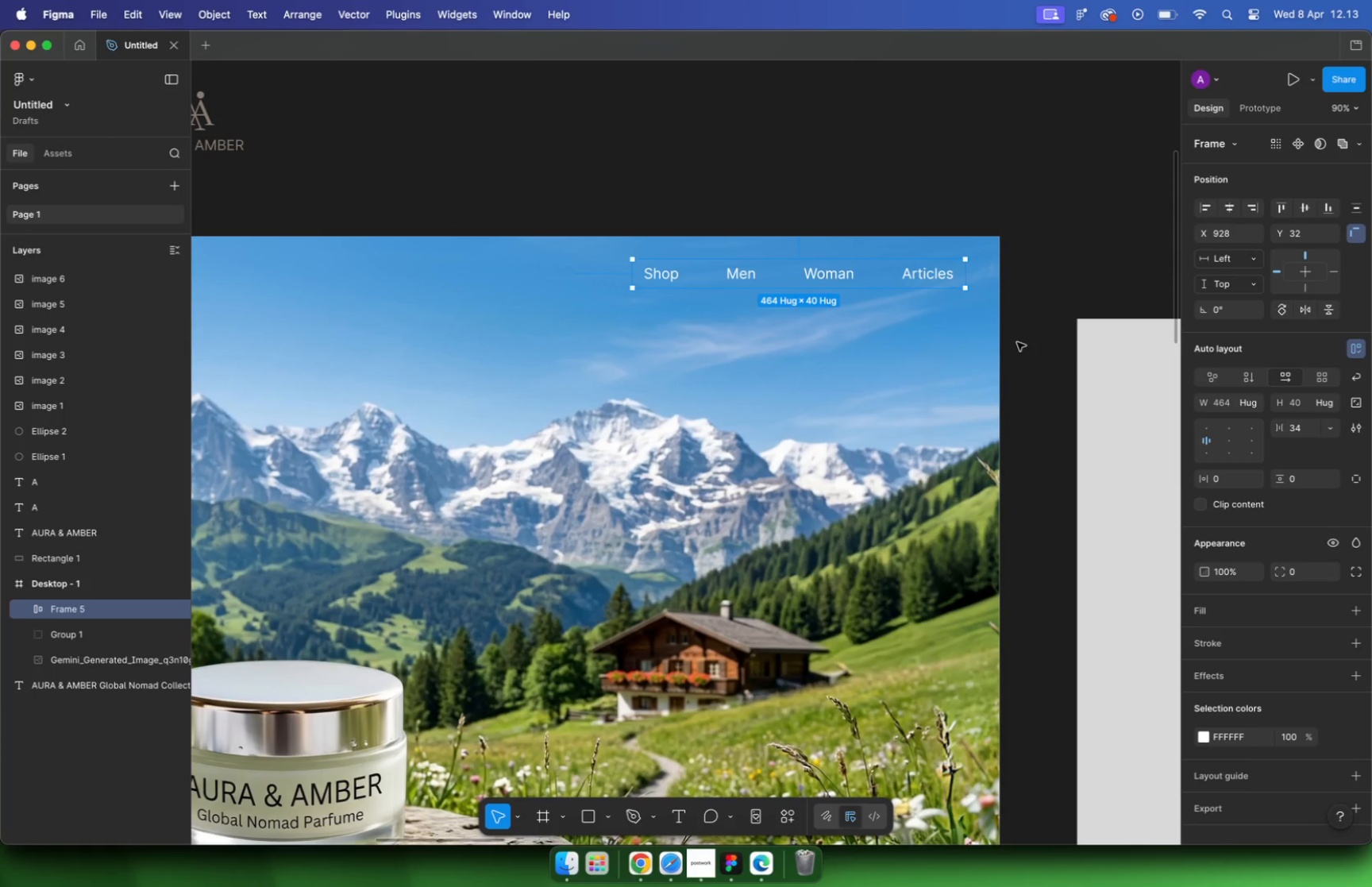 
hold_key(key=CommandLeft, duration=1.12)
scroll: coordinate [854, 394], scroll_direction: up, amount: 10.0
 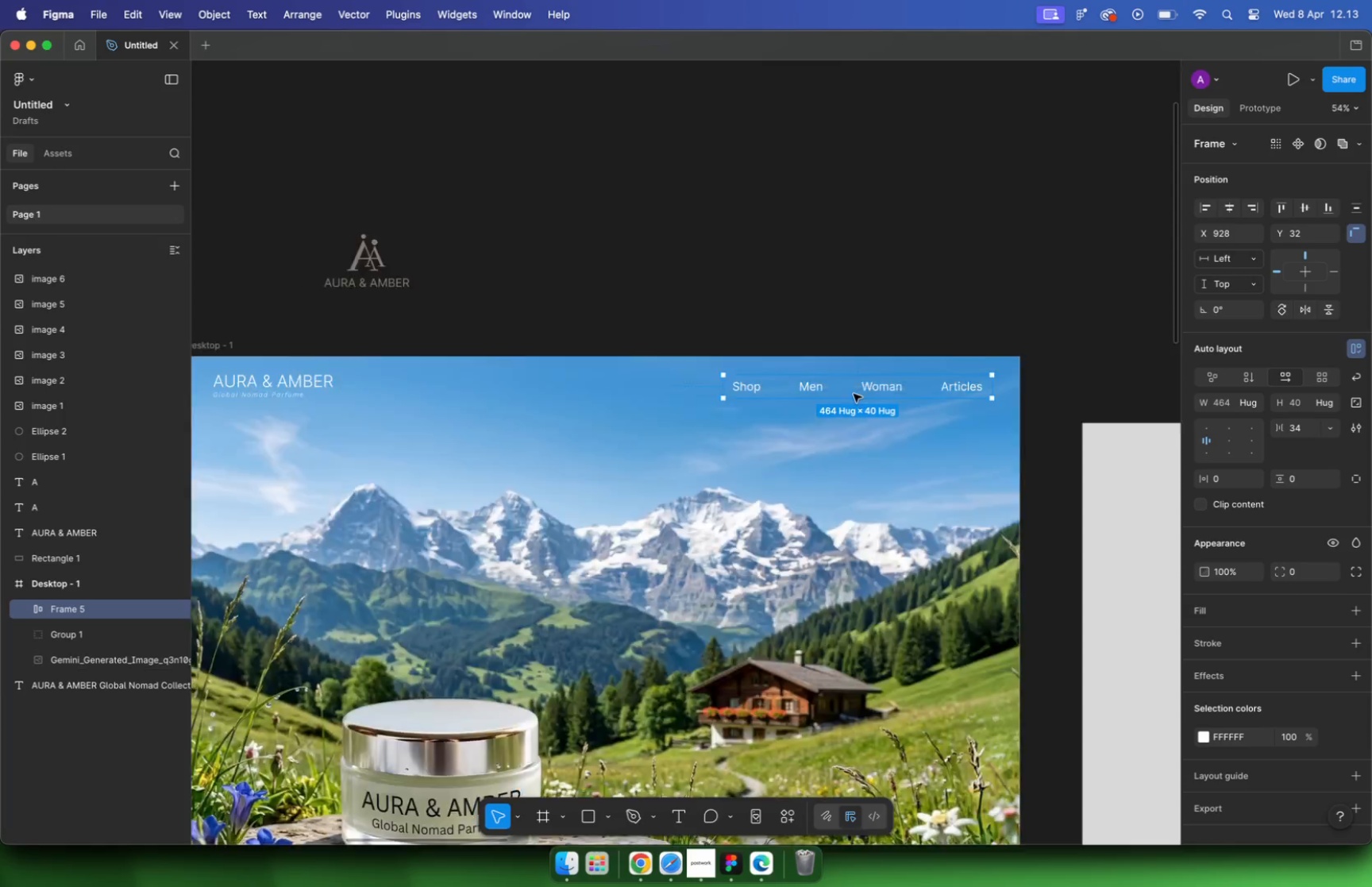 
left_click([1203, 735])
 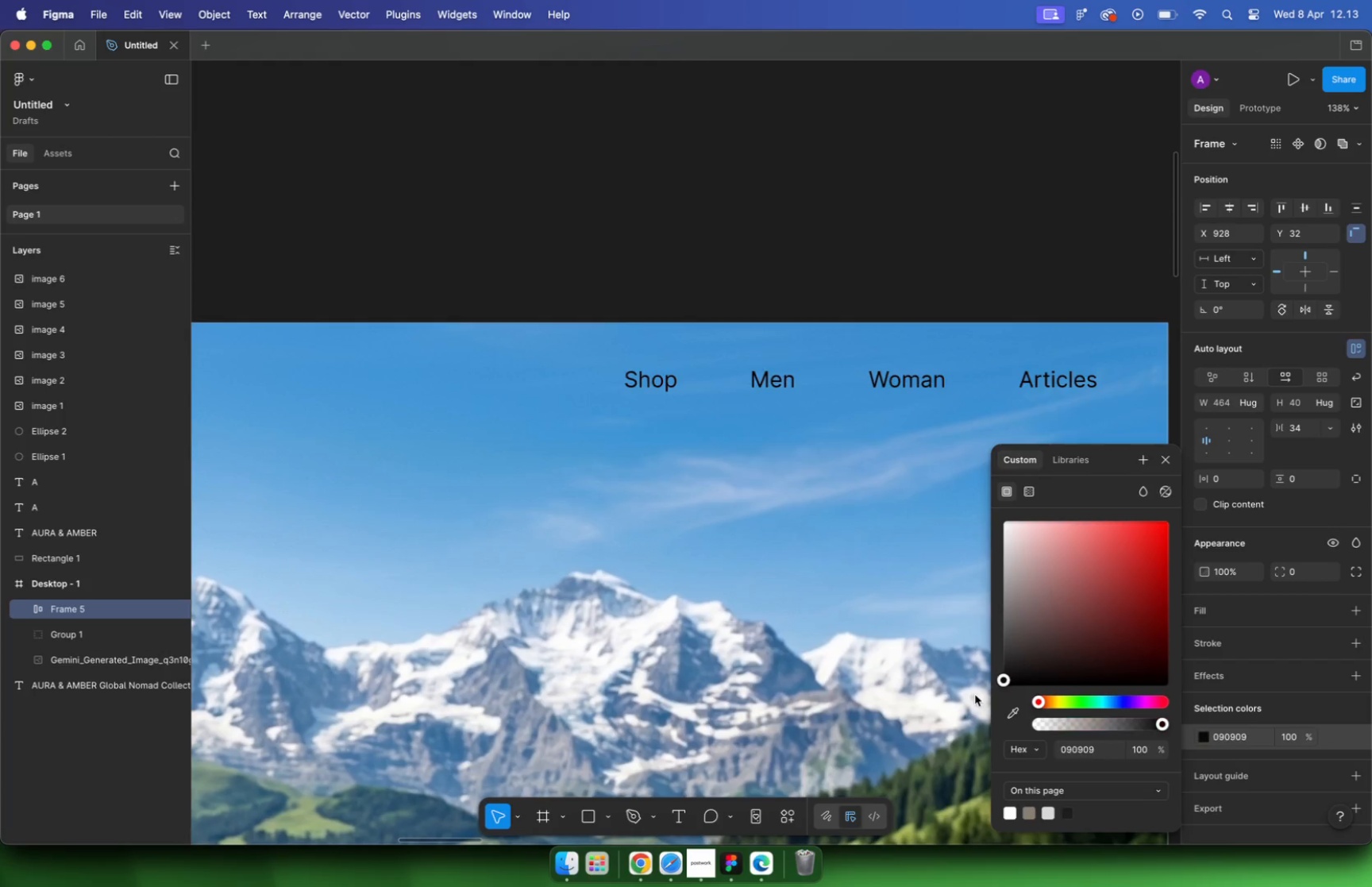 
left_click_drag(start_coordinate=[1058, 597], to_coordinate=[945, 719])
 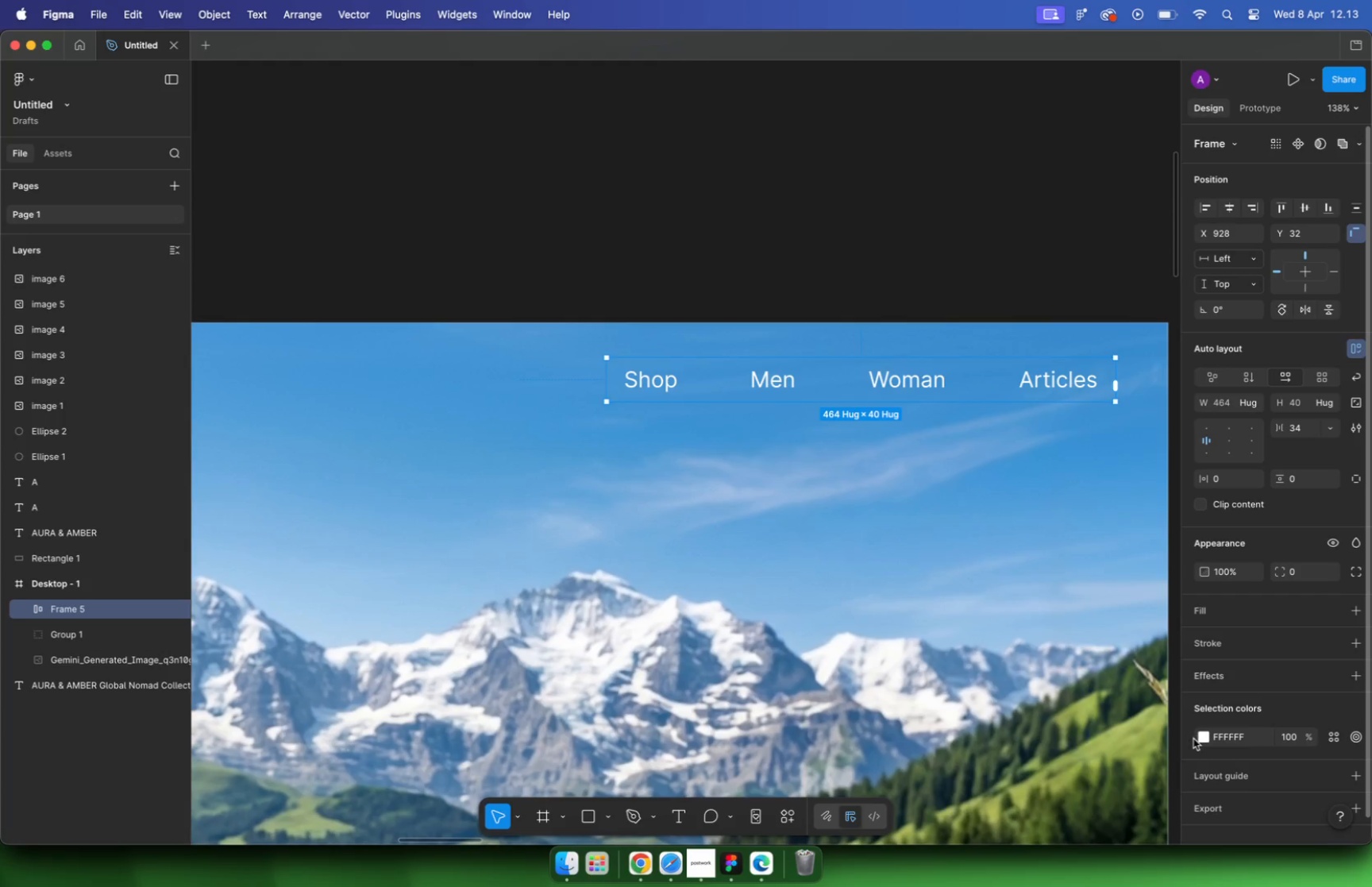 
hold_key(key=CommandLeft, duration=0.5)
 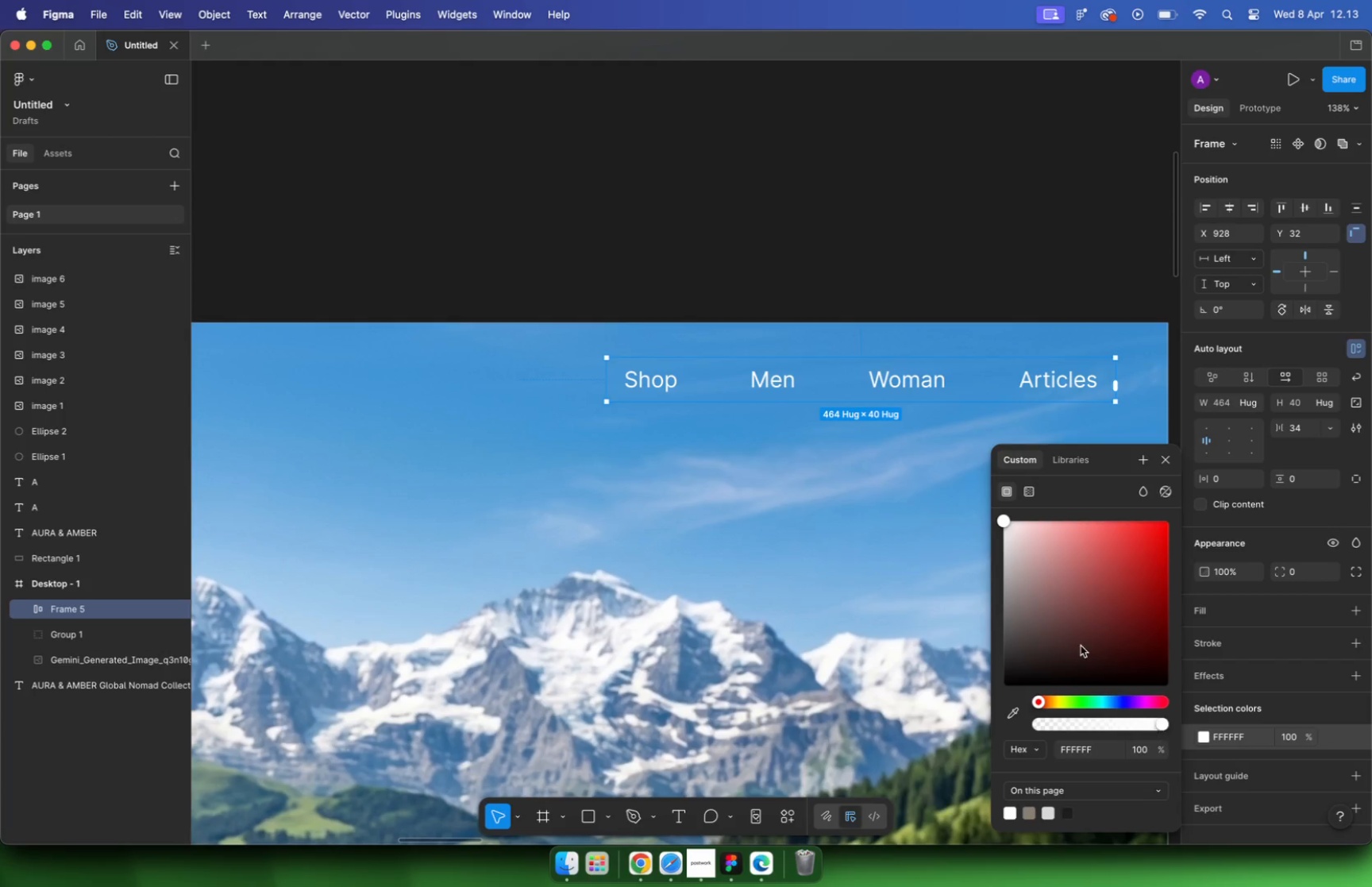 
left_click([1010, 288])
 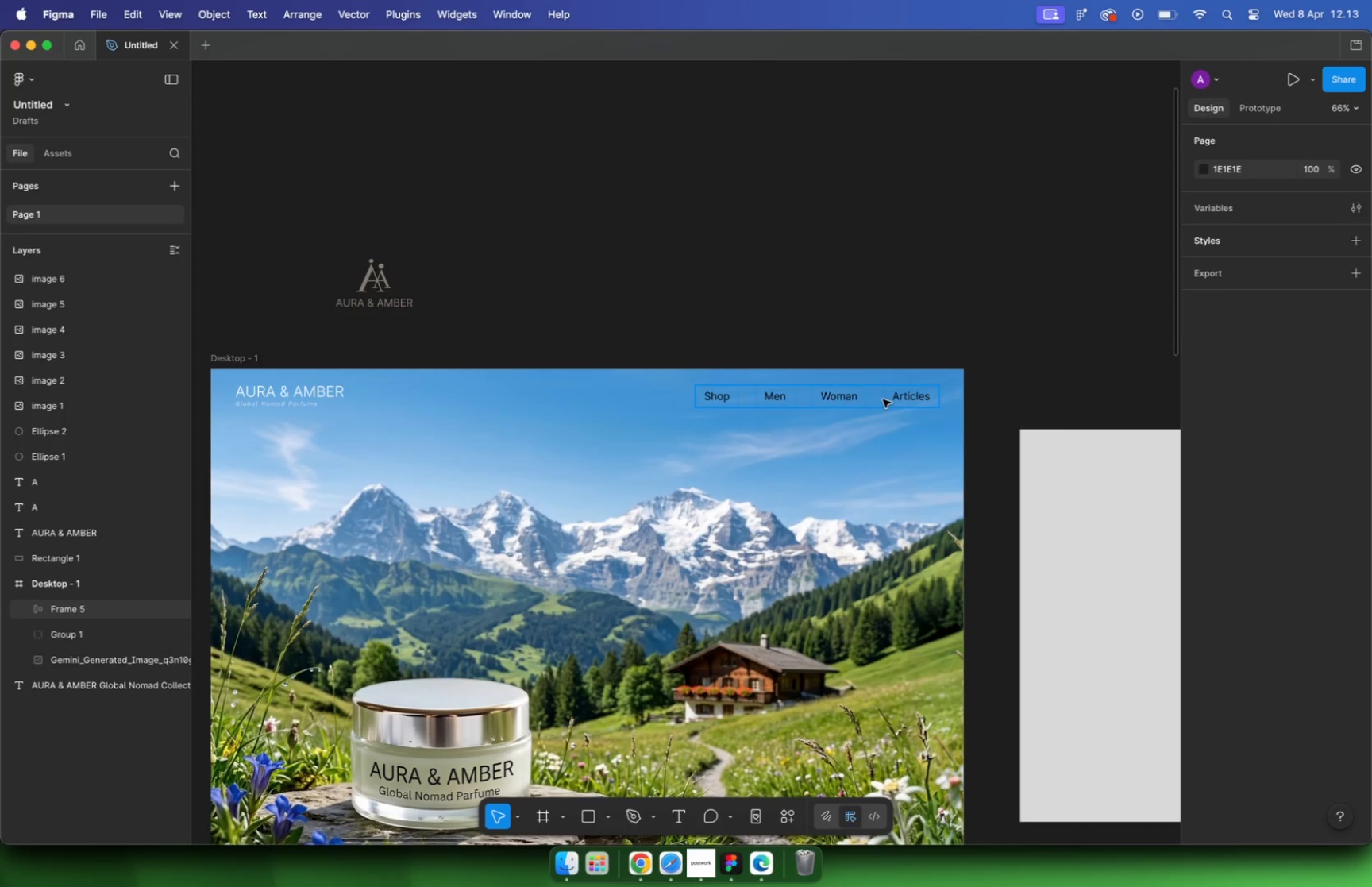 
scroll: coordinate [777, 411], scroll_direction: down, amount: 11.0
 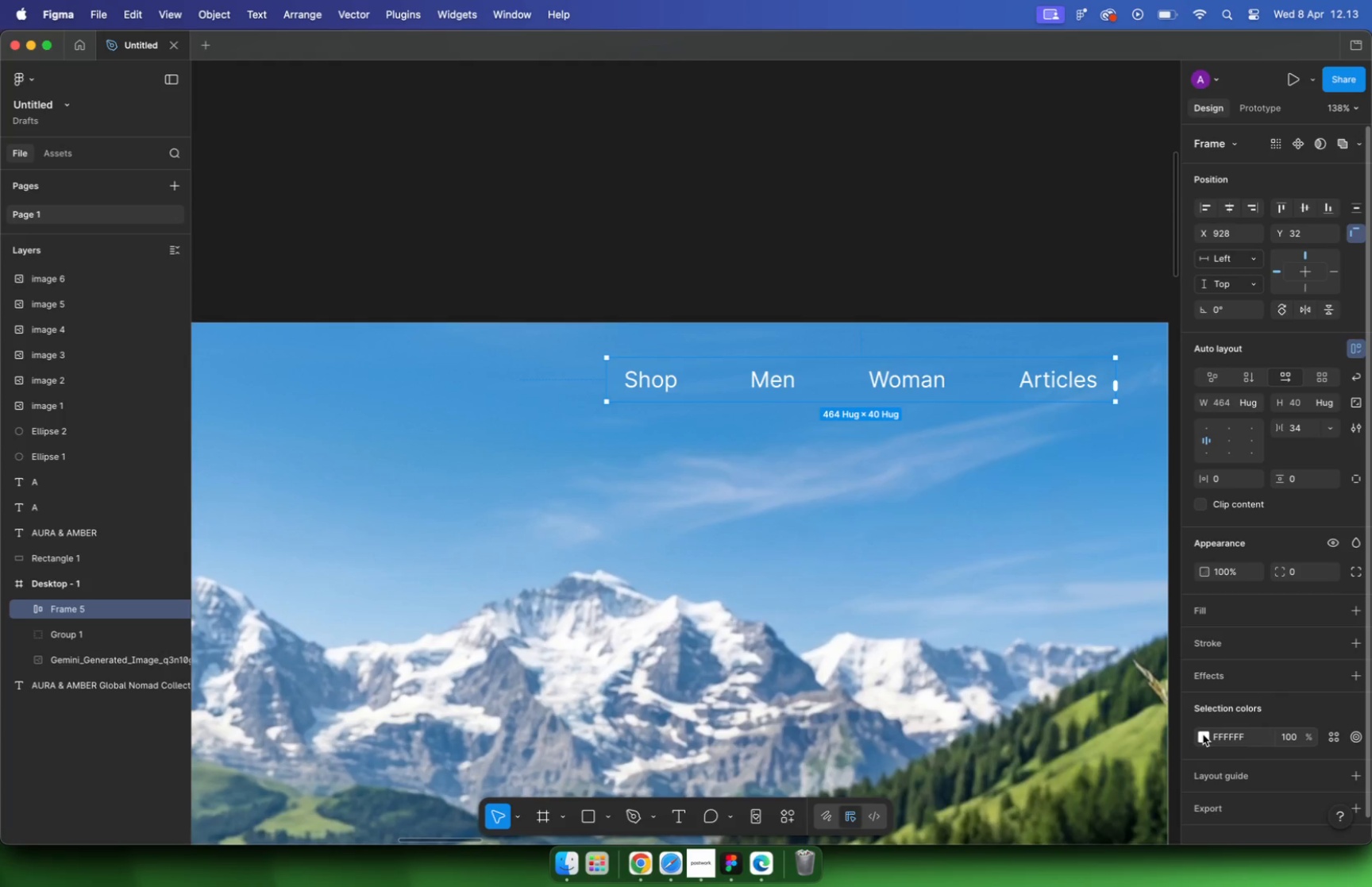 
left_click([881, 400])
 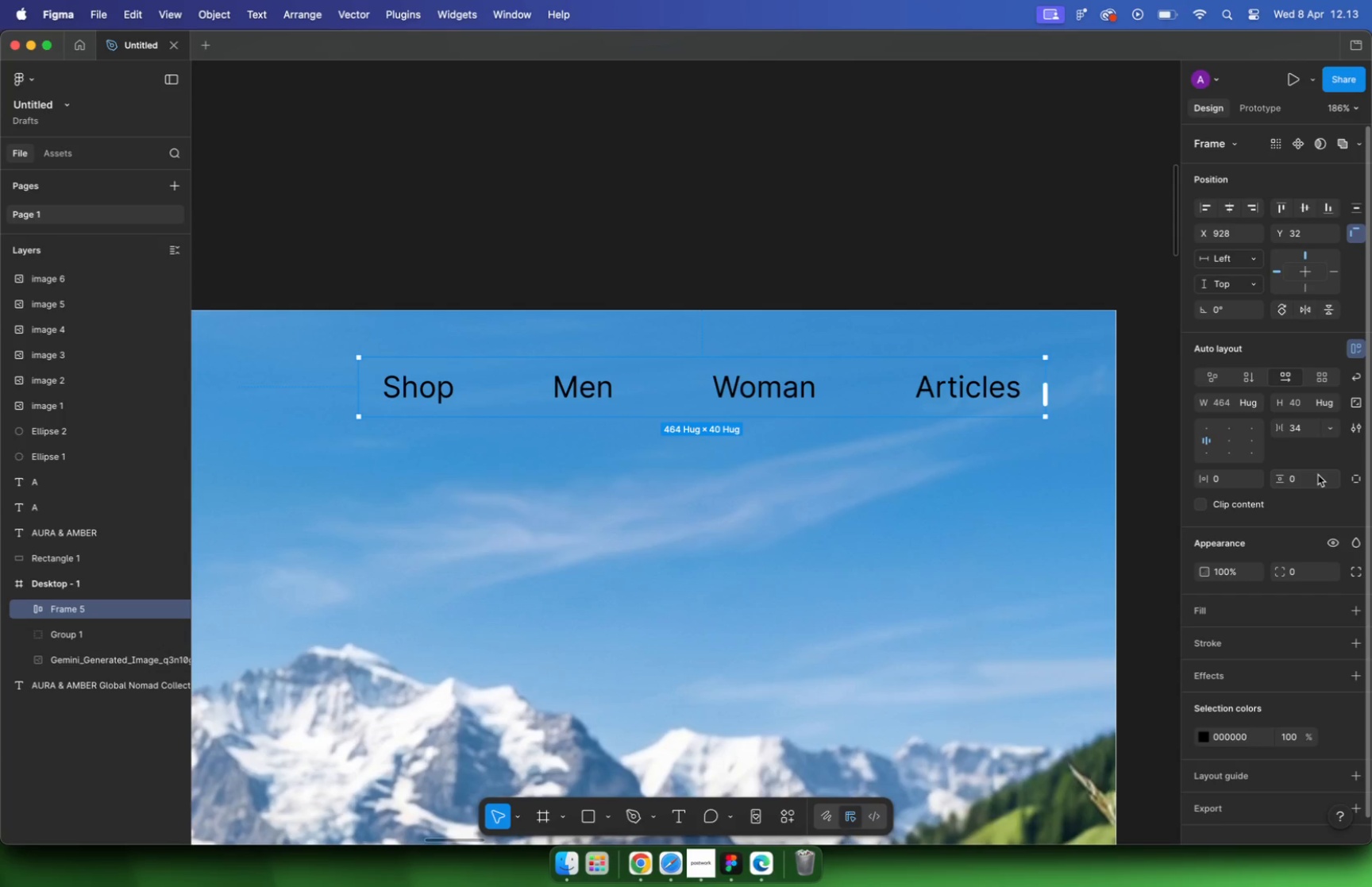 
hold_key(key=CommandLeft, duration=0.37)
scroll: coordinate [880, 400], scroll_direction: up, amount: 16.0
 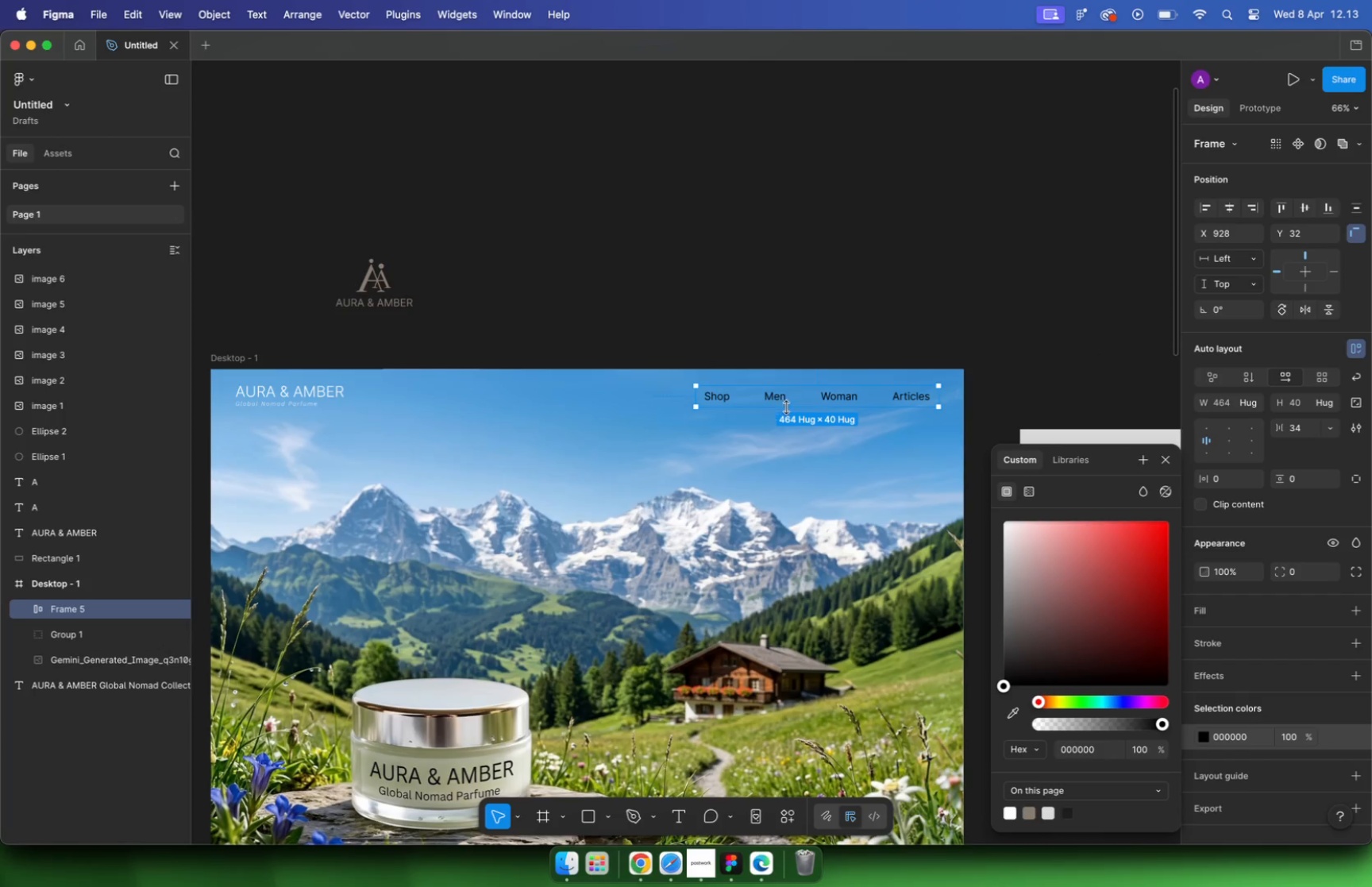 
left_click([1122, 398])
 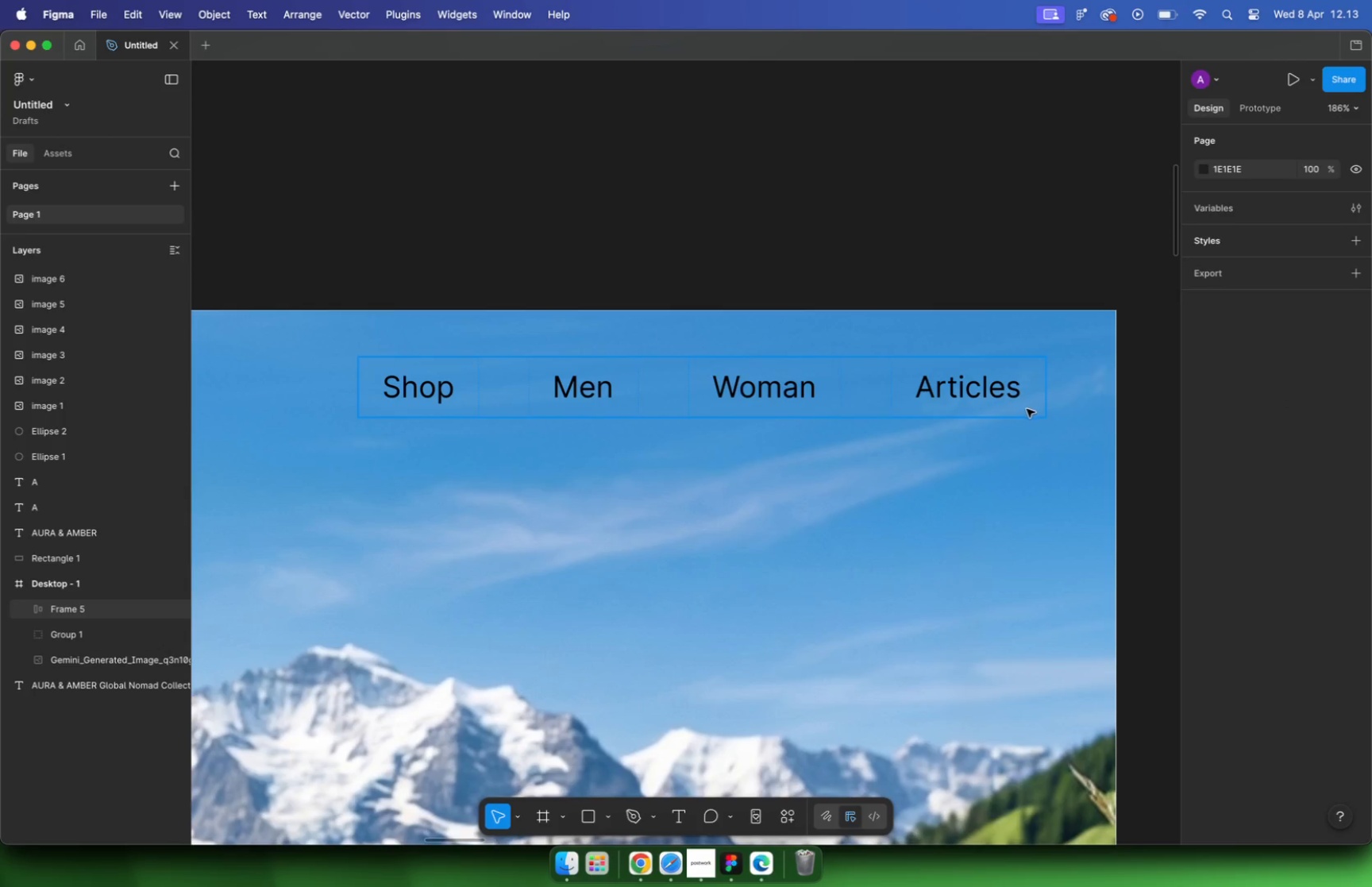 
left_click([1037, 411])
 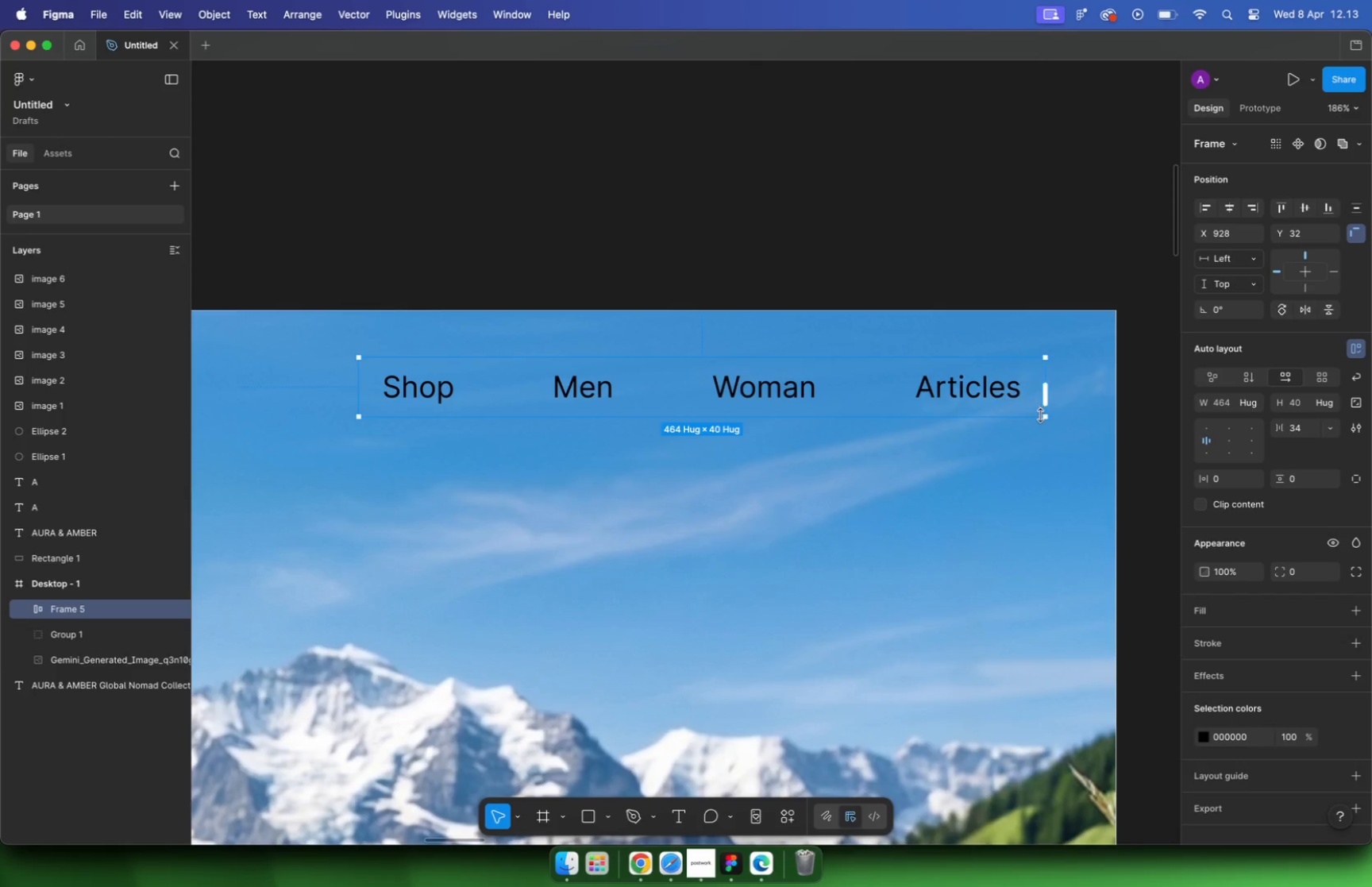 
scroll: coordinate [1269, 524], scroll_direction: up, amount: 6.0
 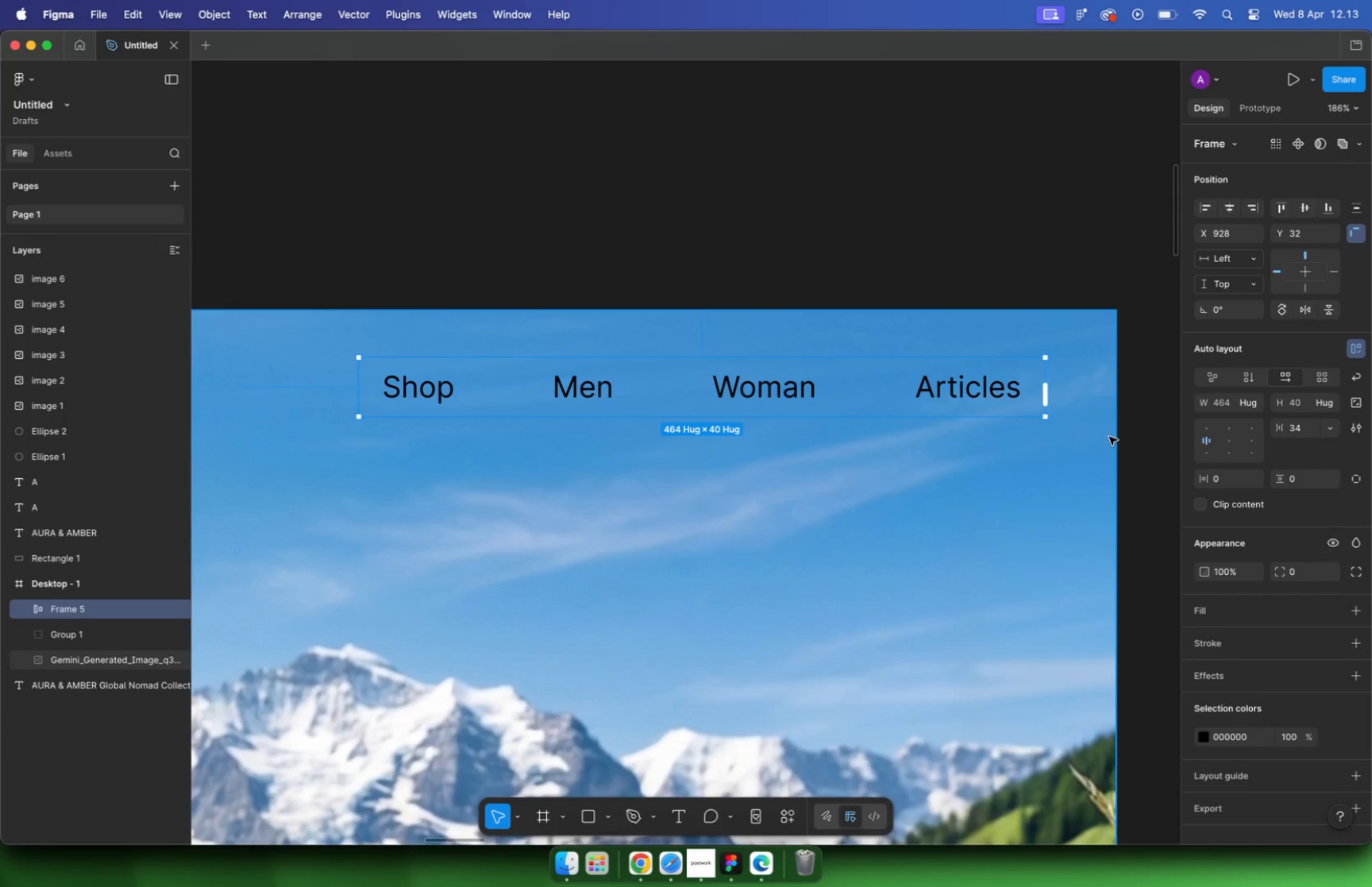 
scroll: coordinate [1272, 557], scroll_direction: down, amount: 3.0
 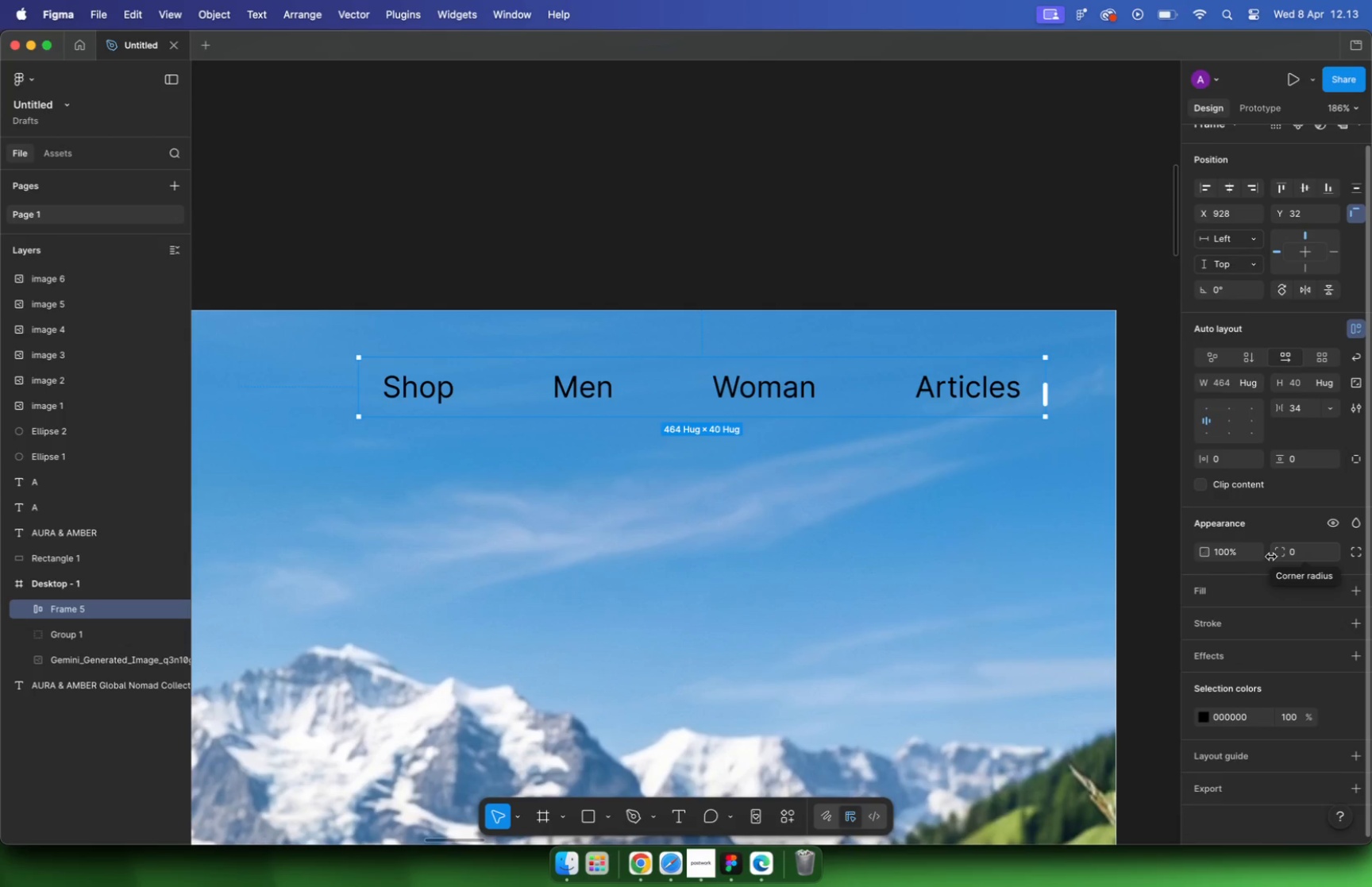 
wait(8.33)
 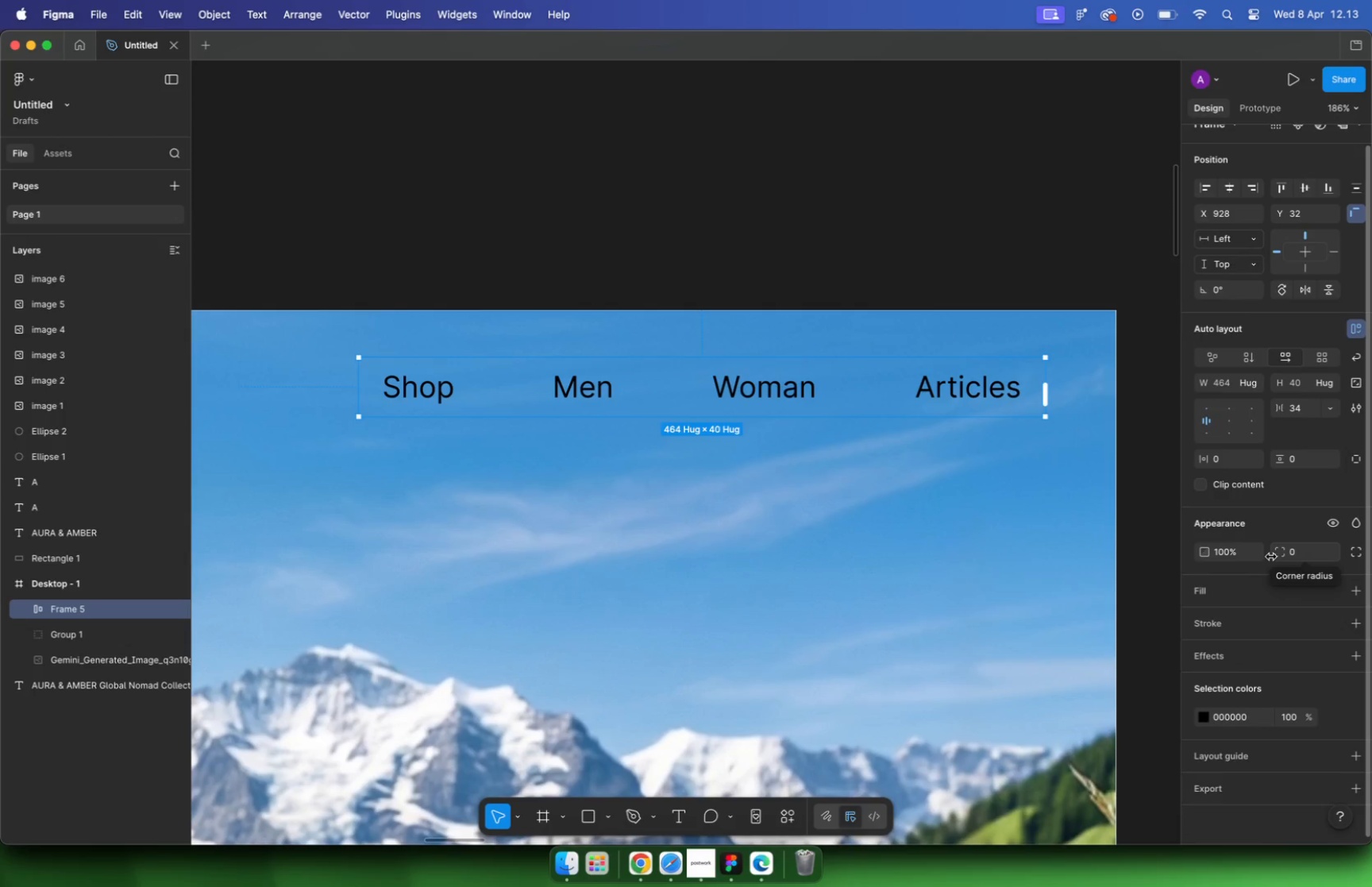 
type(12)
 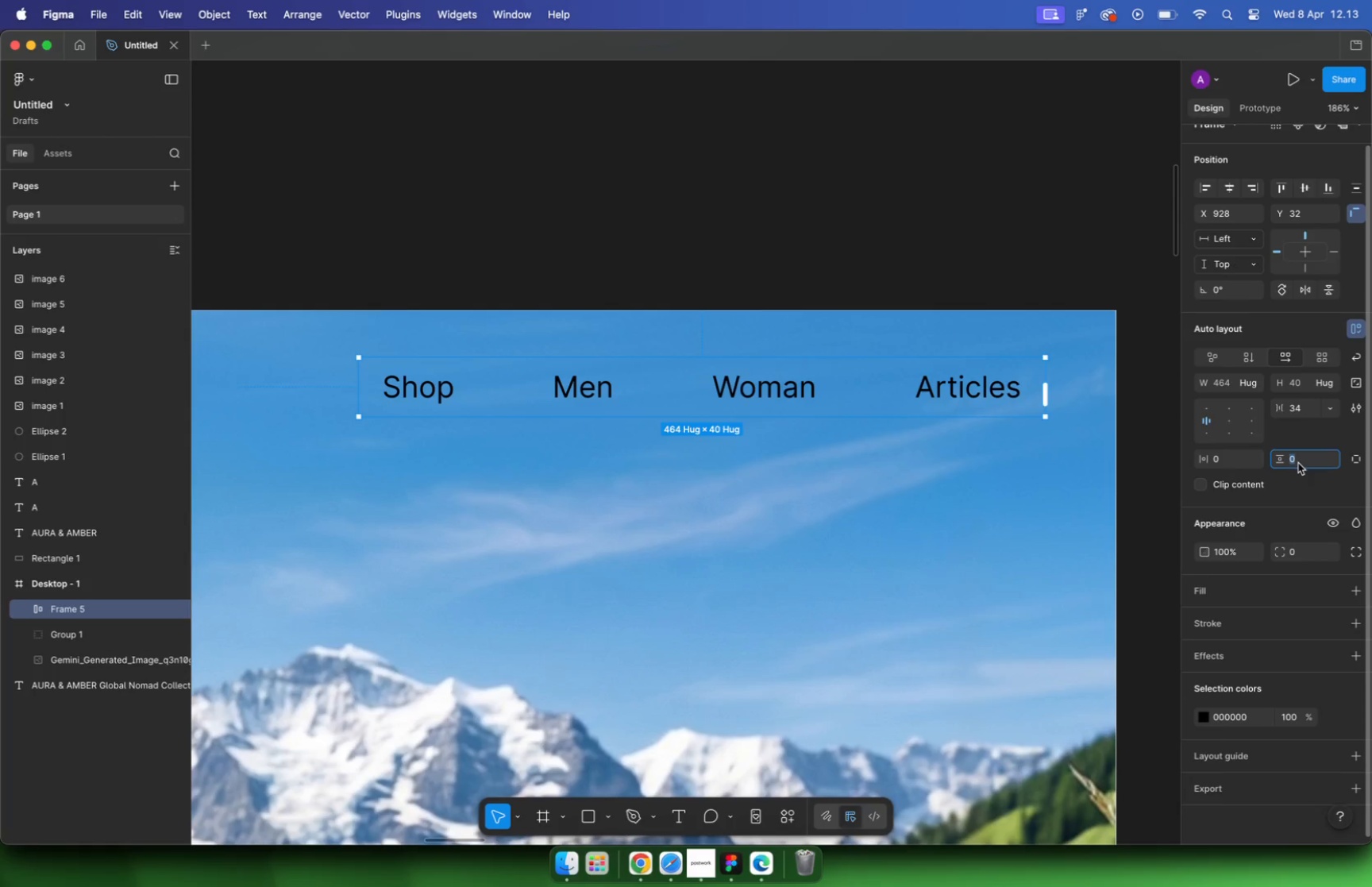 
key(Enter)
 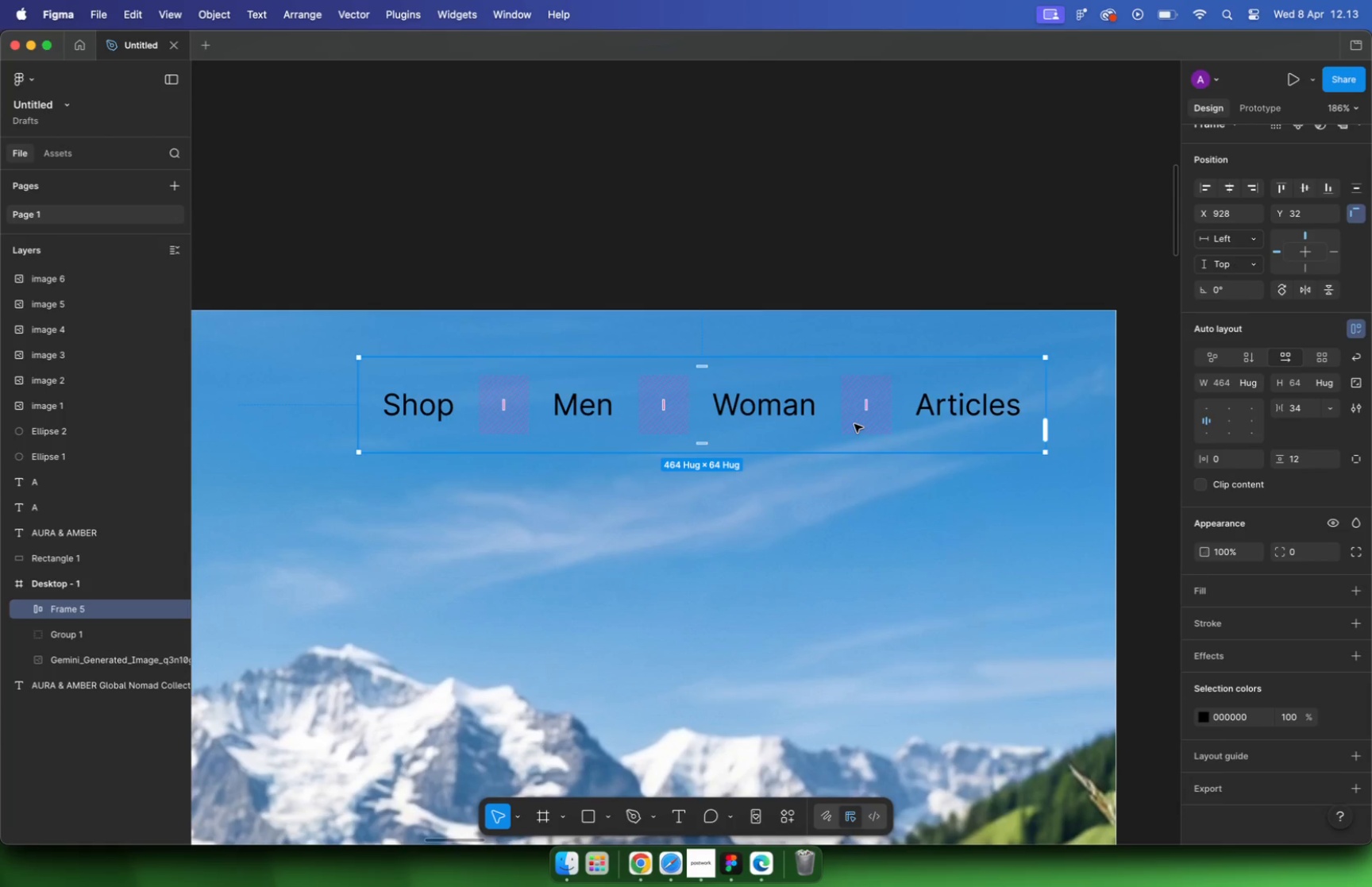 
key(Meta+CommandLeft)
 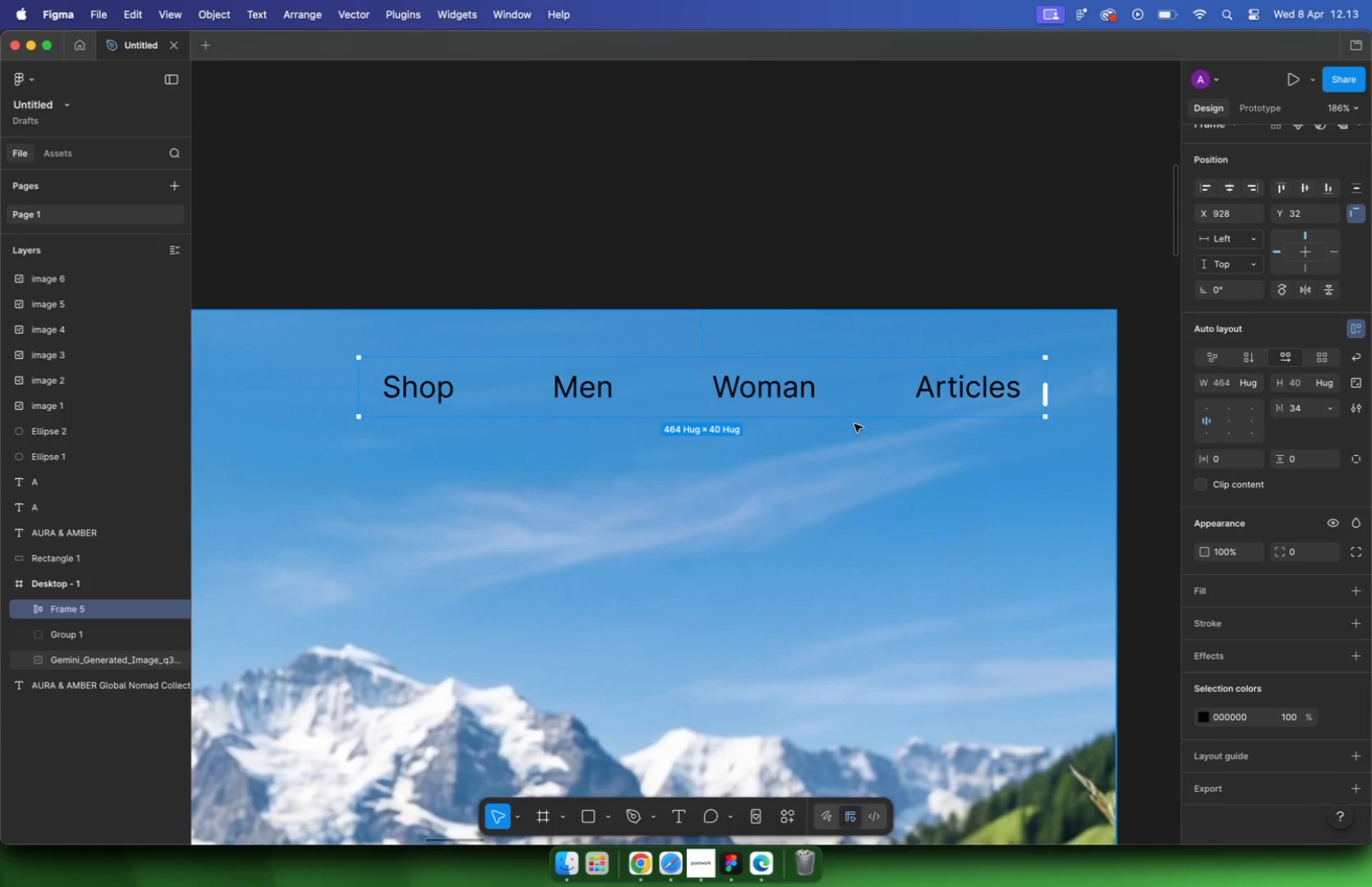 
key(Meta+Z)
 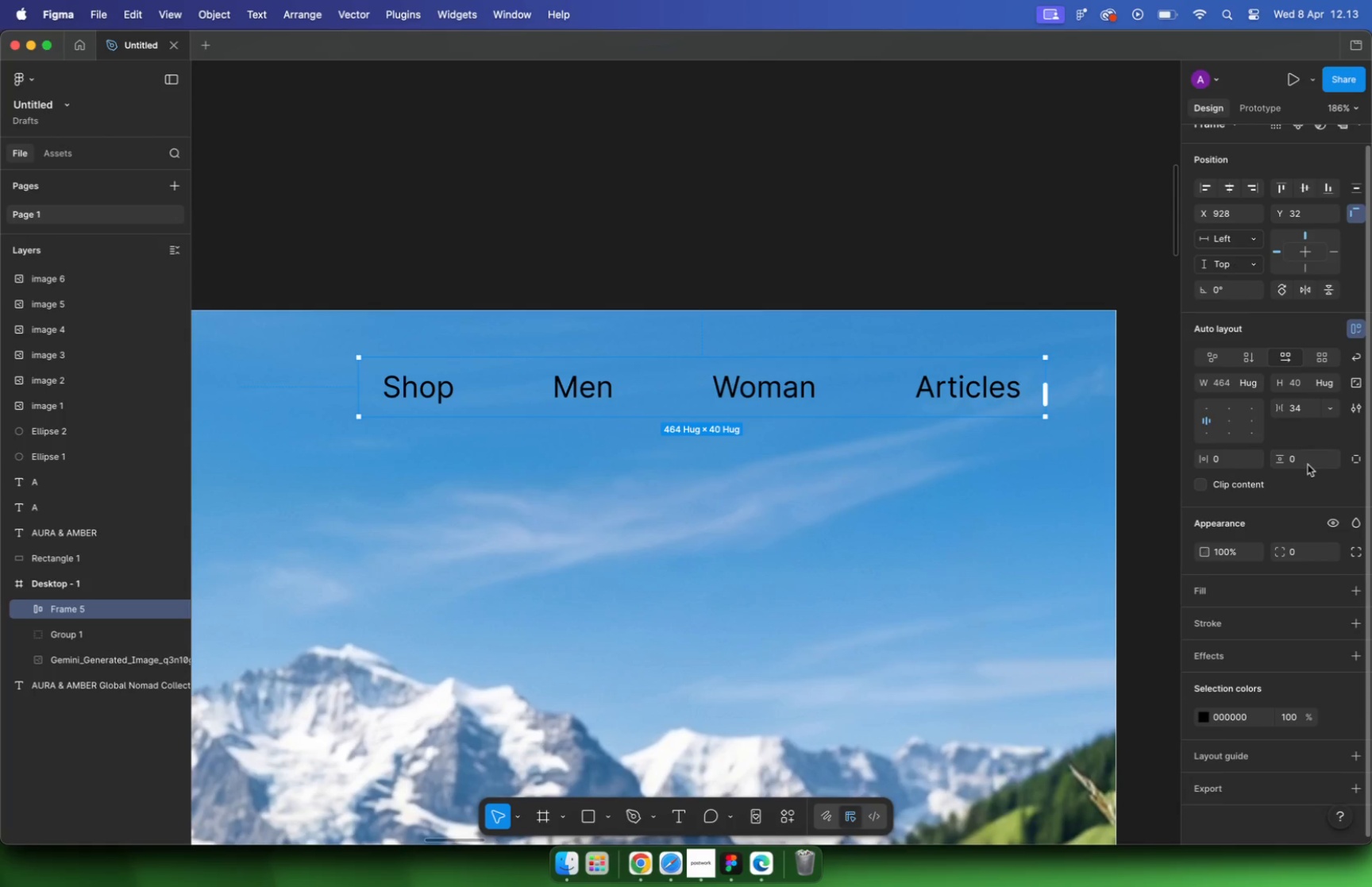 
left_click([1305, 461])
 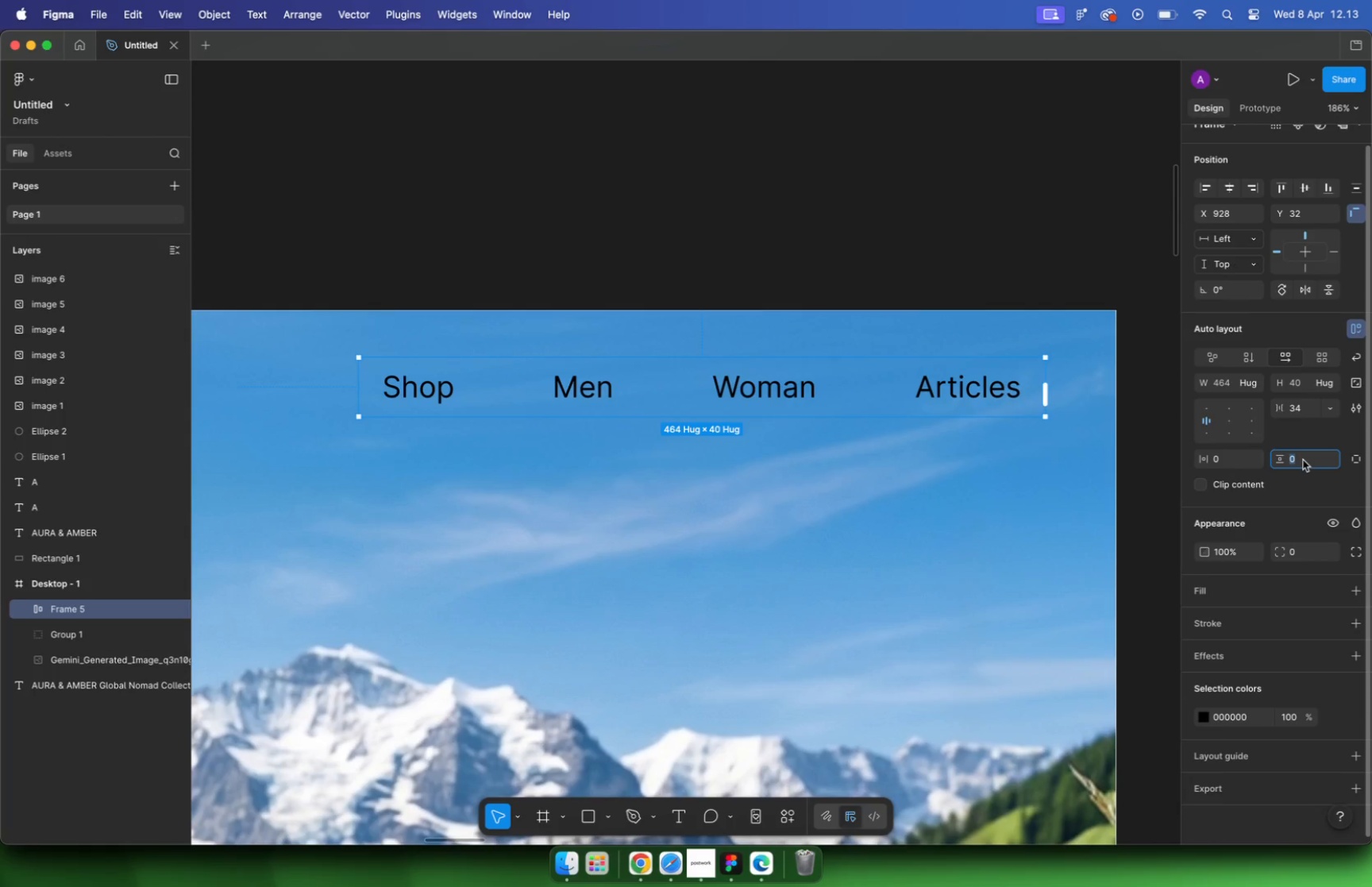 
key(8)
 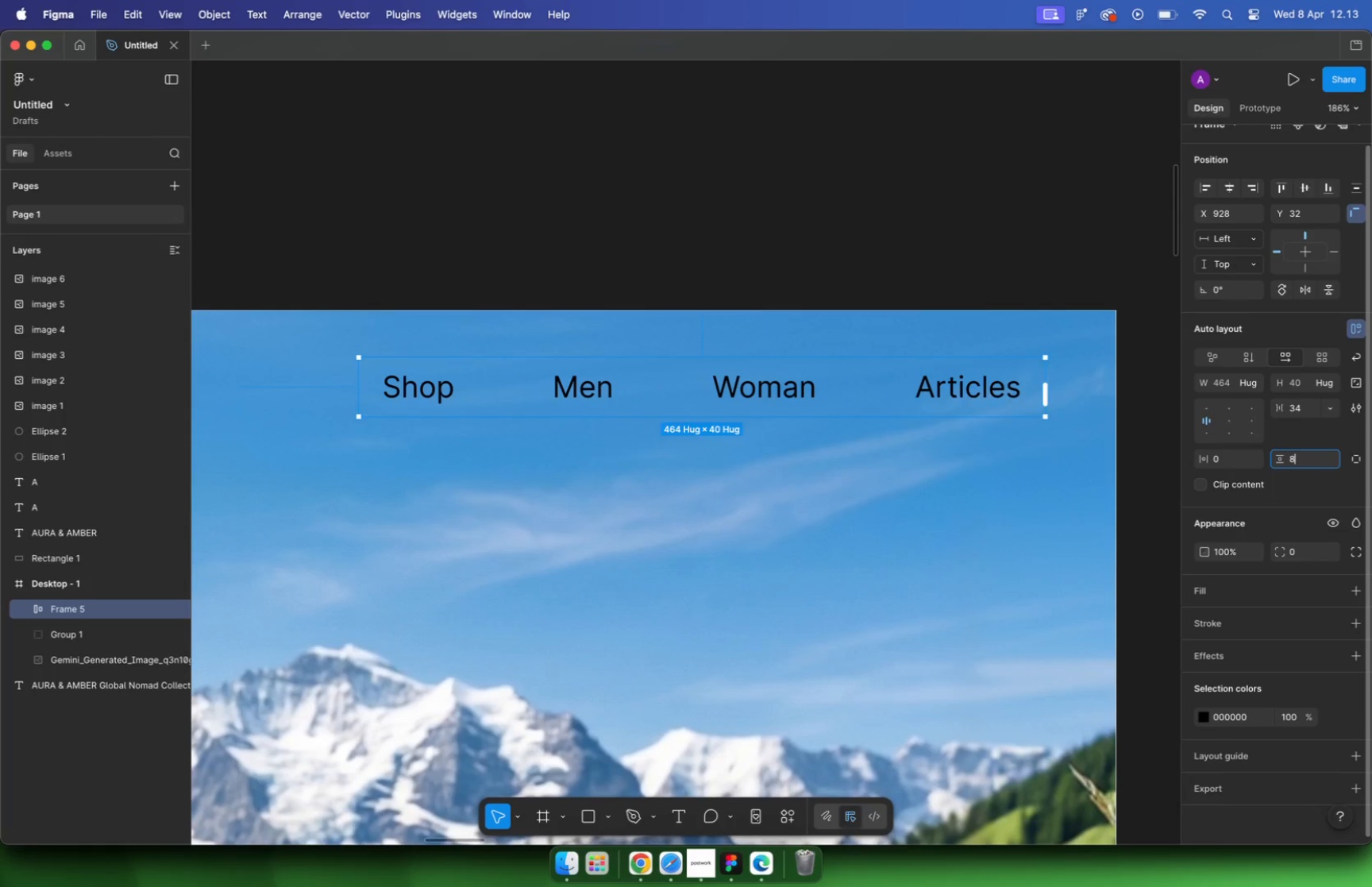 
key(Enter)
 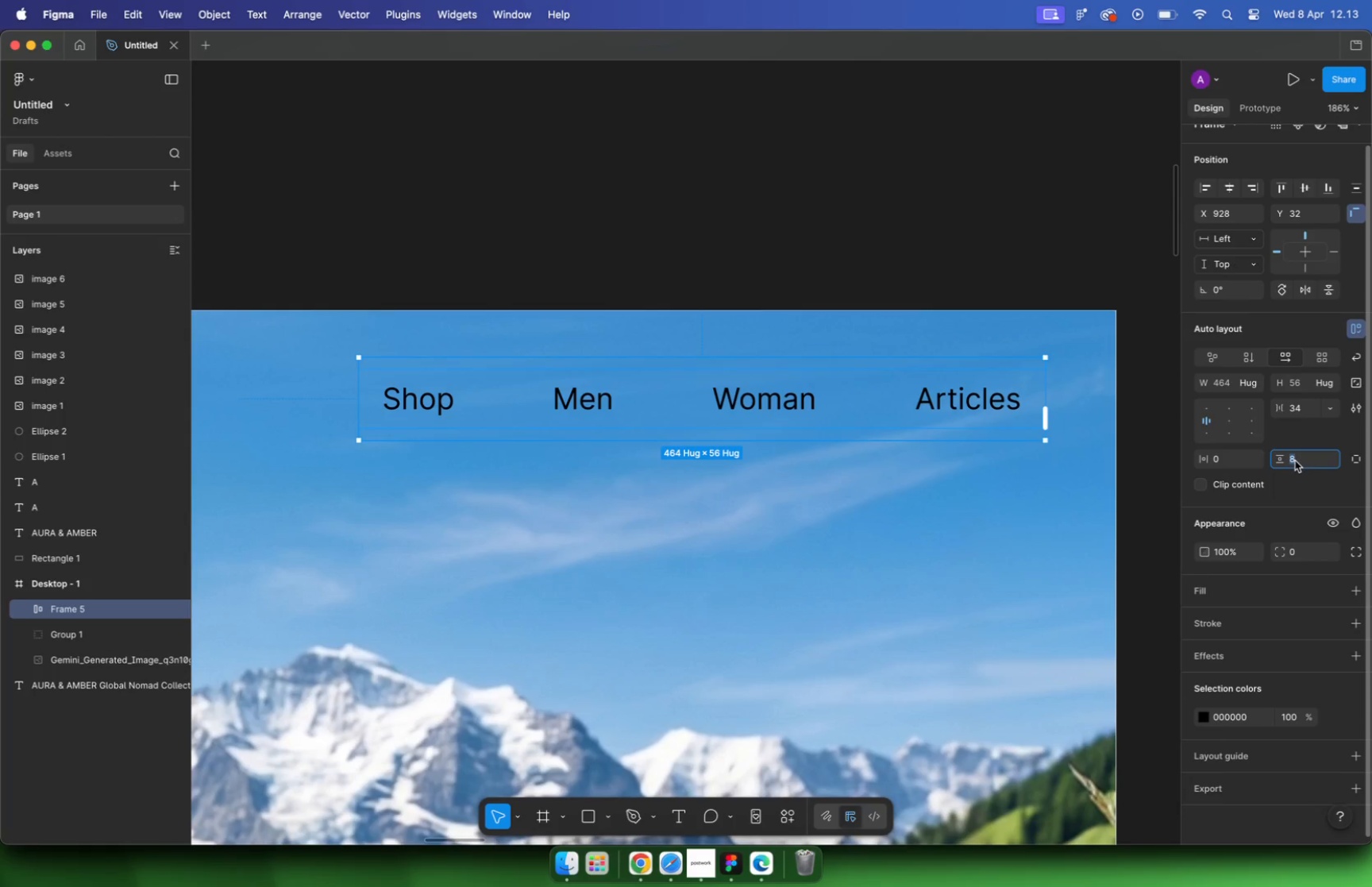 
key(4)
 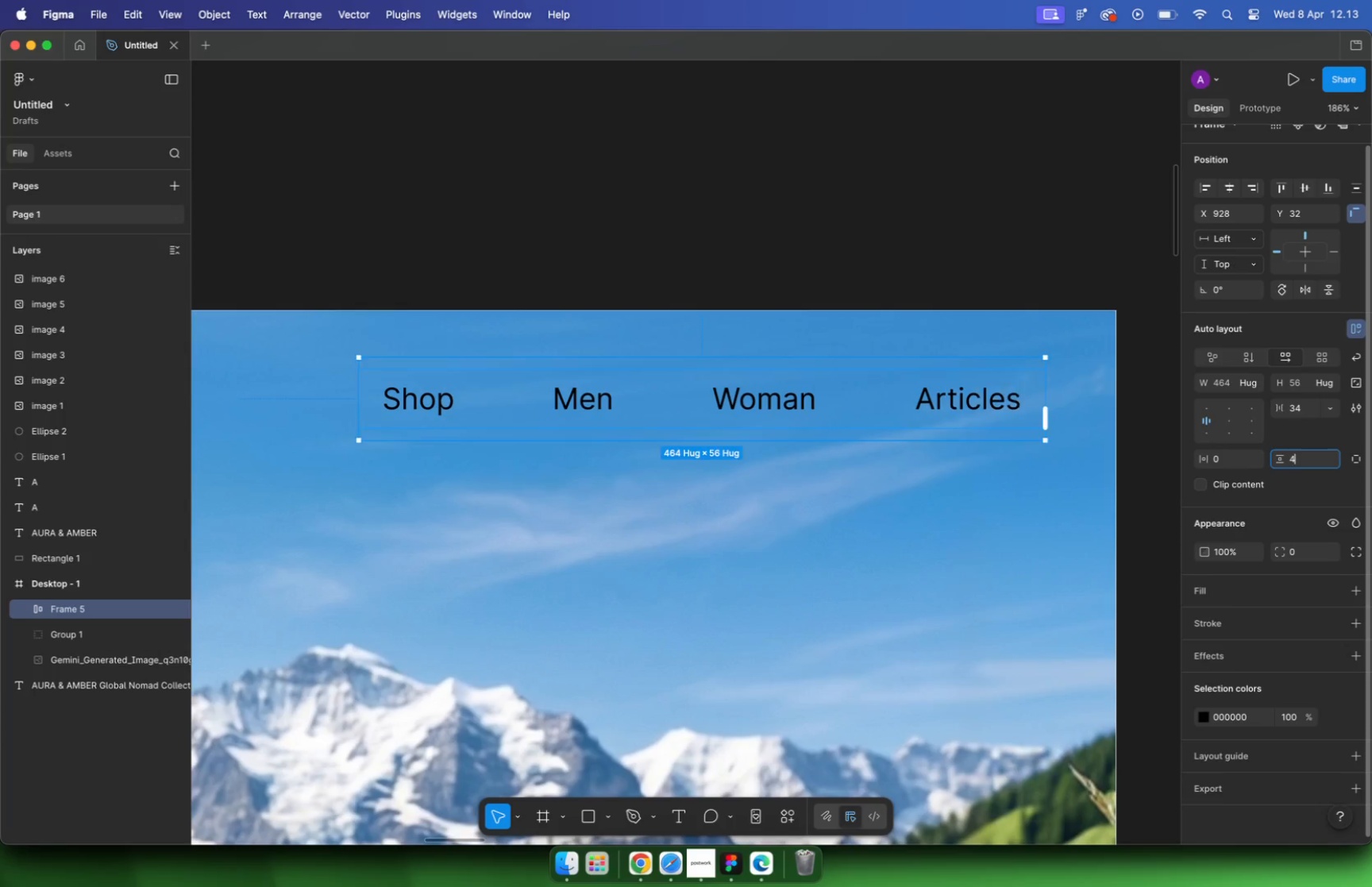 
key(Enter)
 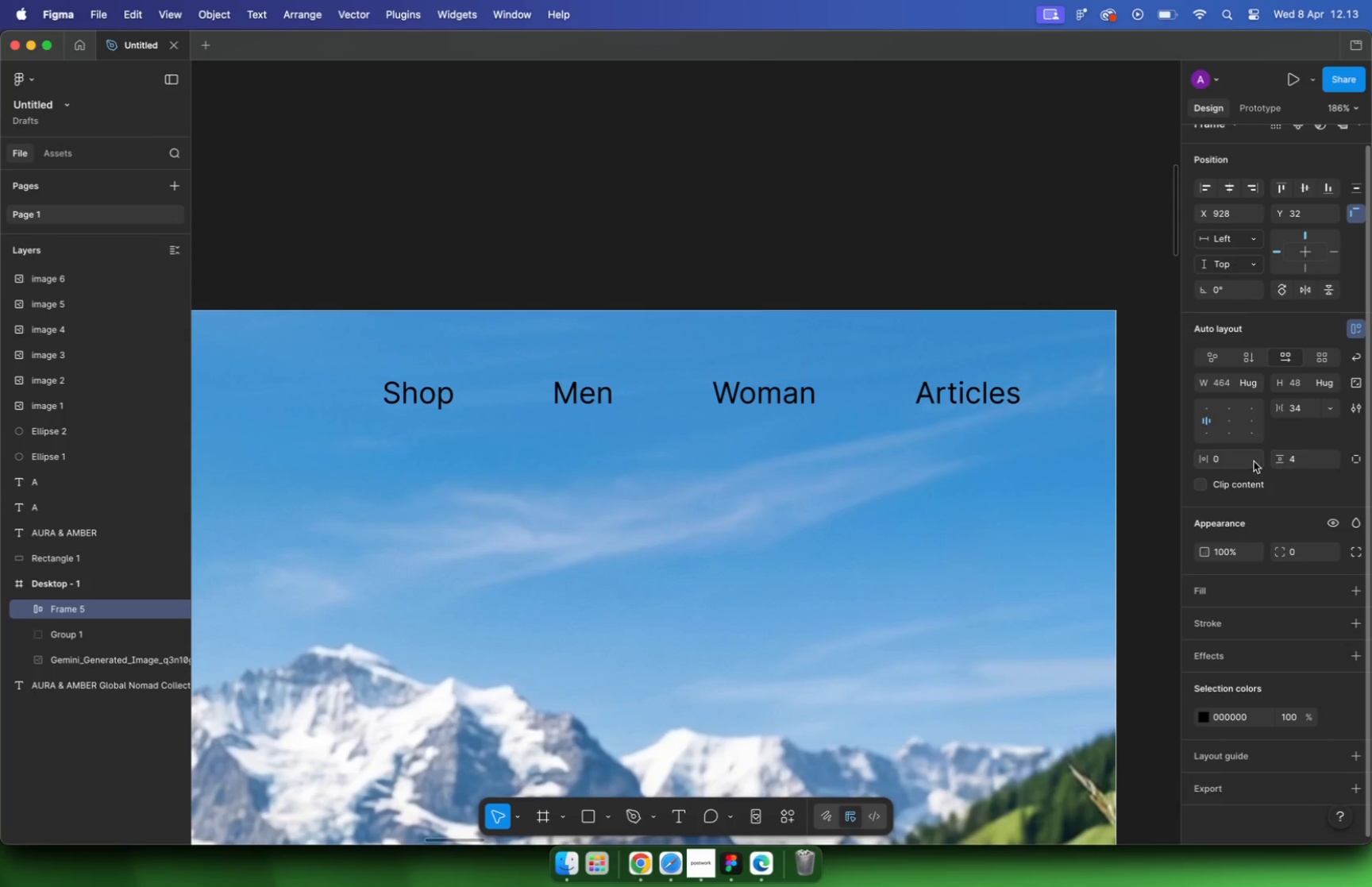 
left_click([1239, 462])
 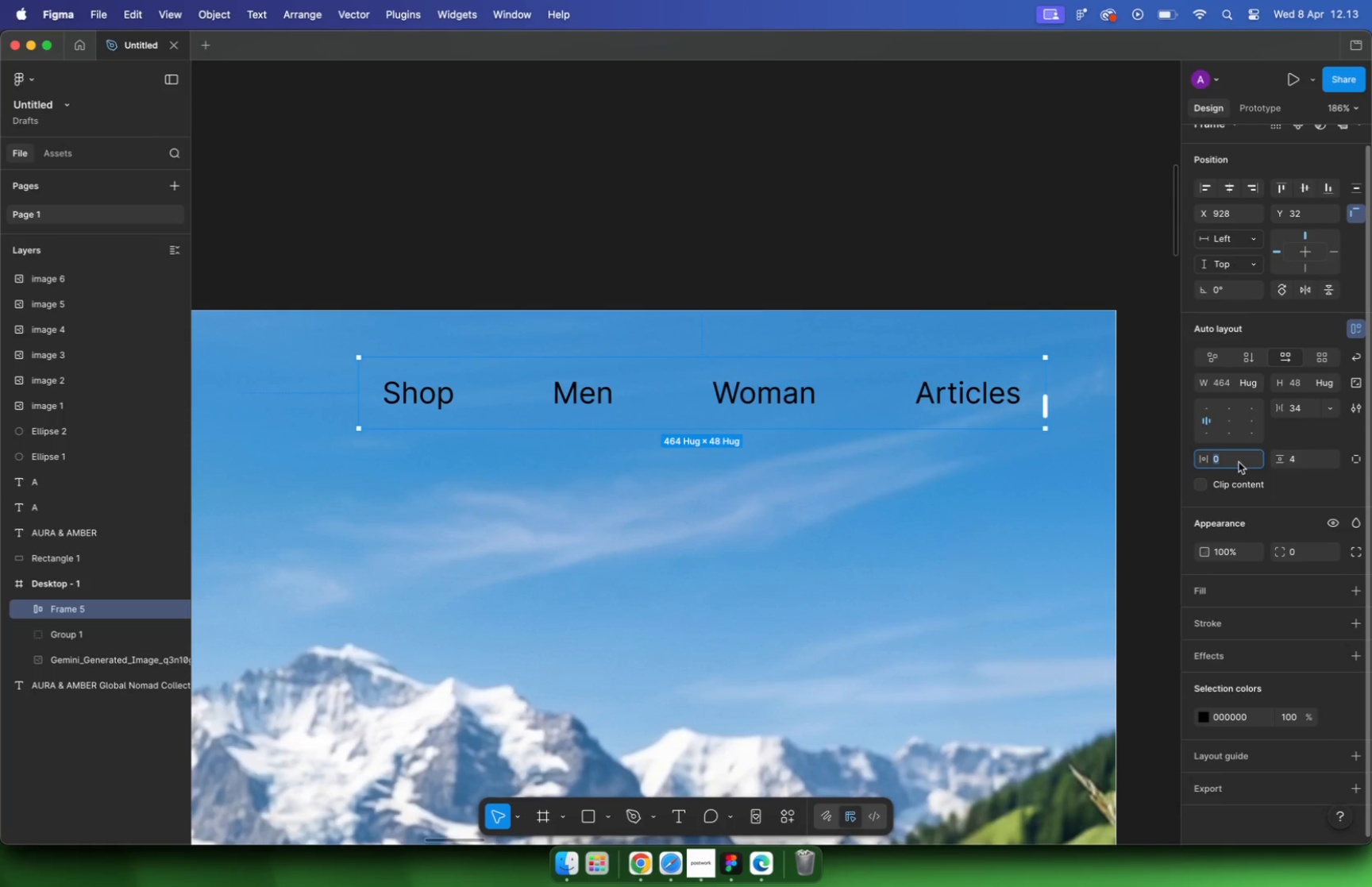 
key(8)
 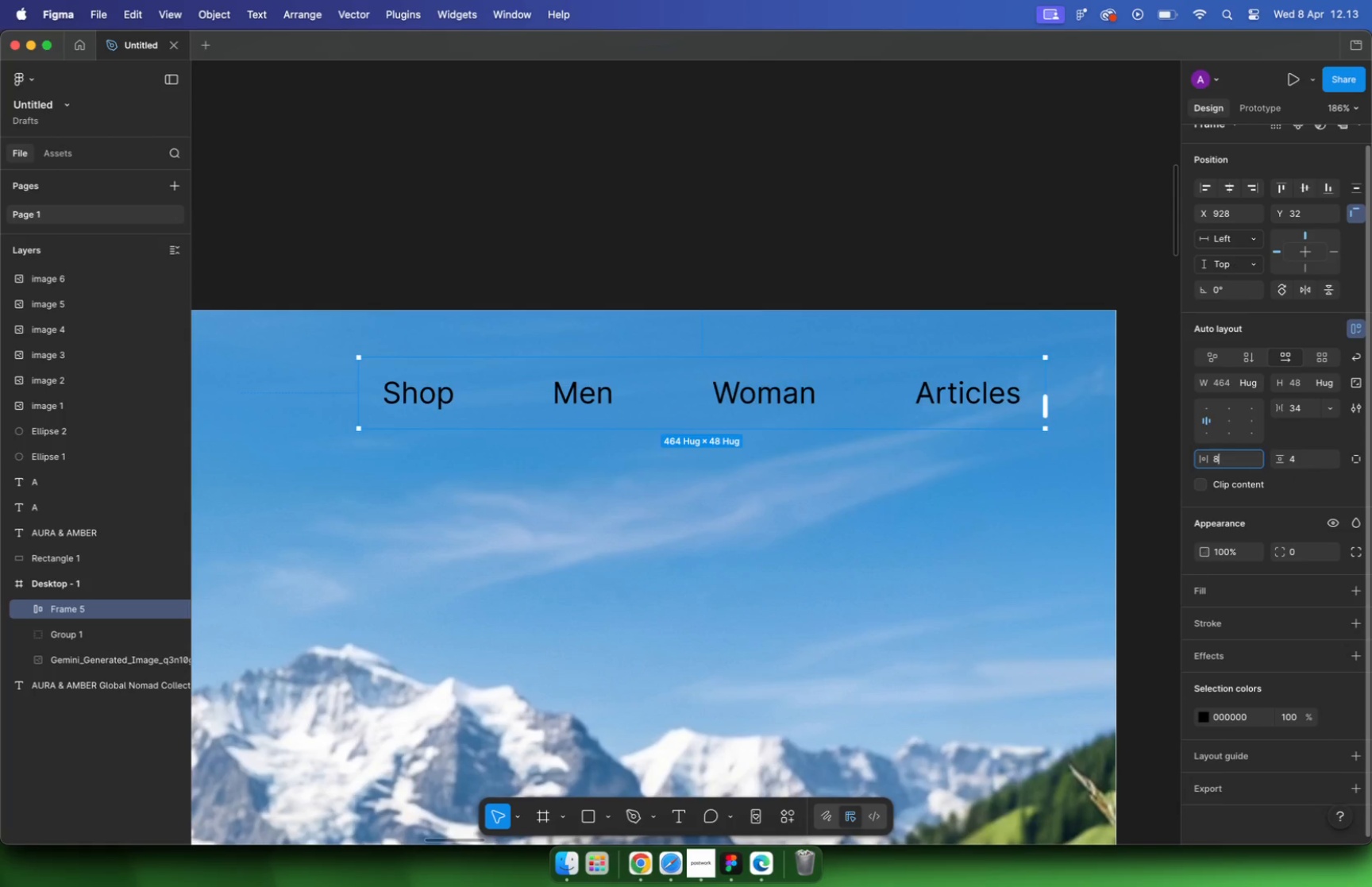 
key(Enter)
 